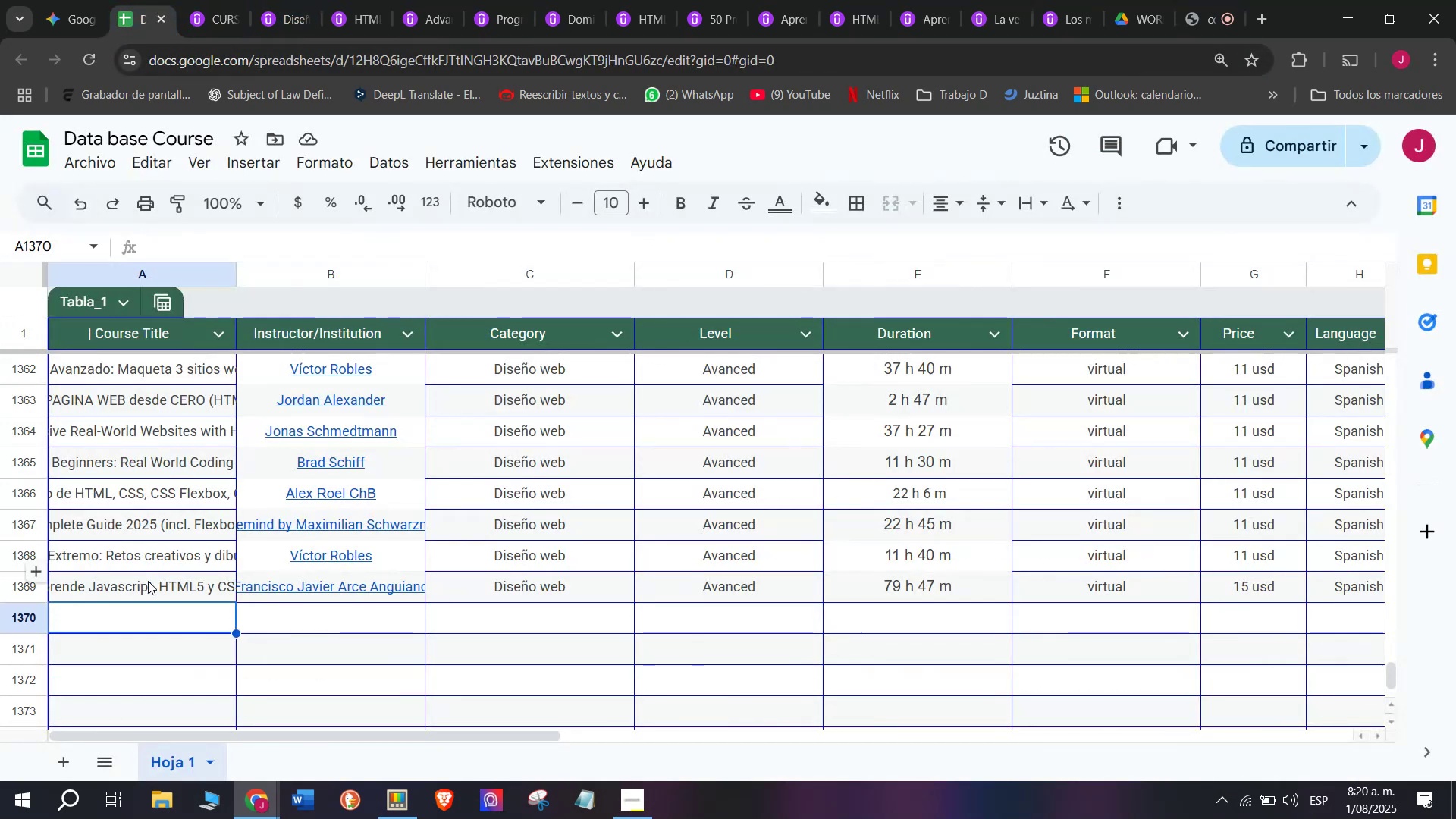 
left_click([160, 617])
 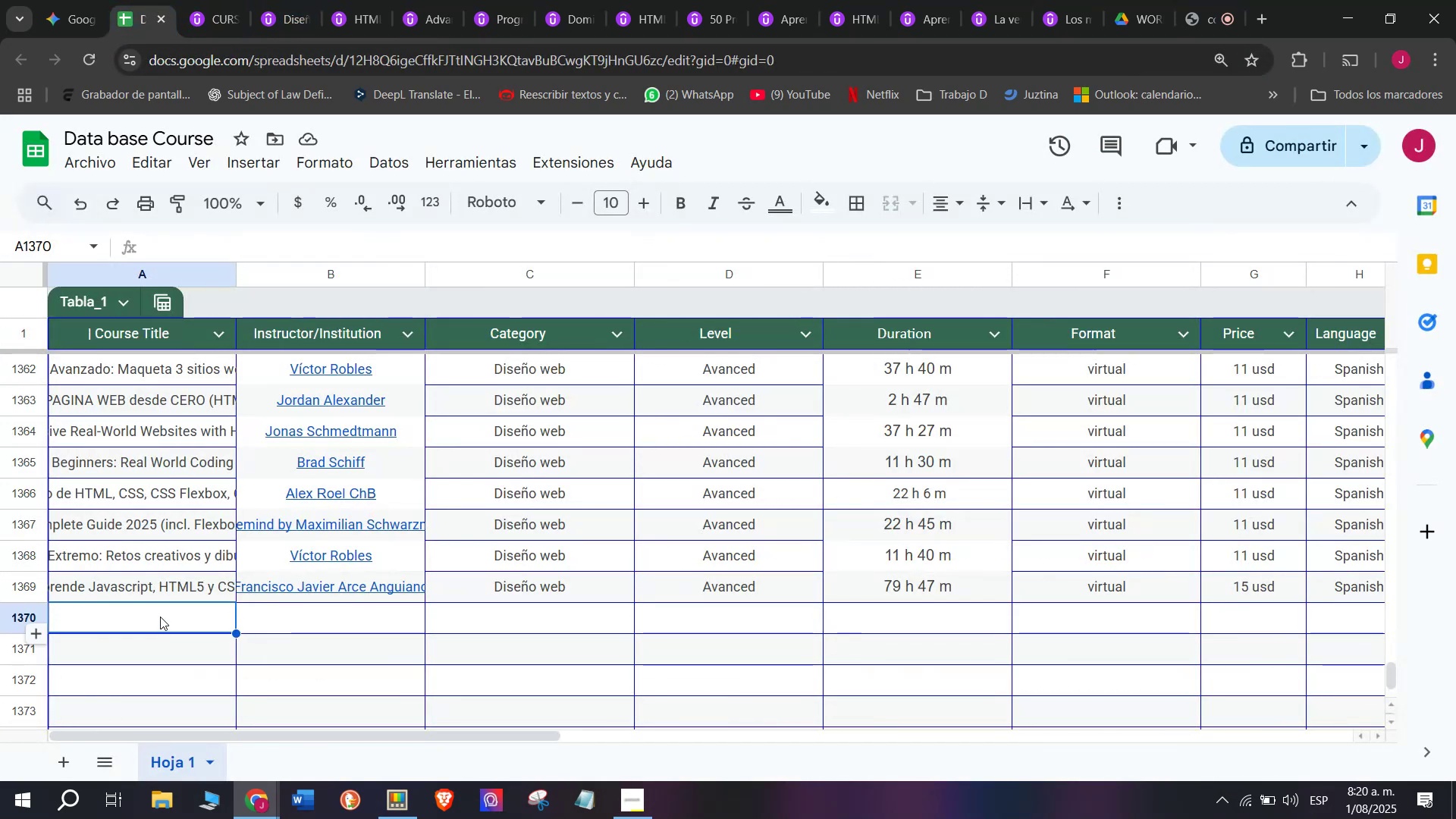 
key(Z)
 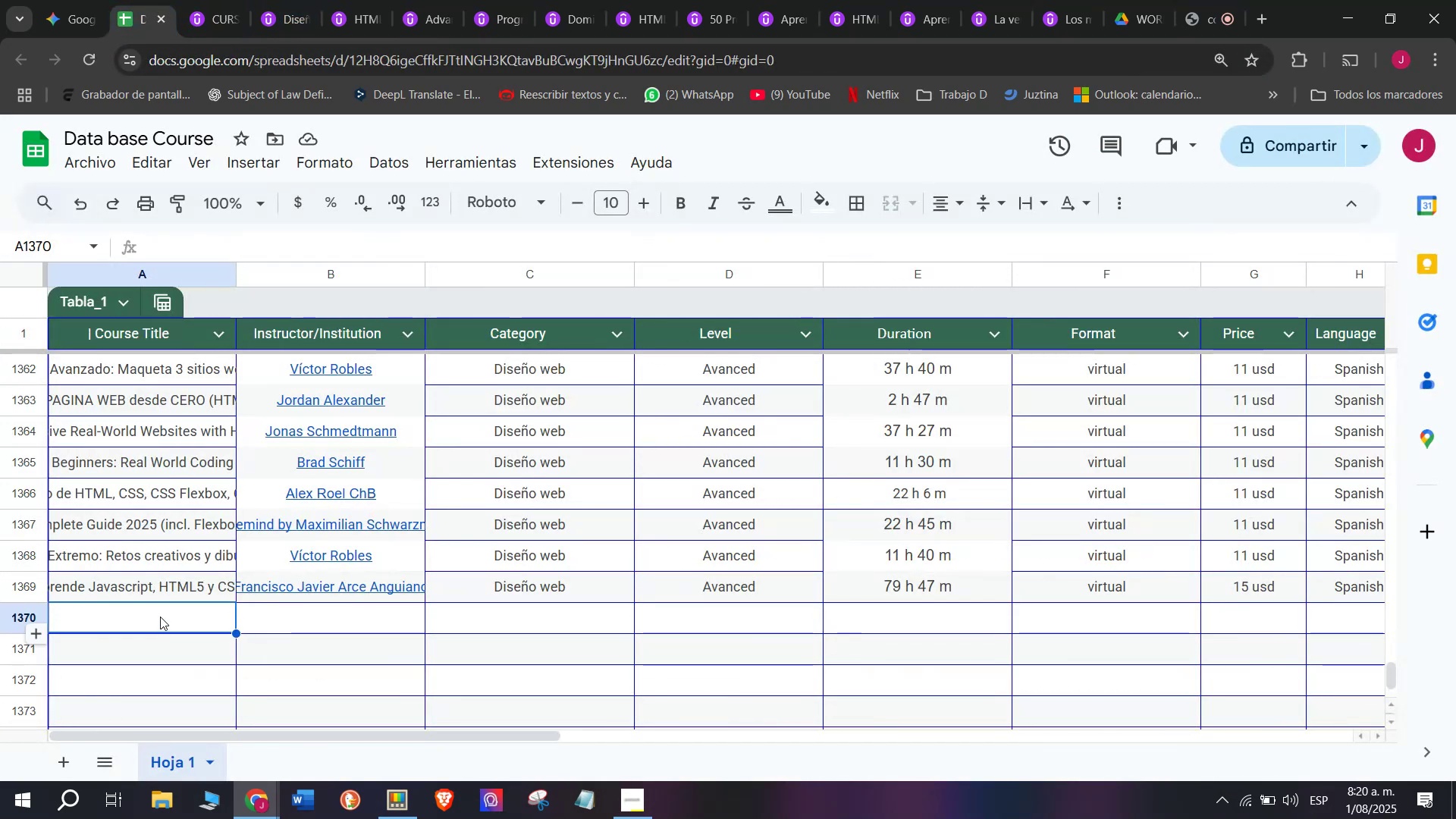 
key(Control+ControlLeft)
 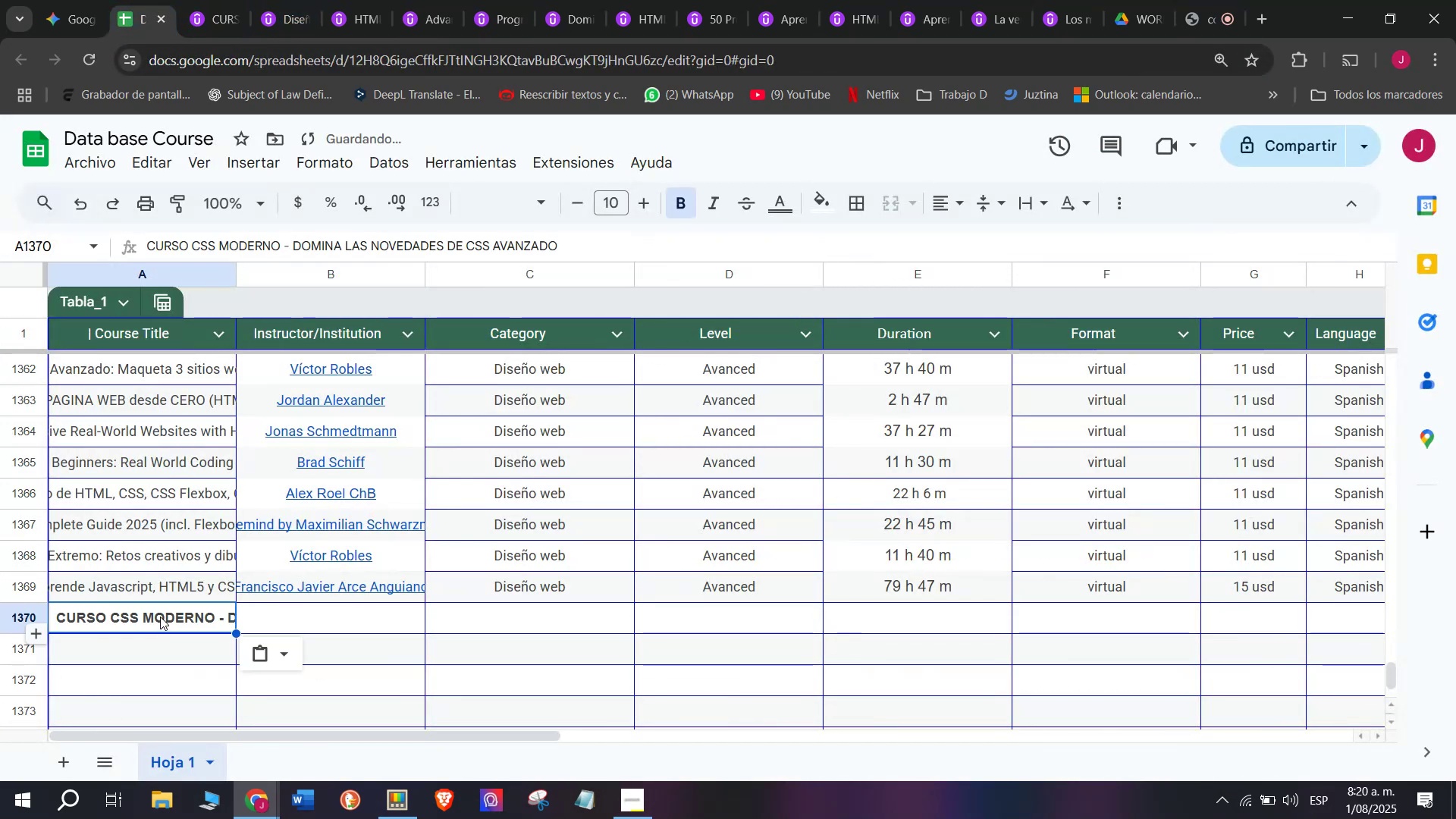 
key(Control+V)
 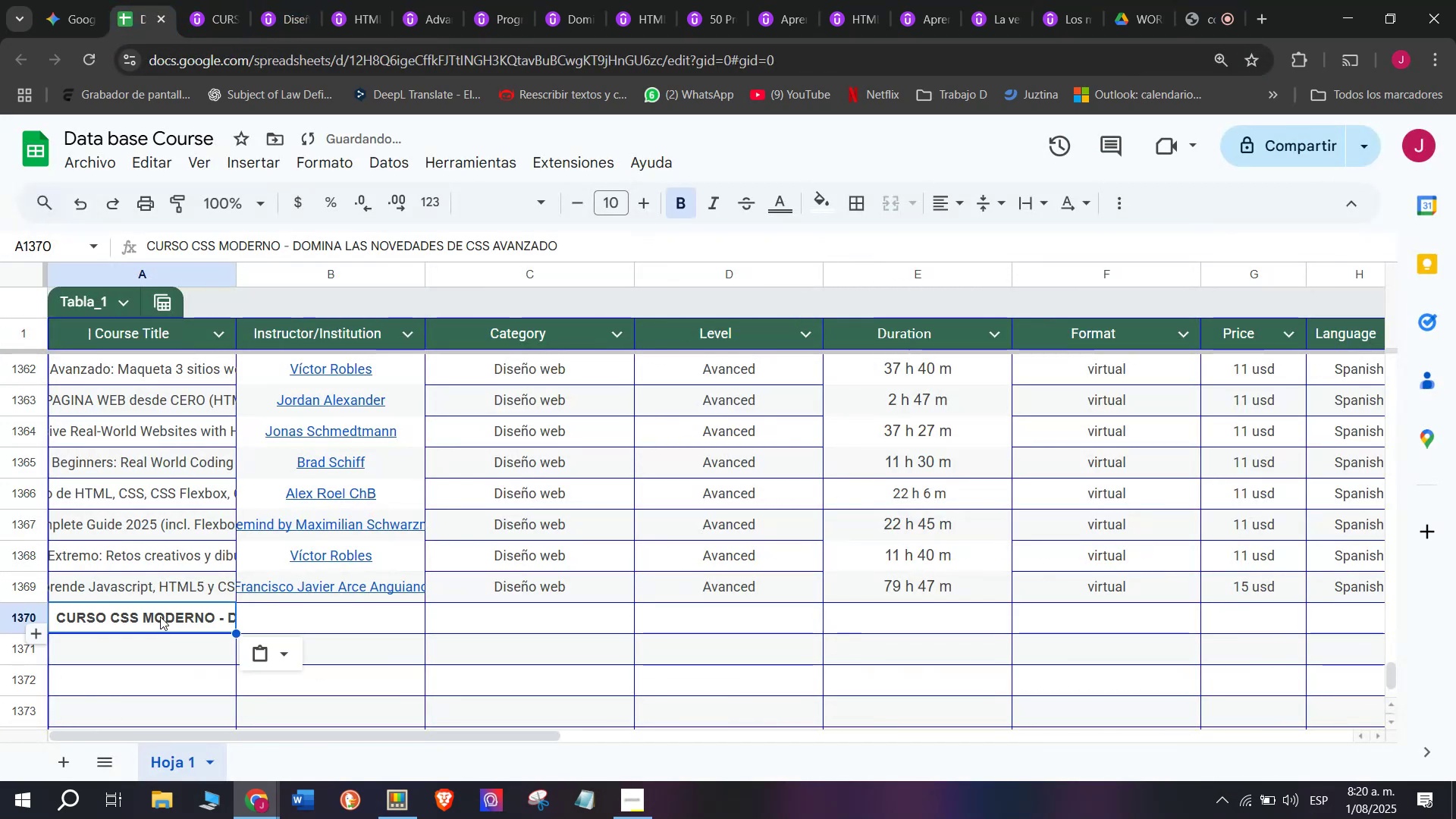 
key(Shift+ShiftLeft)
 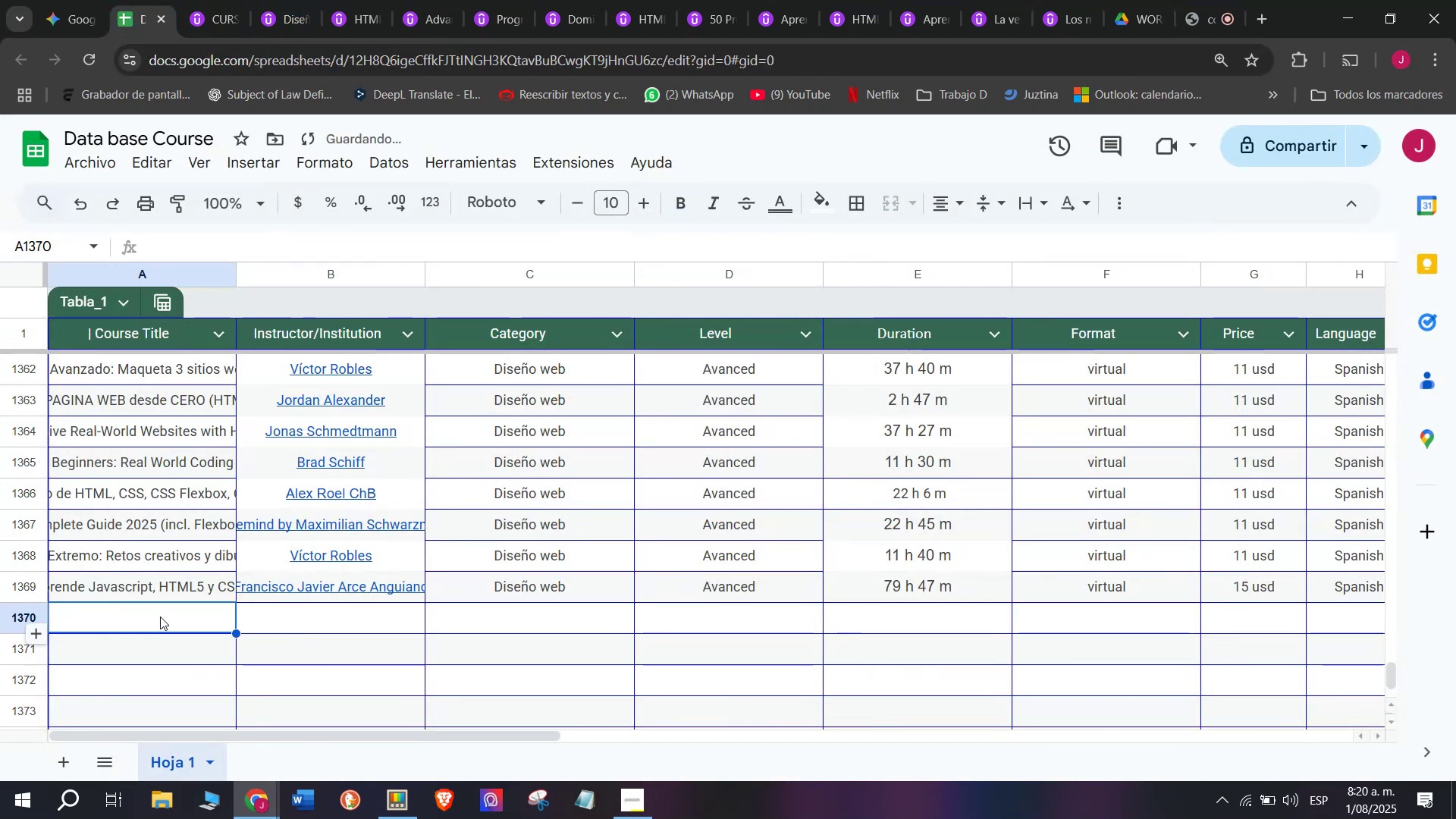 
key(Control+Shift+ControlLeft)
 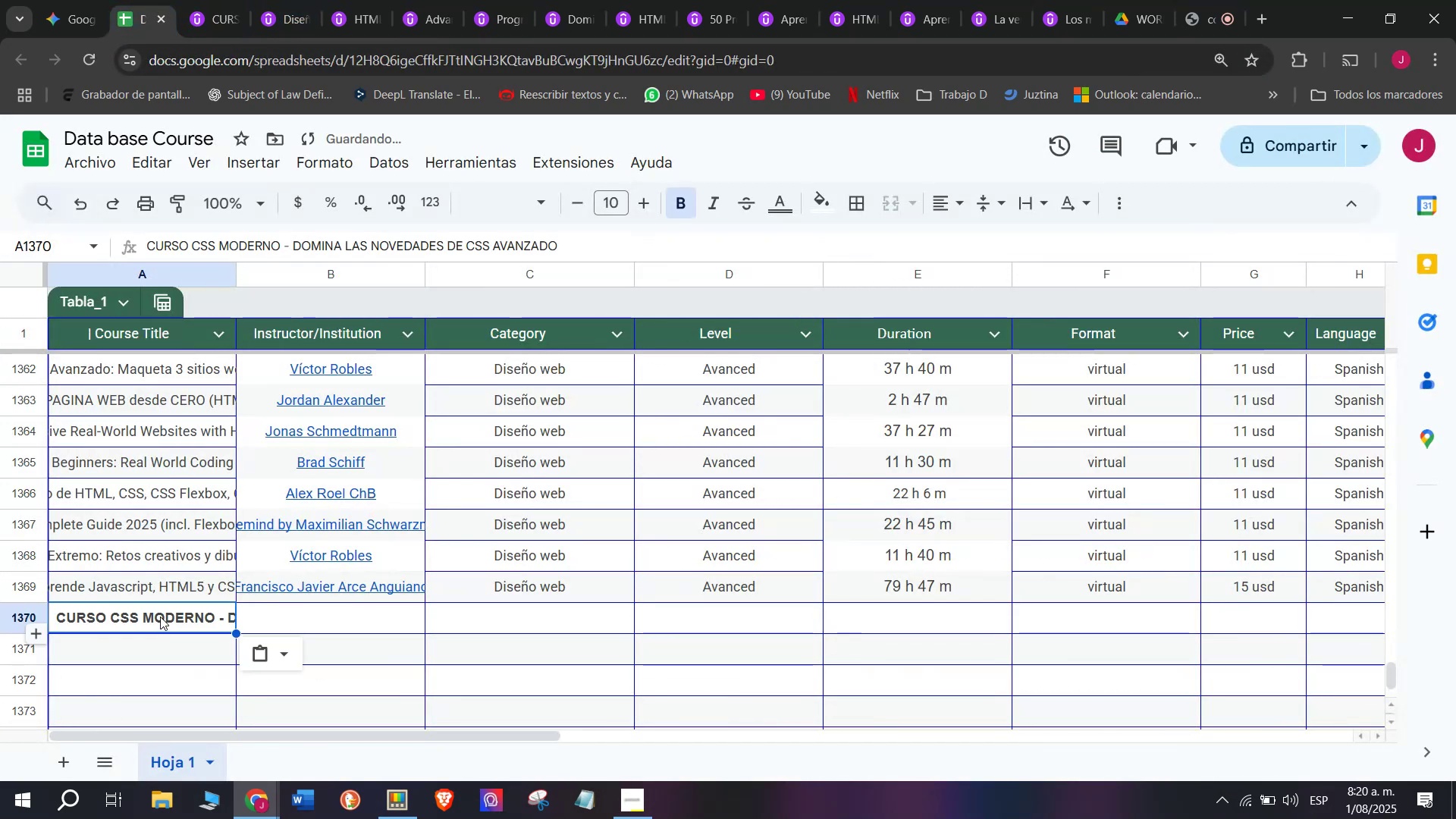 
key(Control+Shift+Z)
 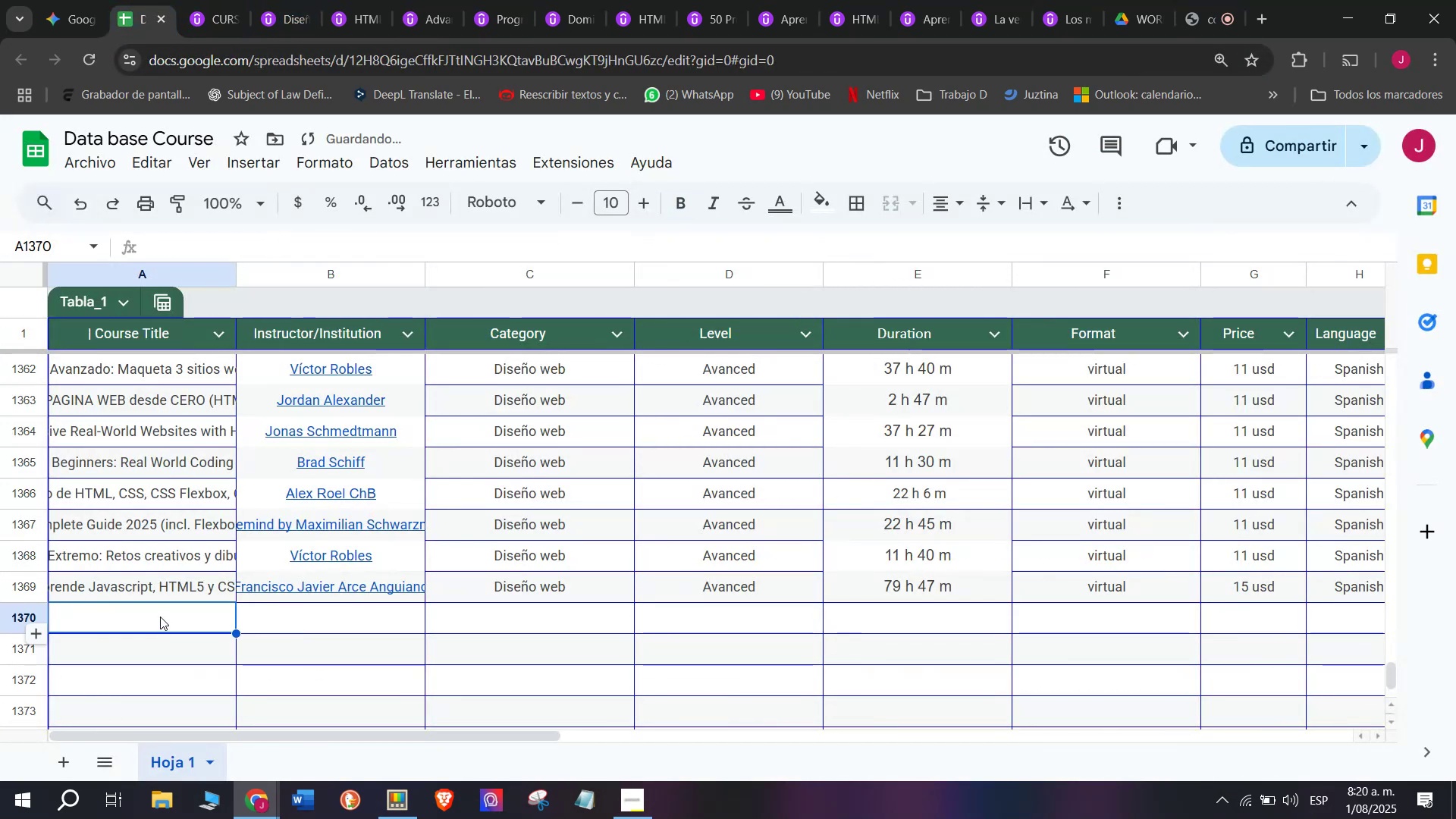 
double_click([160, 617])
 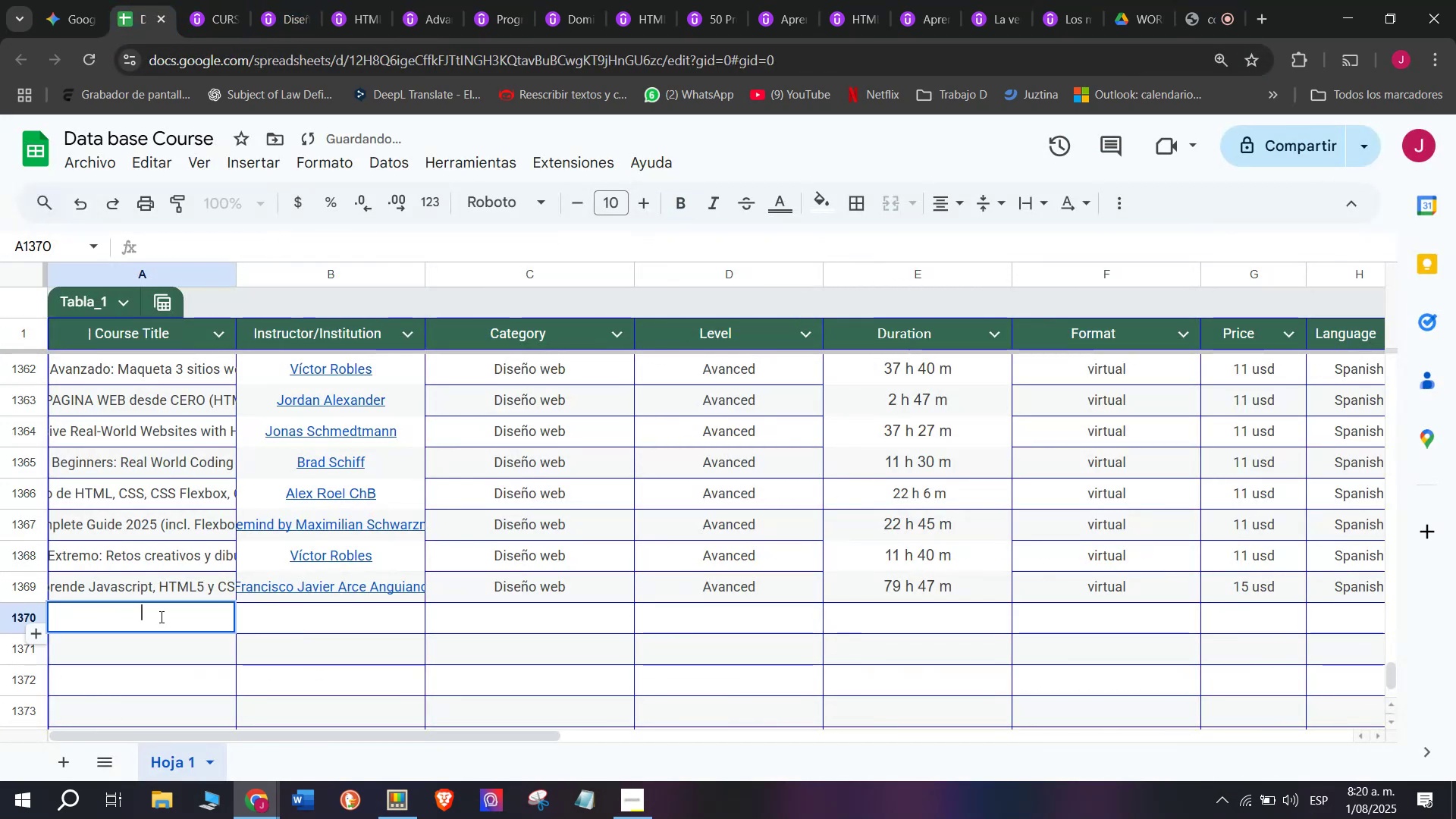 
key(Z)
 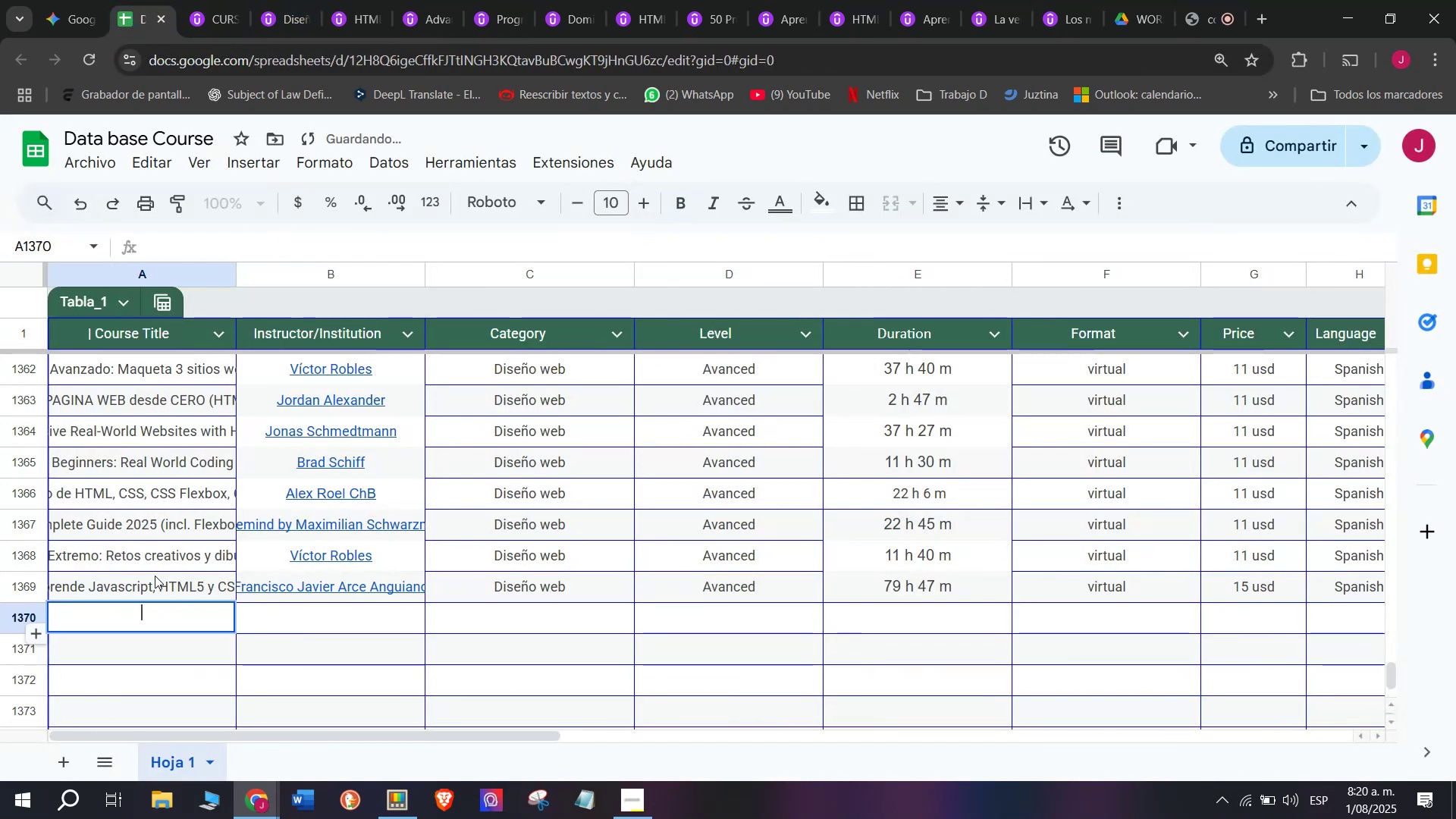 
key(Control+ControlLeft)
 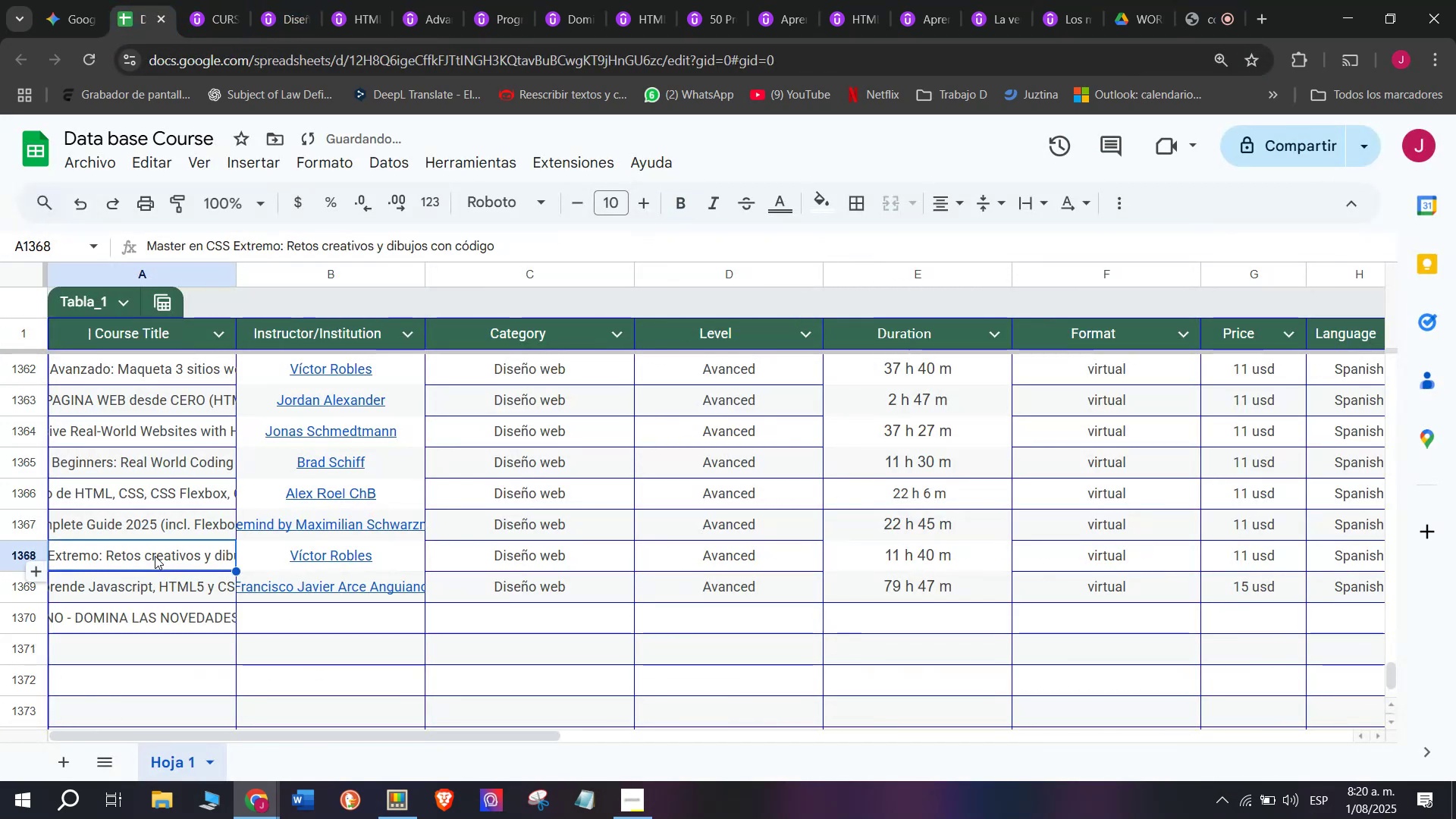 
key(Control+V)
 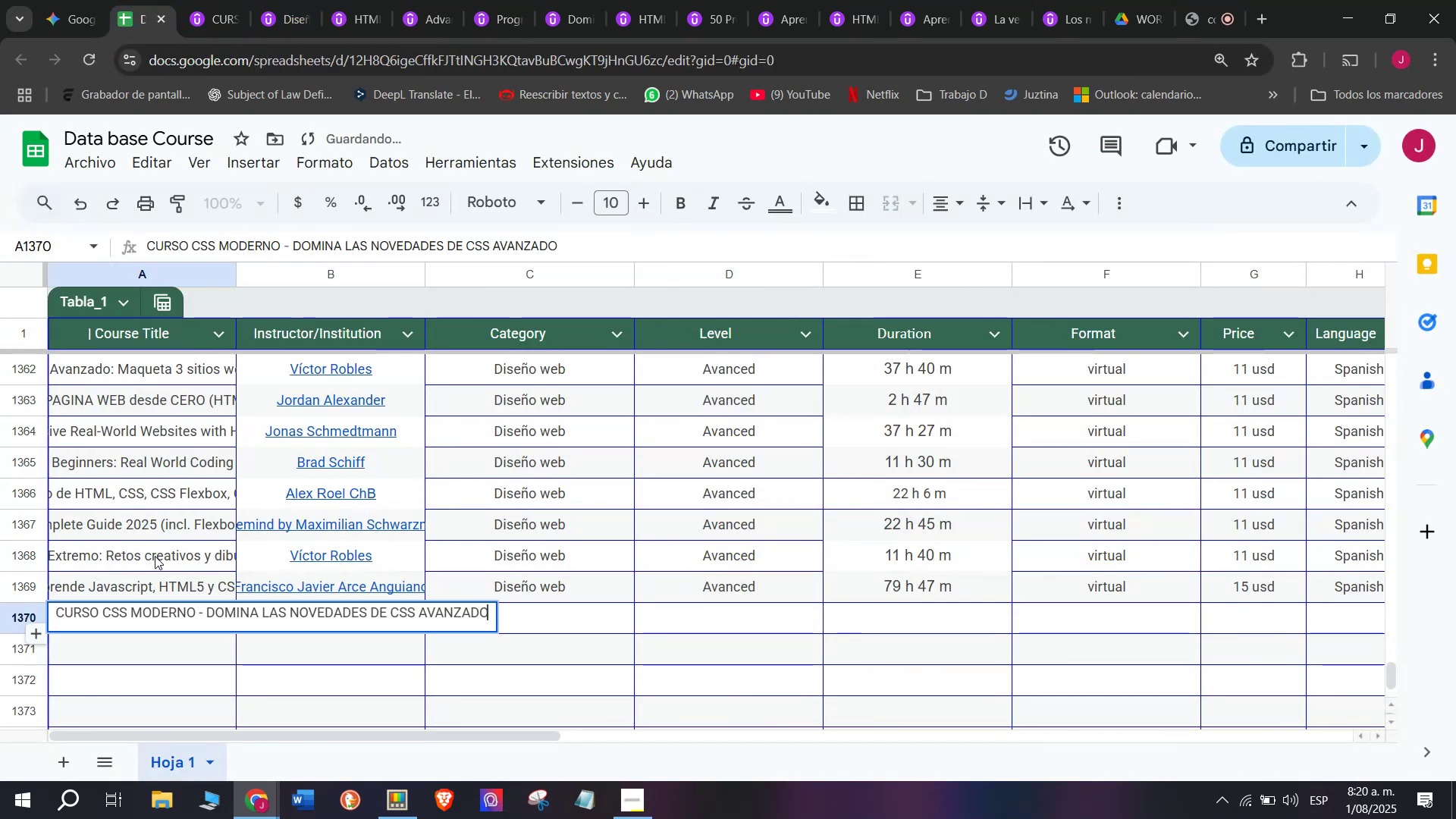 
left_click([155, 556])
 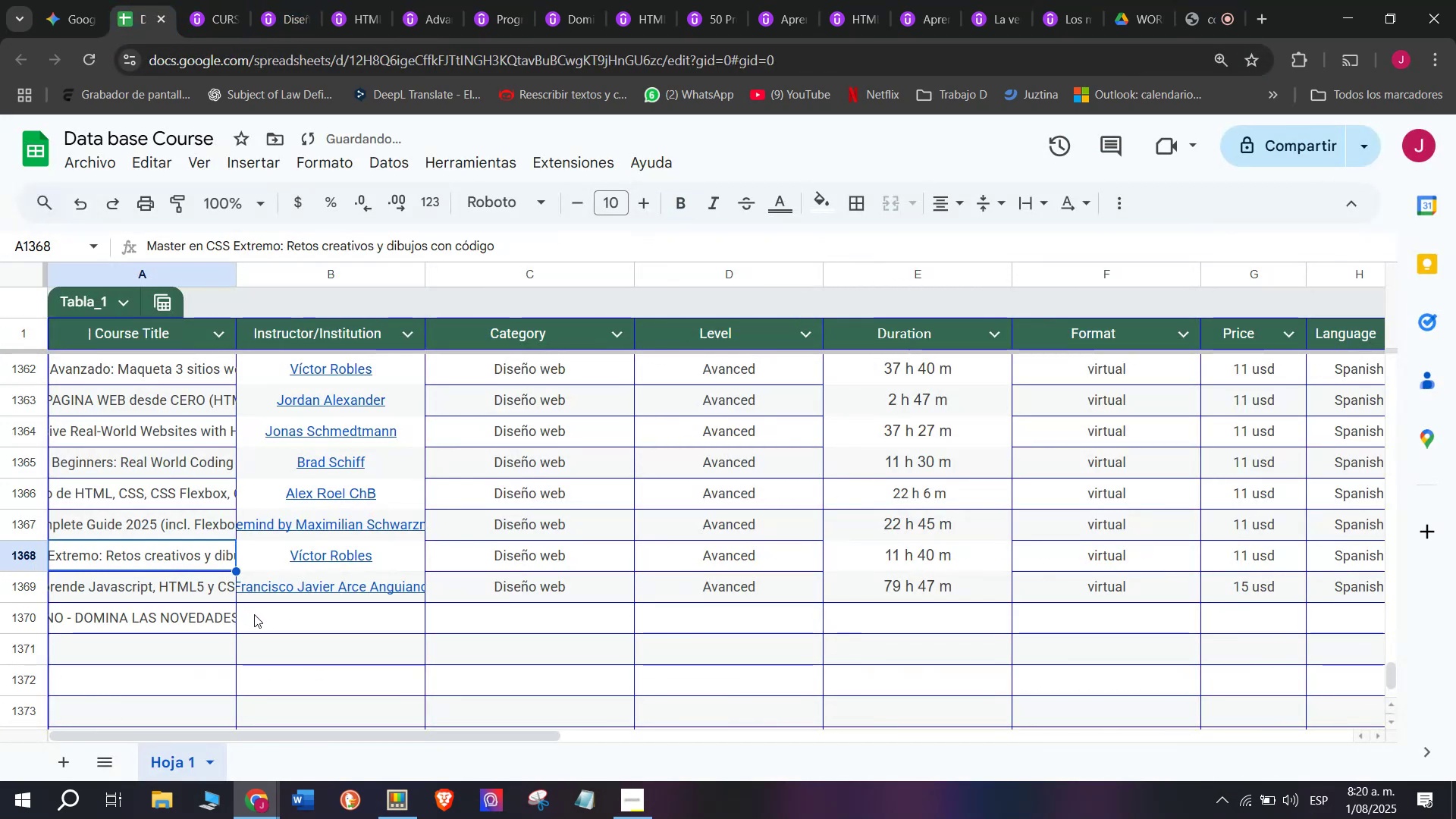 
left_click([284, 629])
 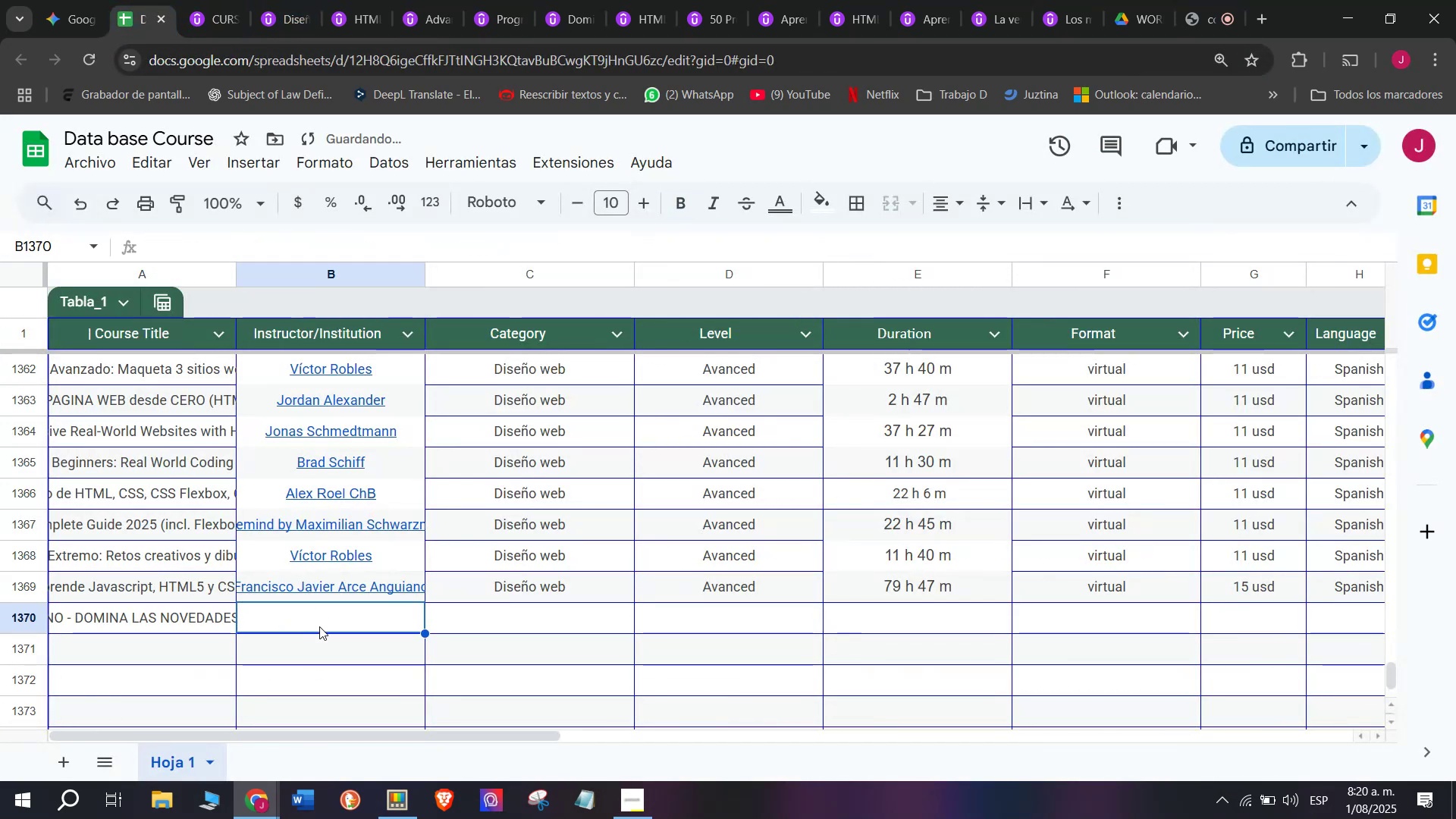 
mouse_move([297, 556])
 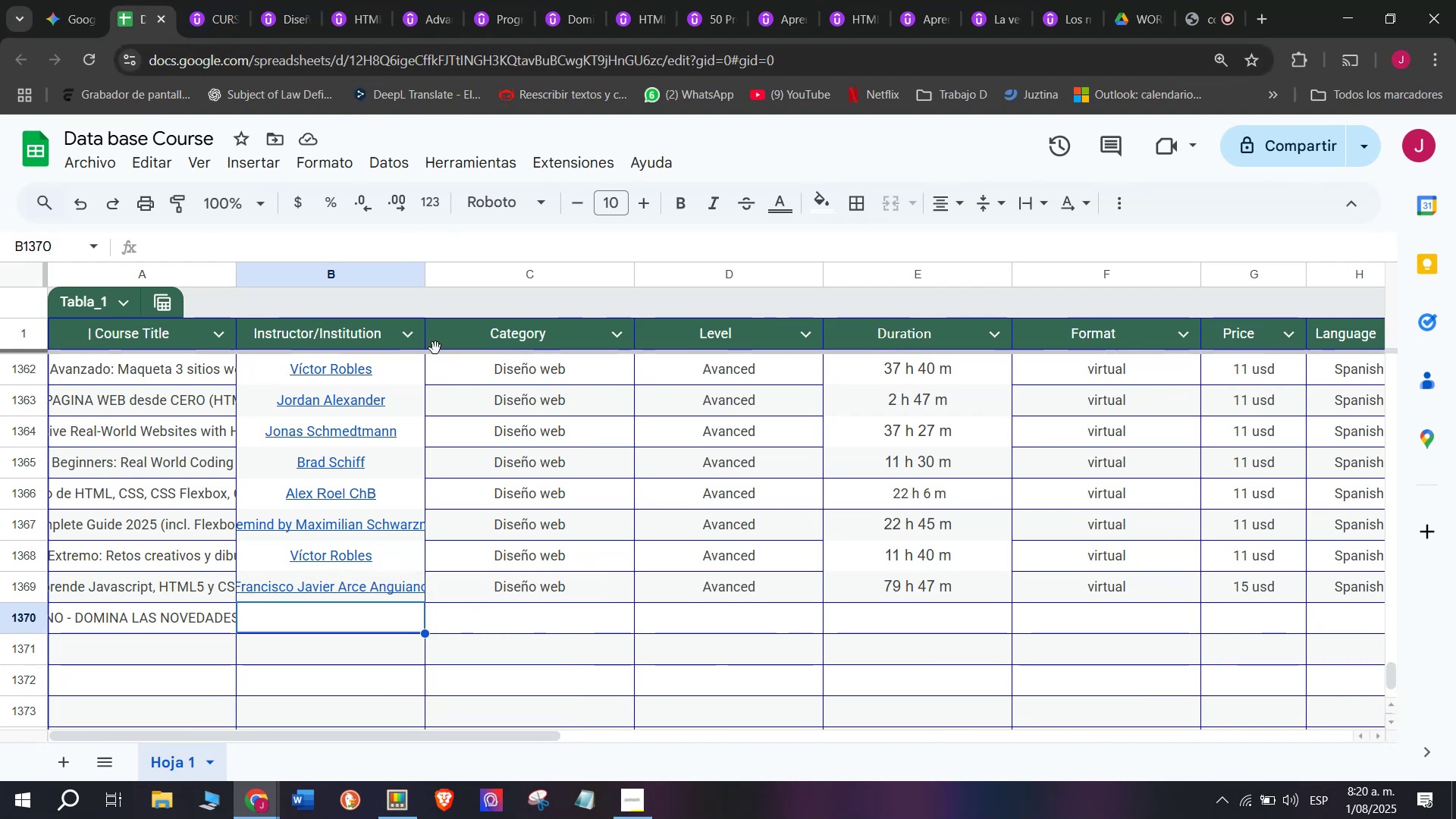 
wait(5.15)
 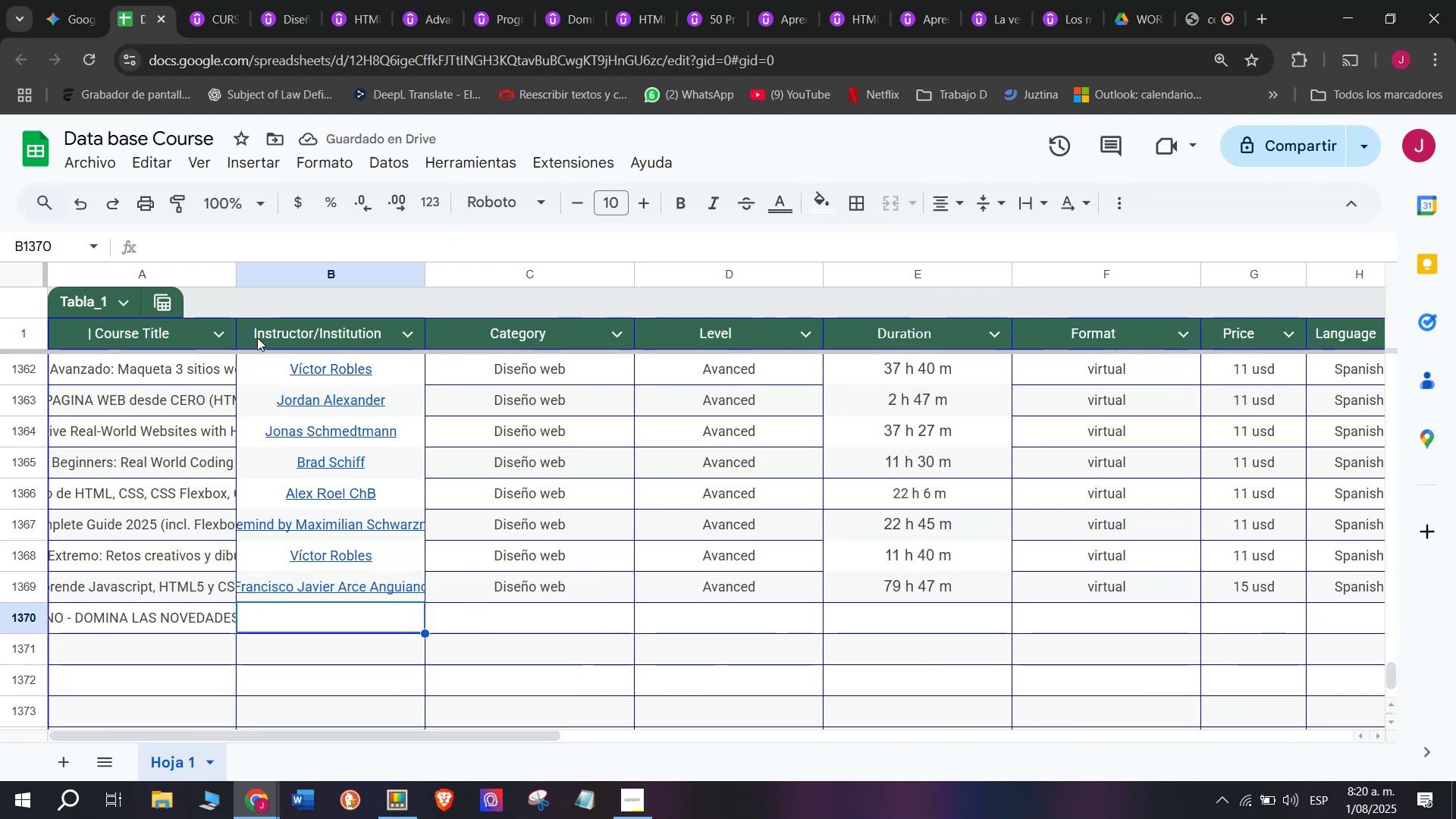 
left_click([240, 0])
 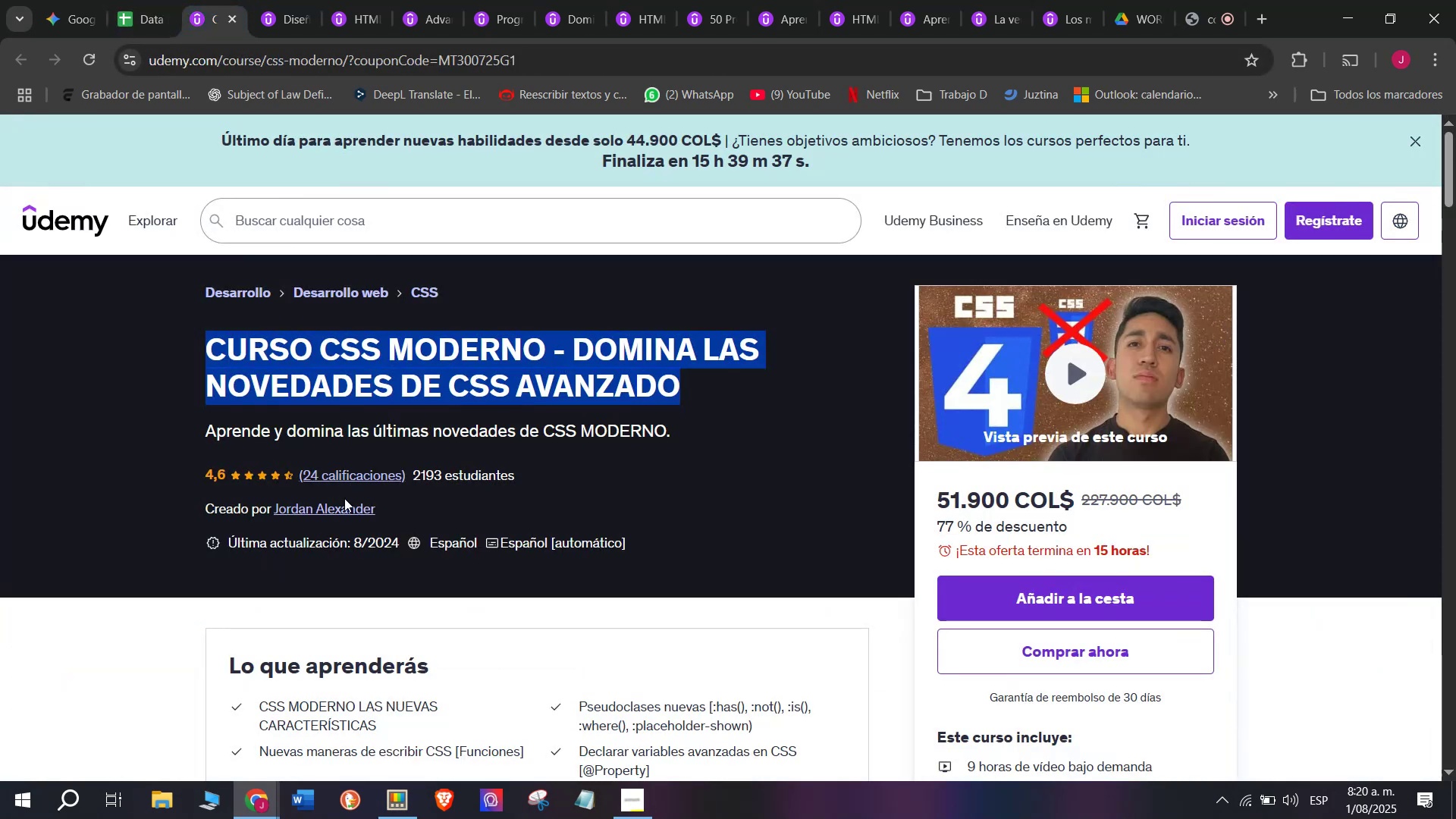 
left_click([346, 518])
 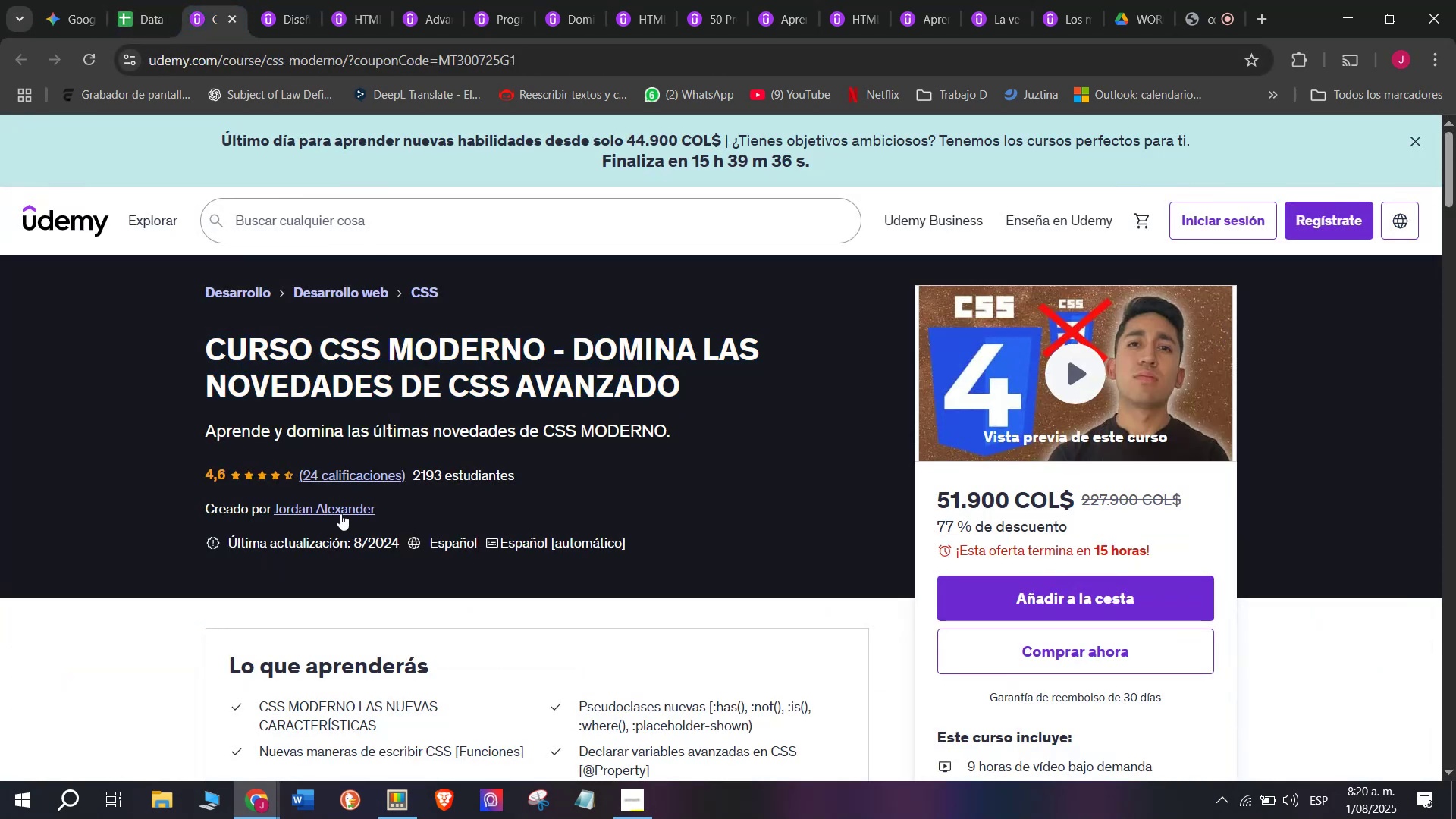 
left_click([337, 510])
 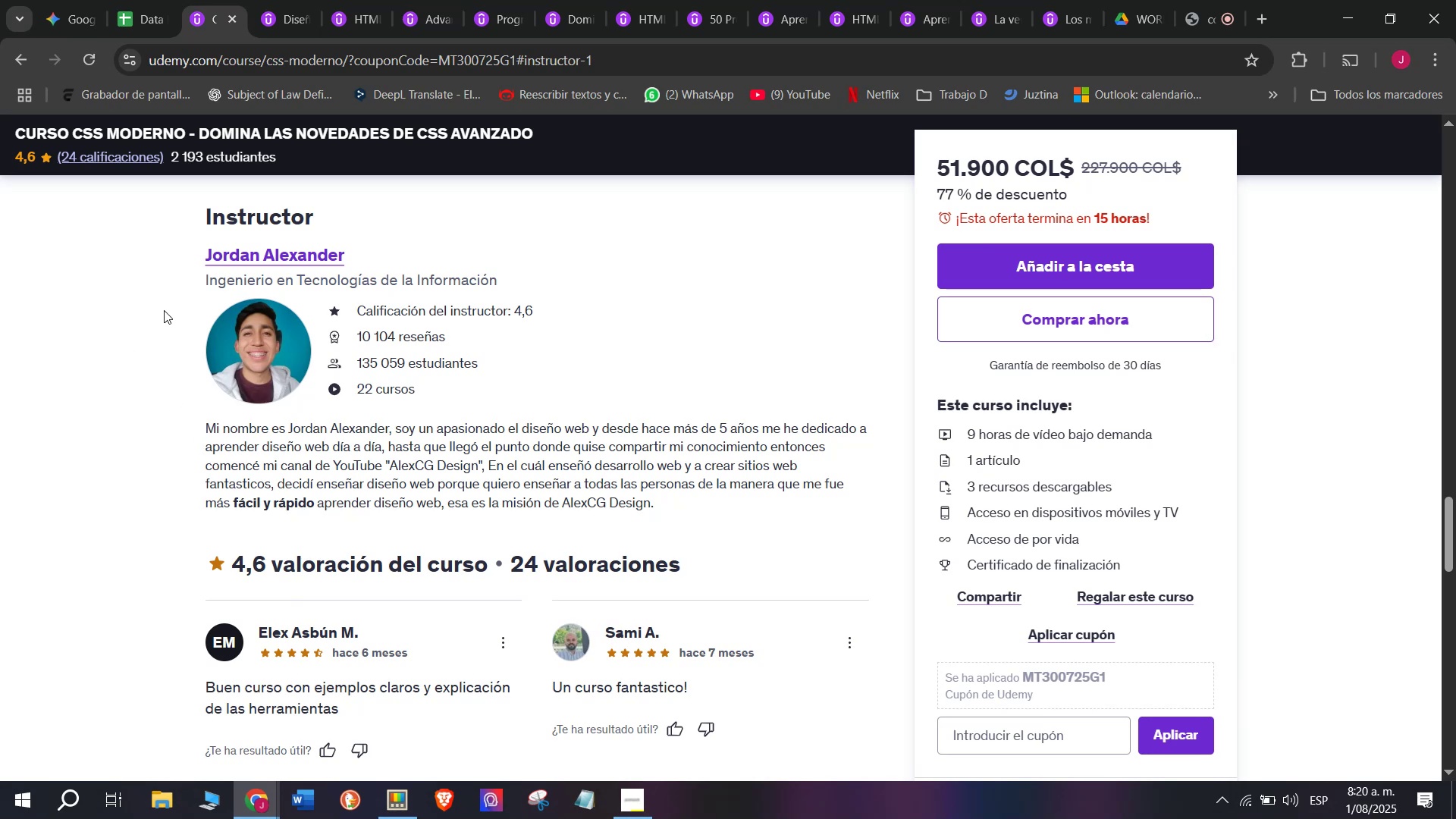 
key(Control+ControlLeft)
 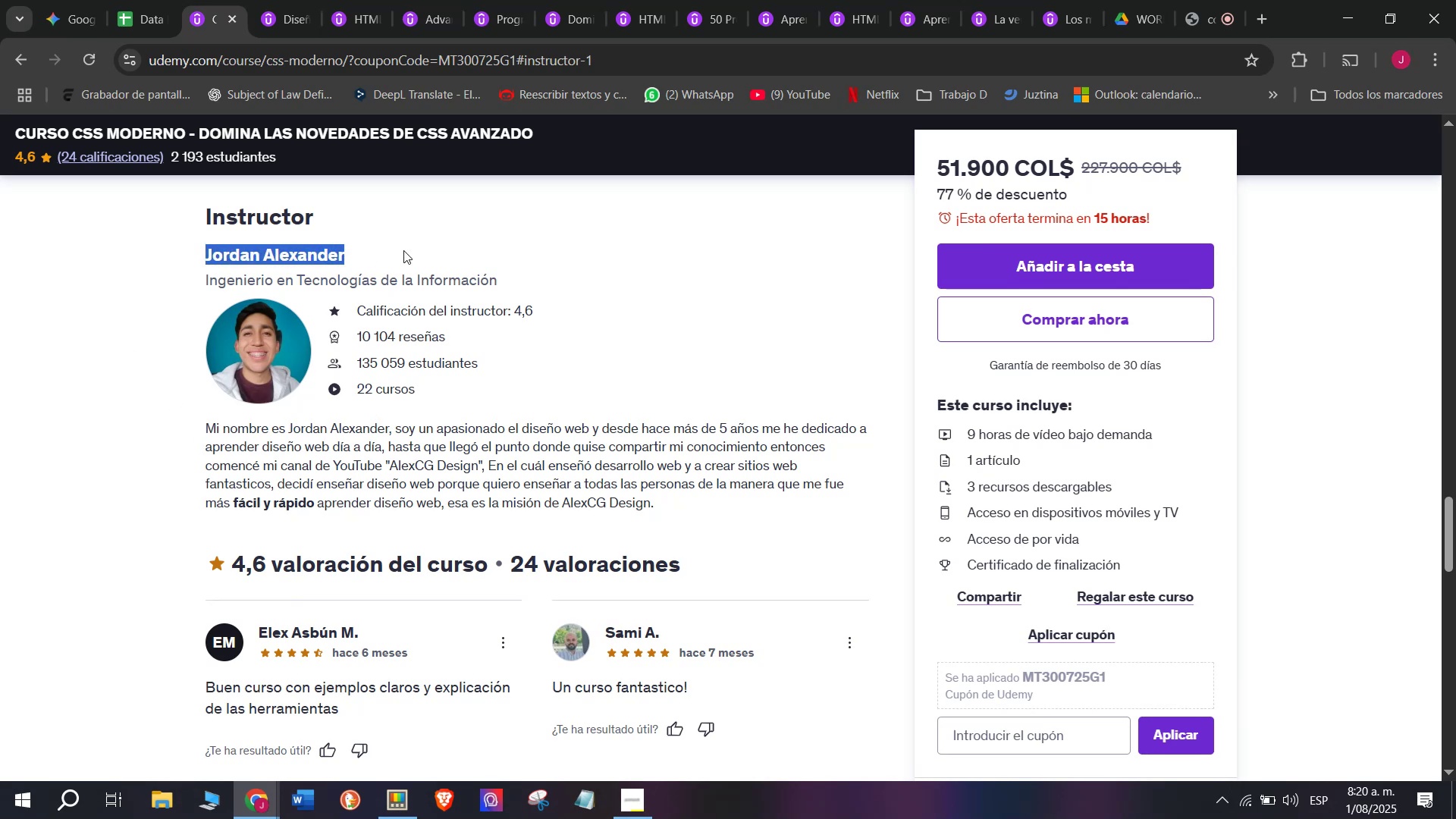 
key(Break)
 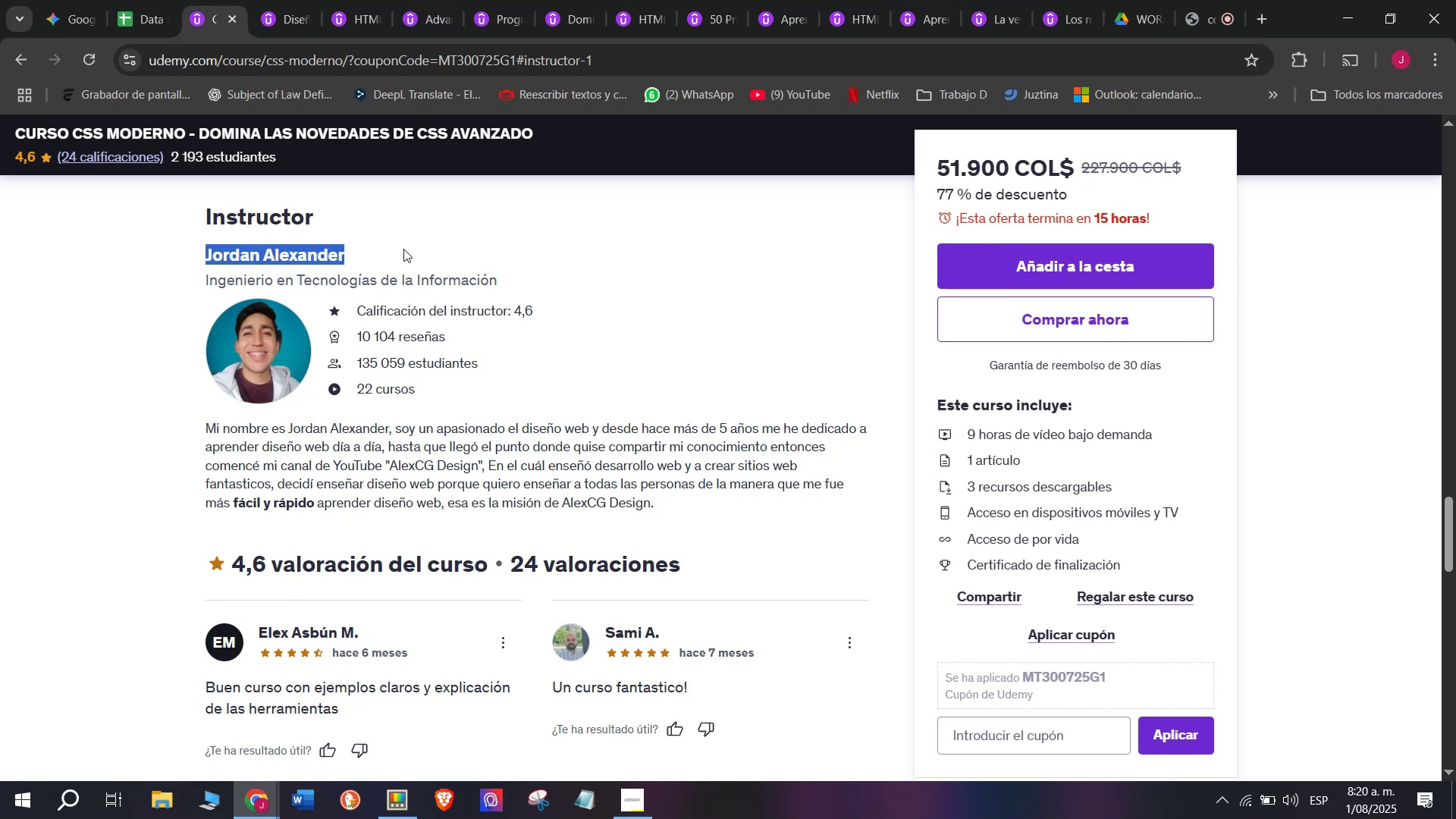 
key(Control+C)
 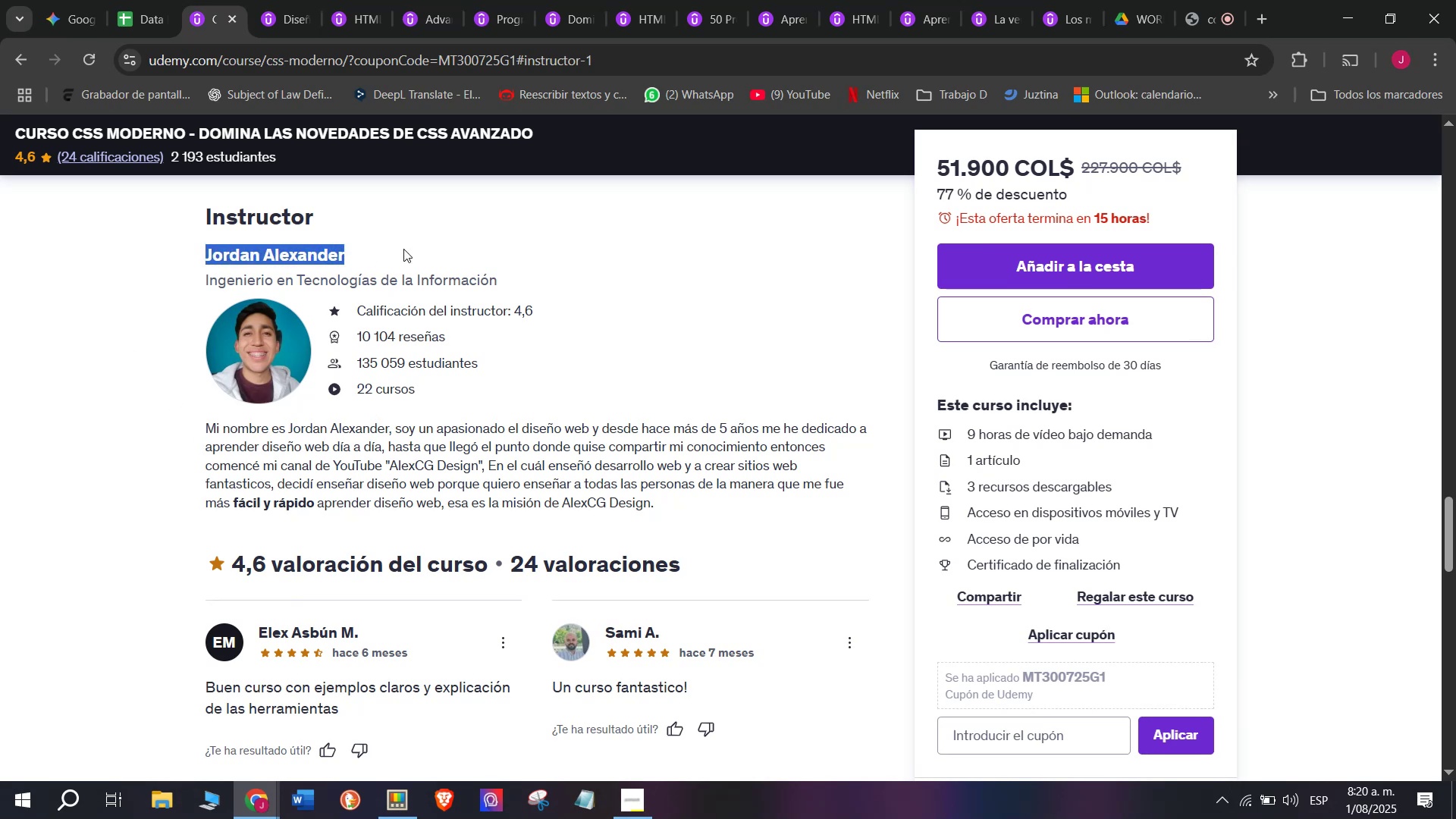 
key(Control+ControlLeft)
 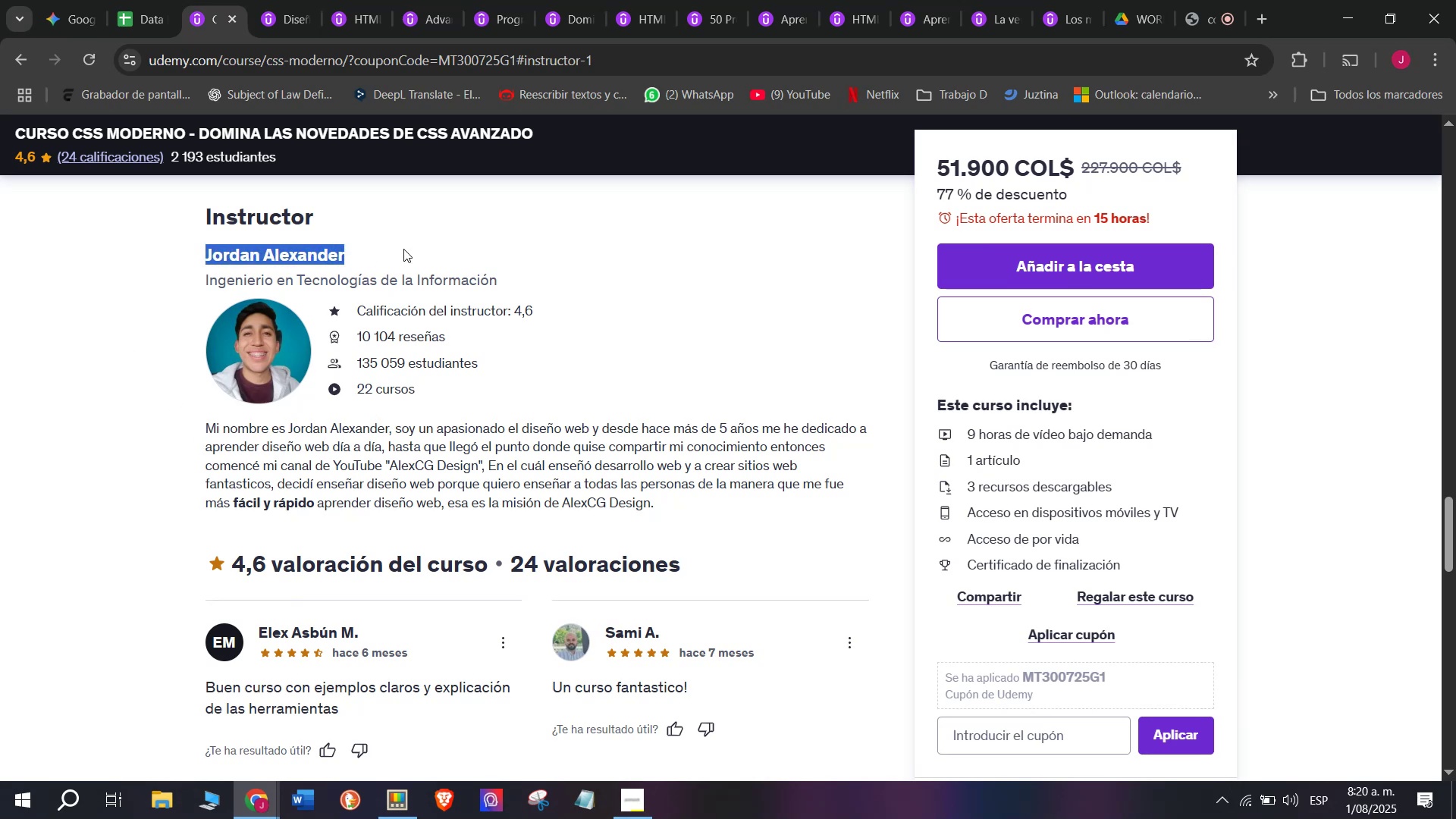 
key(Break)
 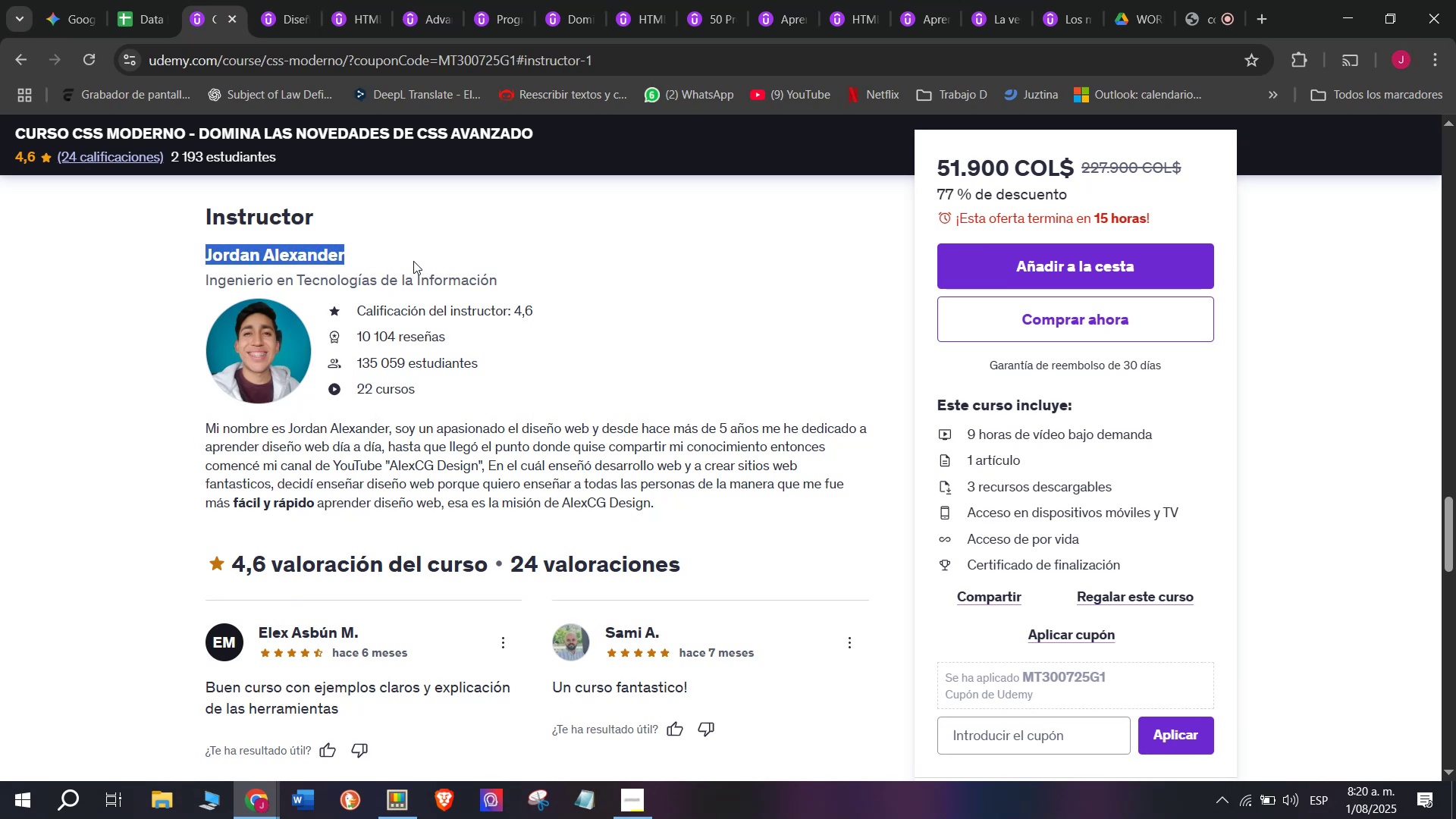 
key(Control+C)
 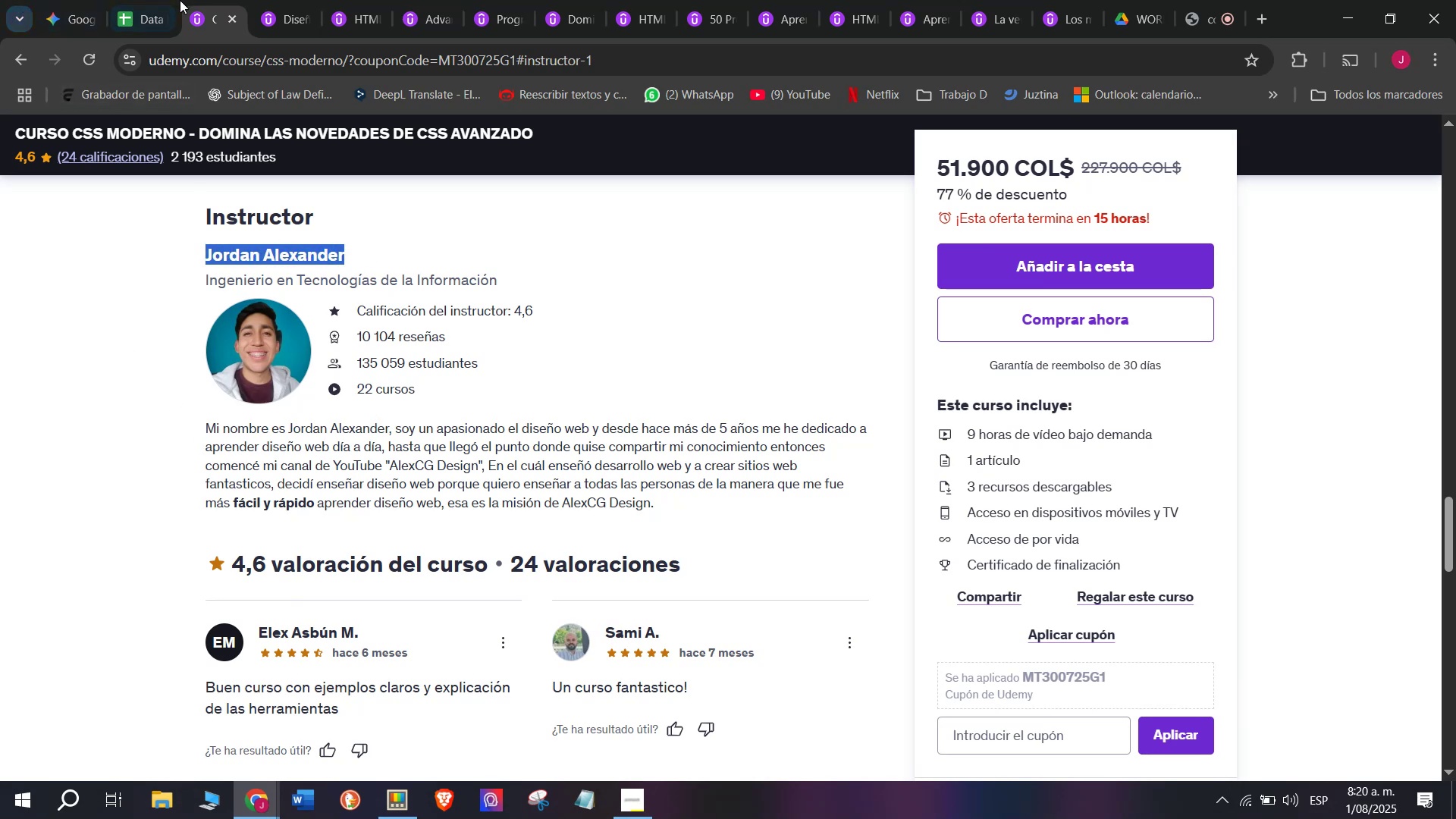 
left_click([140, 0])
 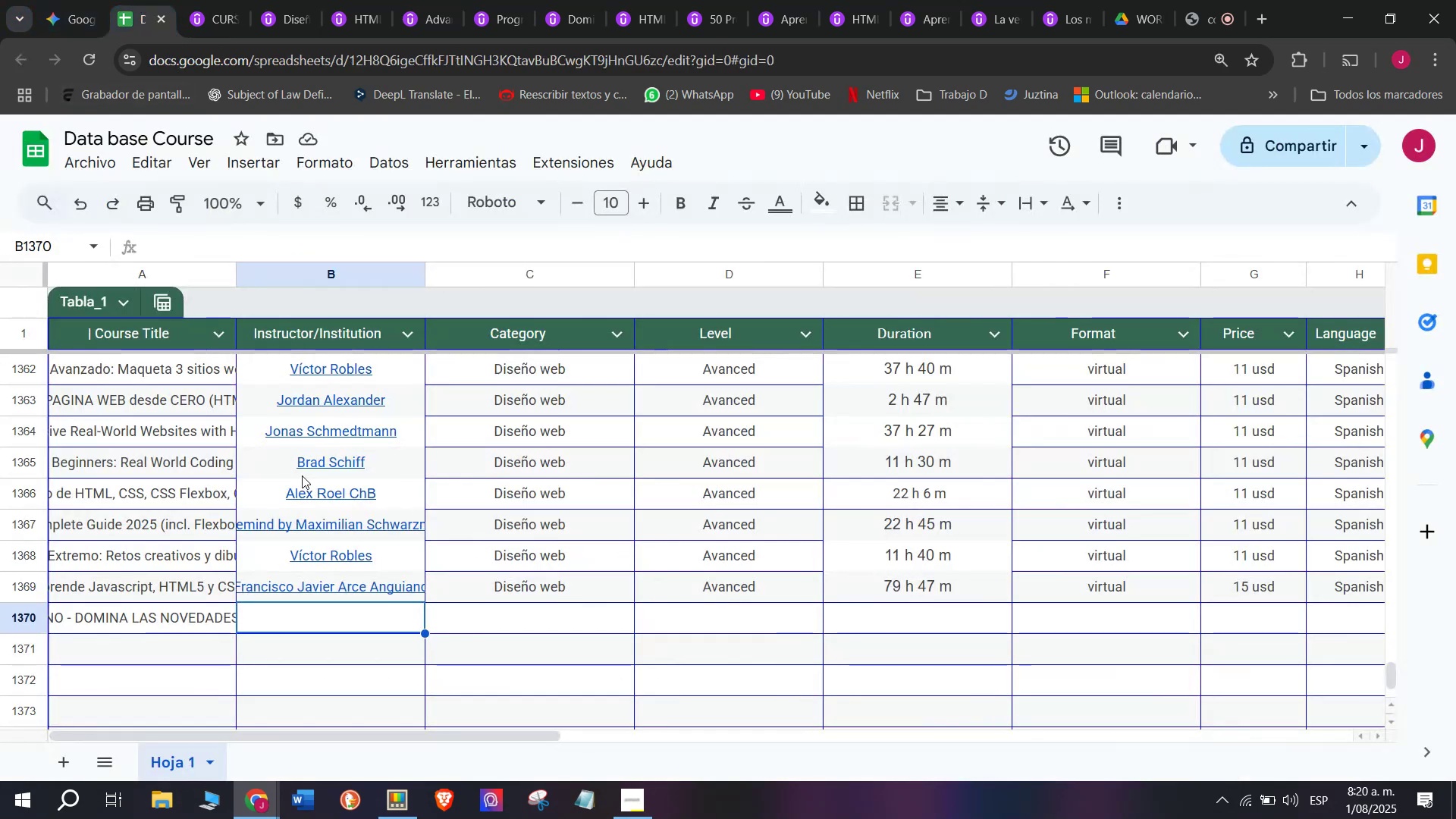 
key(Control+ControlLeft)
 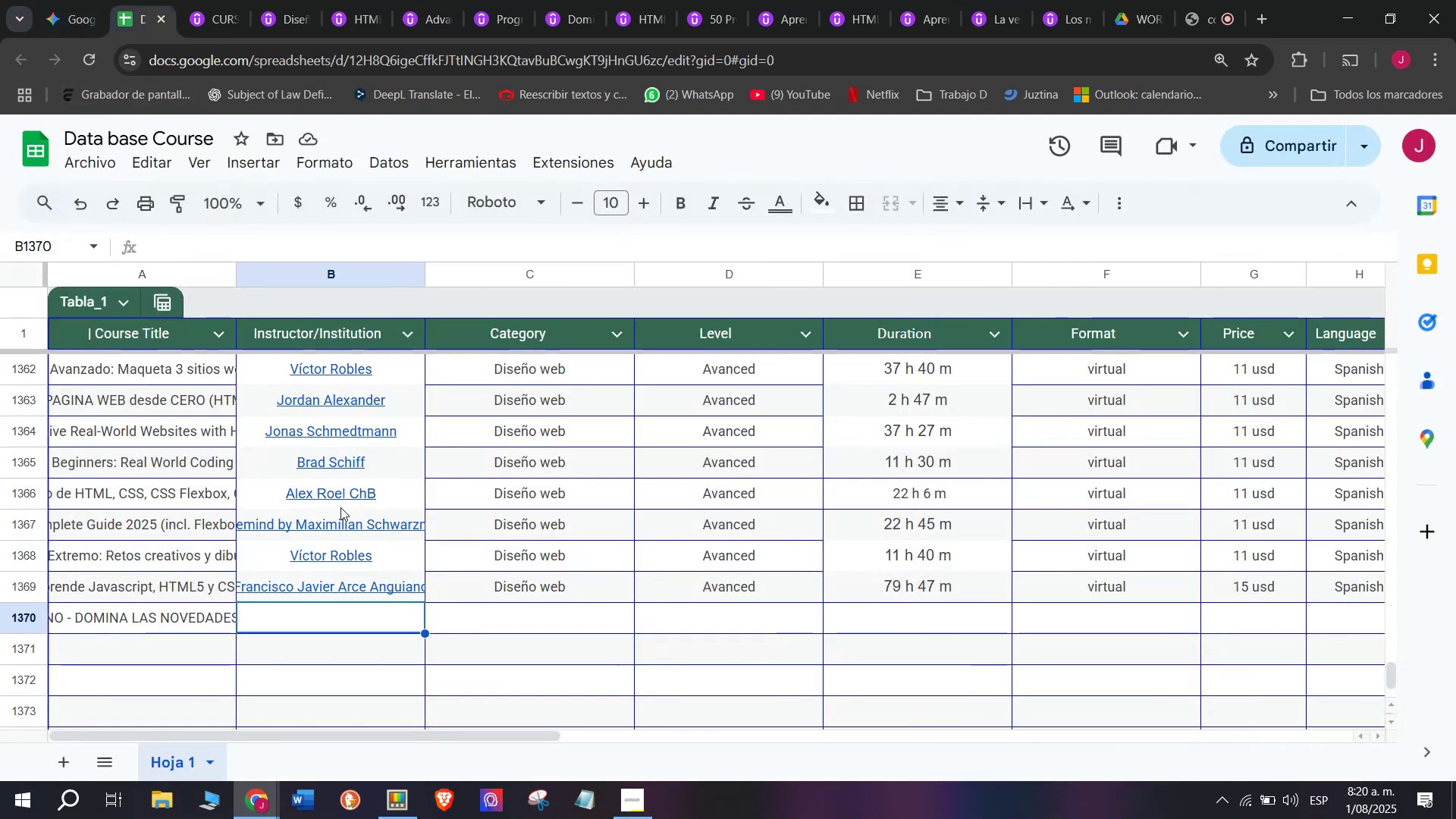 
key(Z)
 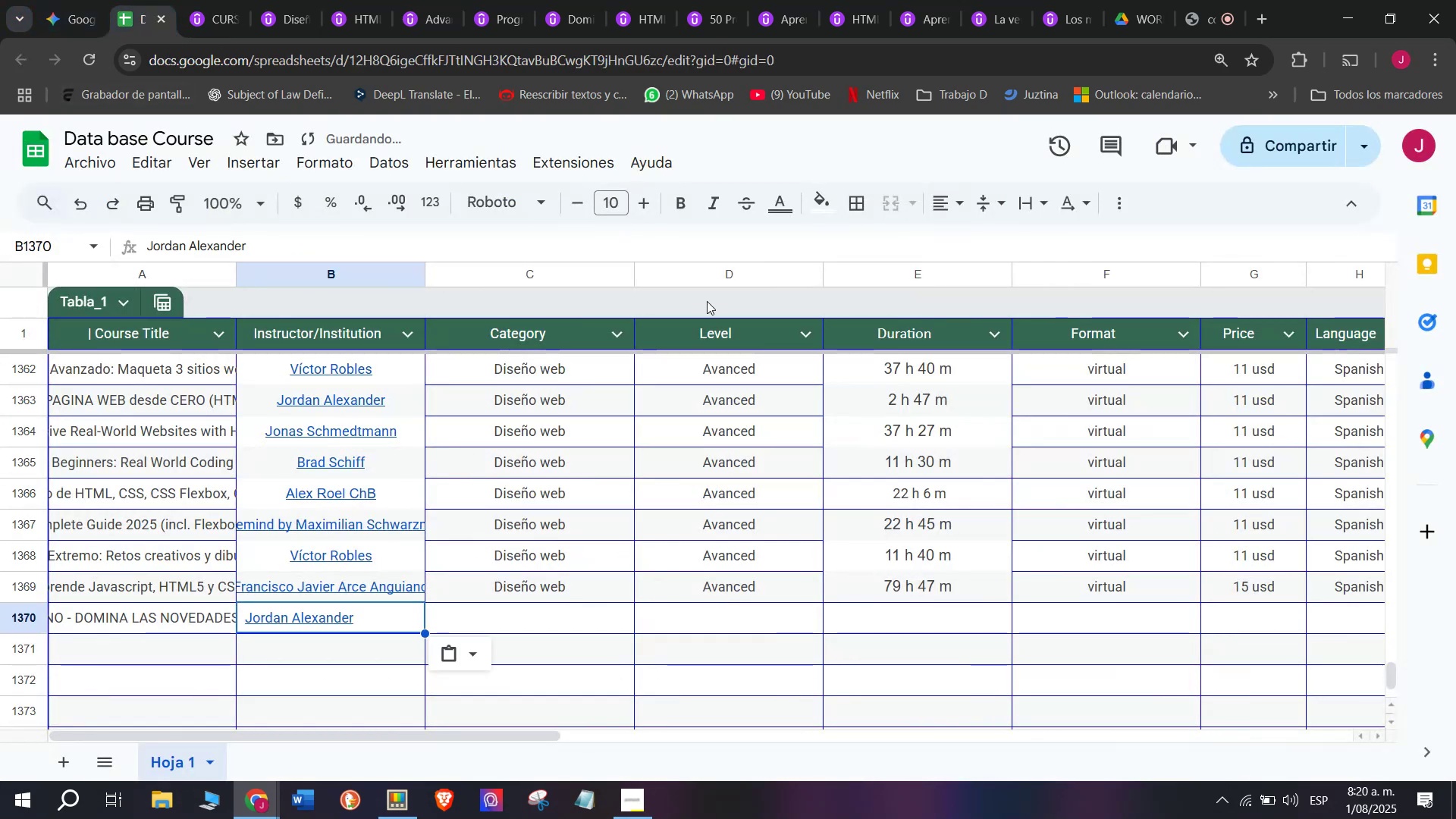 
key(Control+V)
 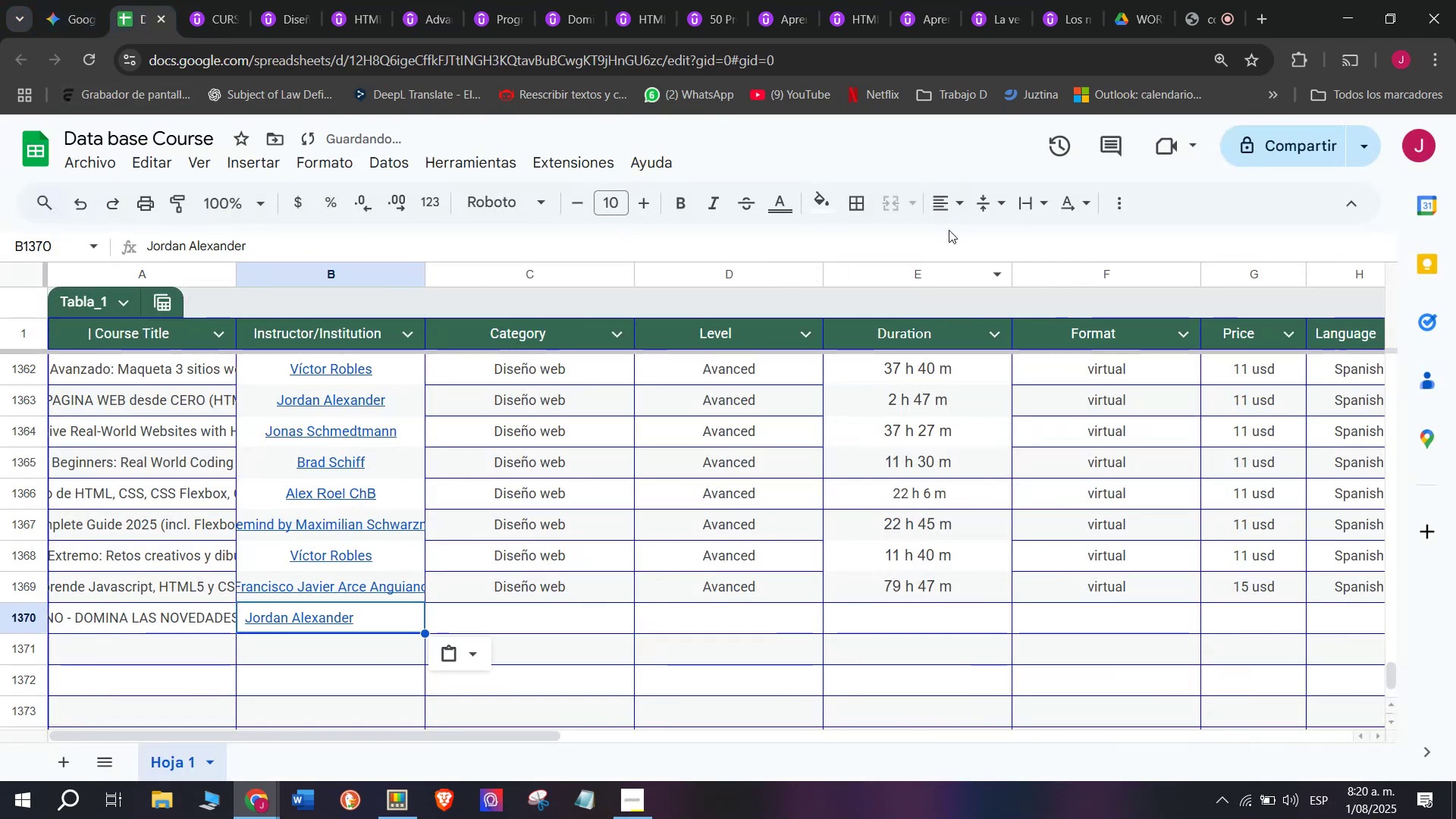 
left_click([966, 209])
 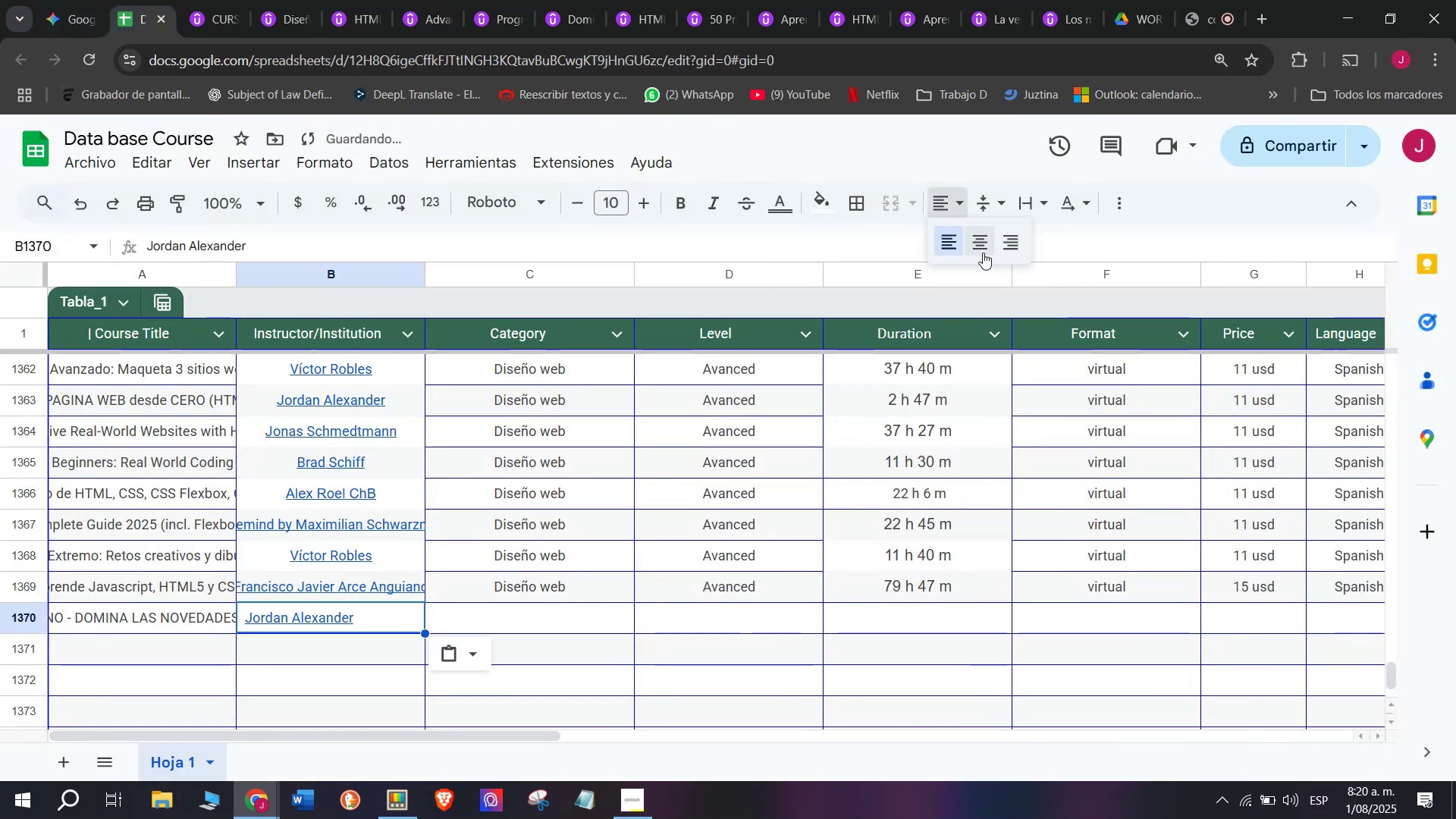 
left_click([983, 251])
 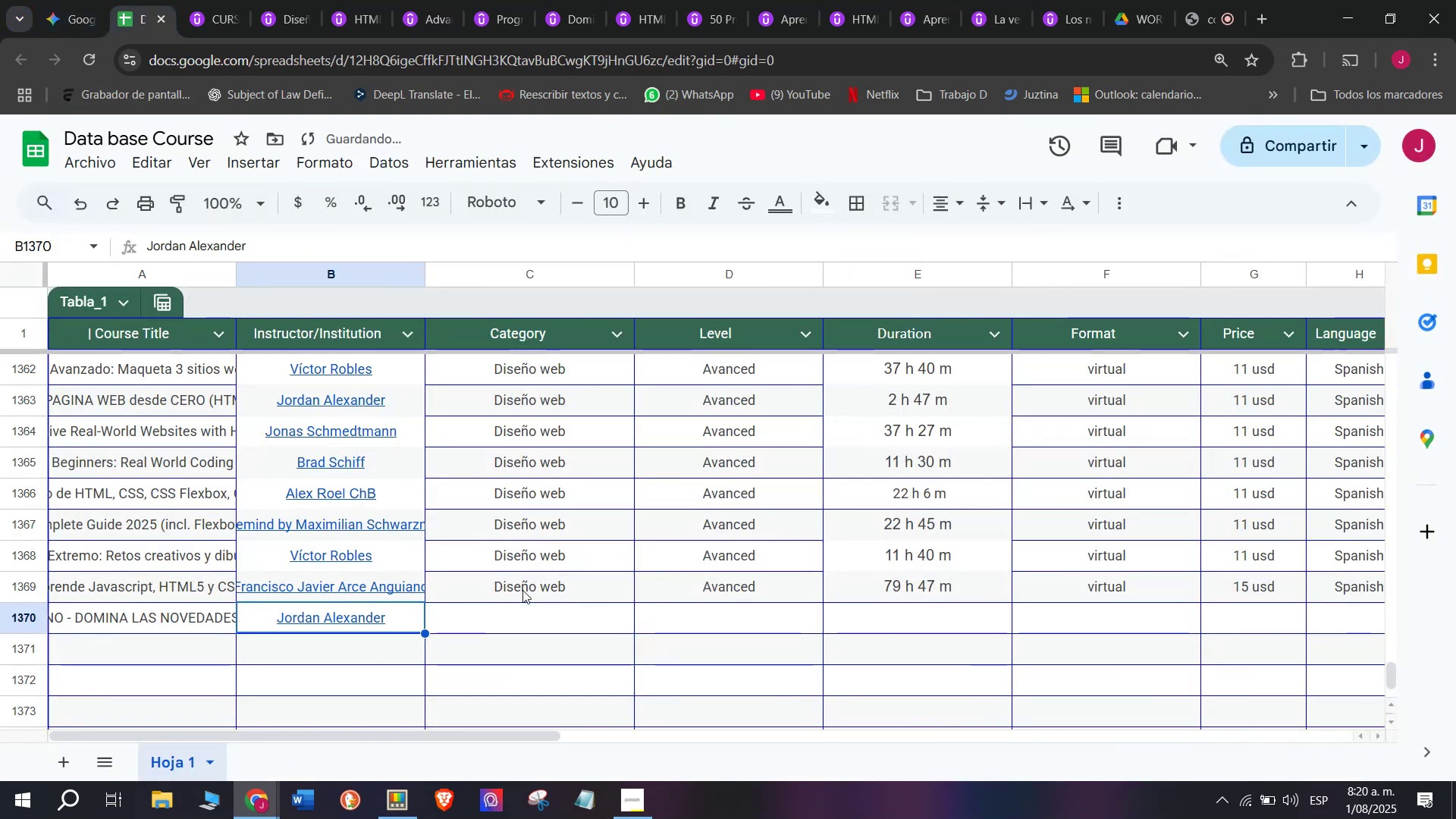 
left_click([526, 573])
 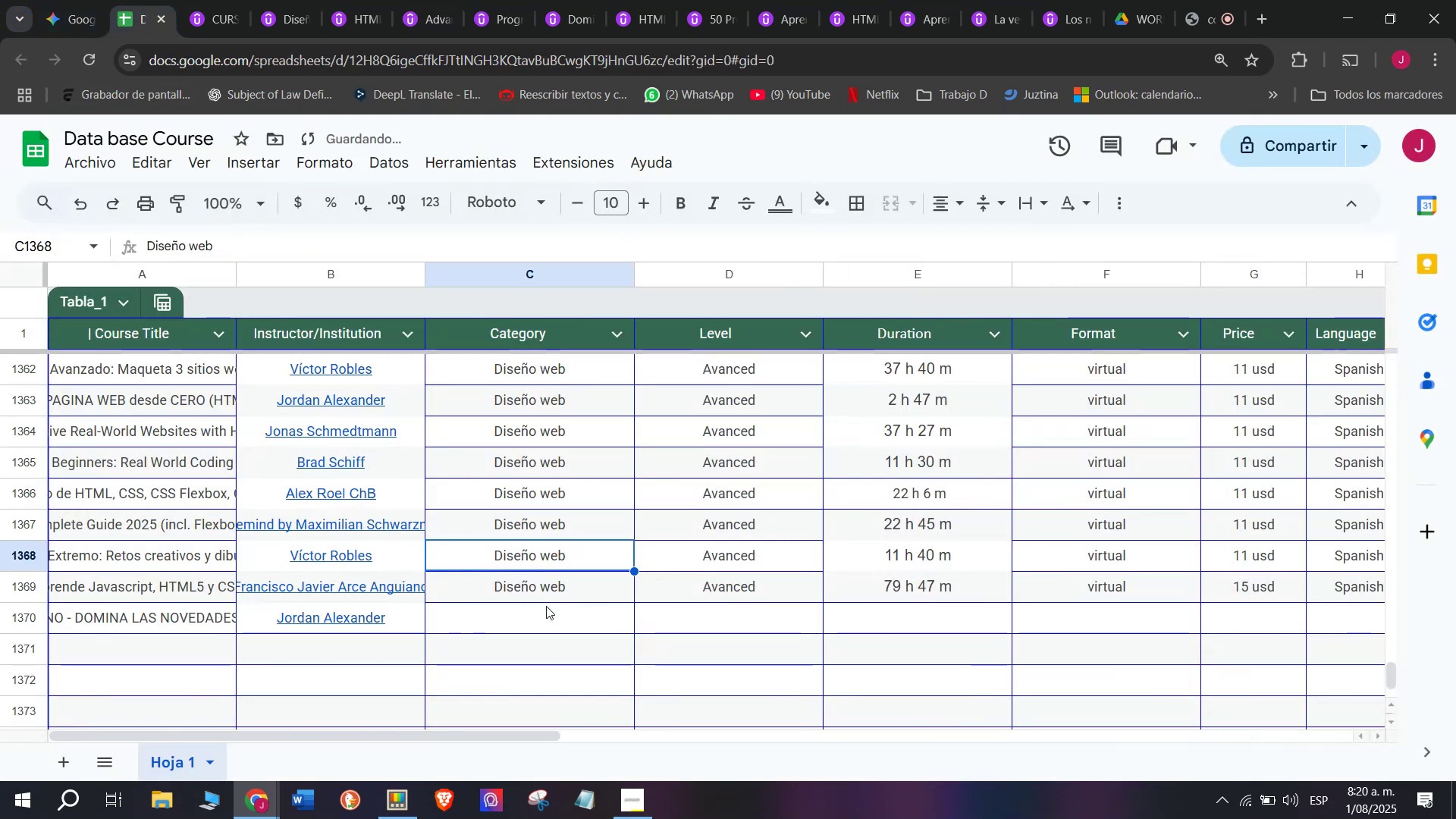 
key(Break)
 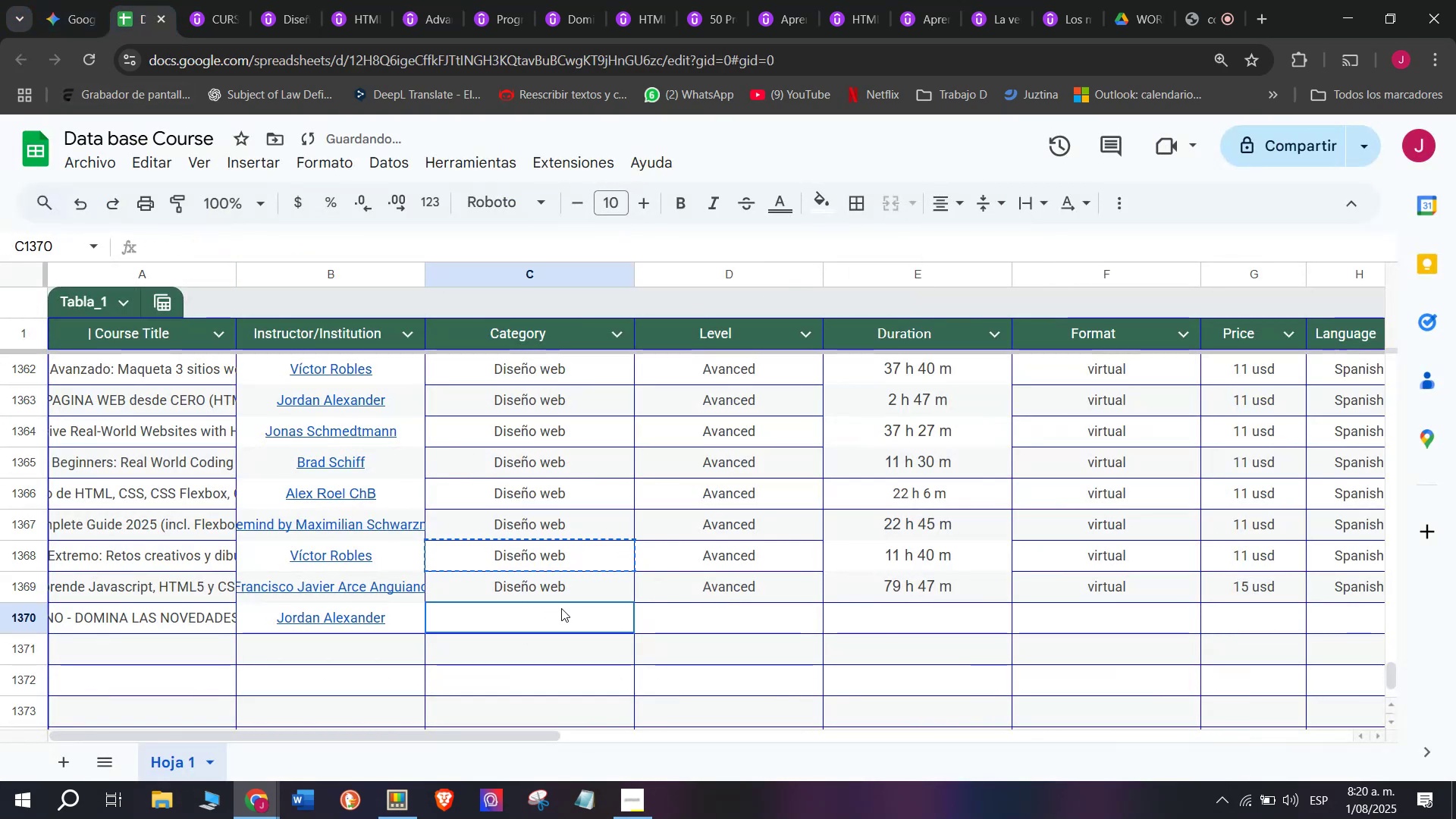 
key(Control+ControlLeft)
 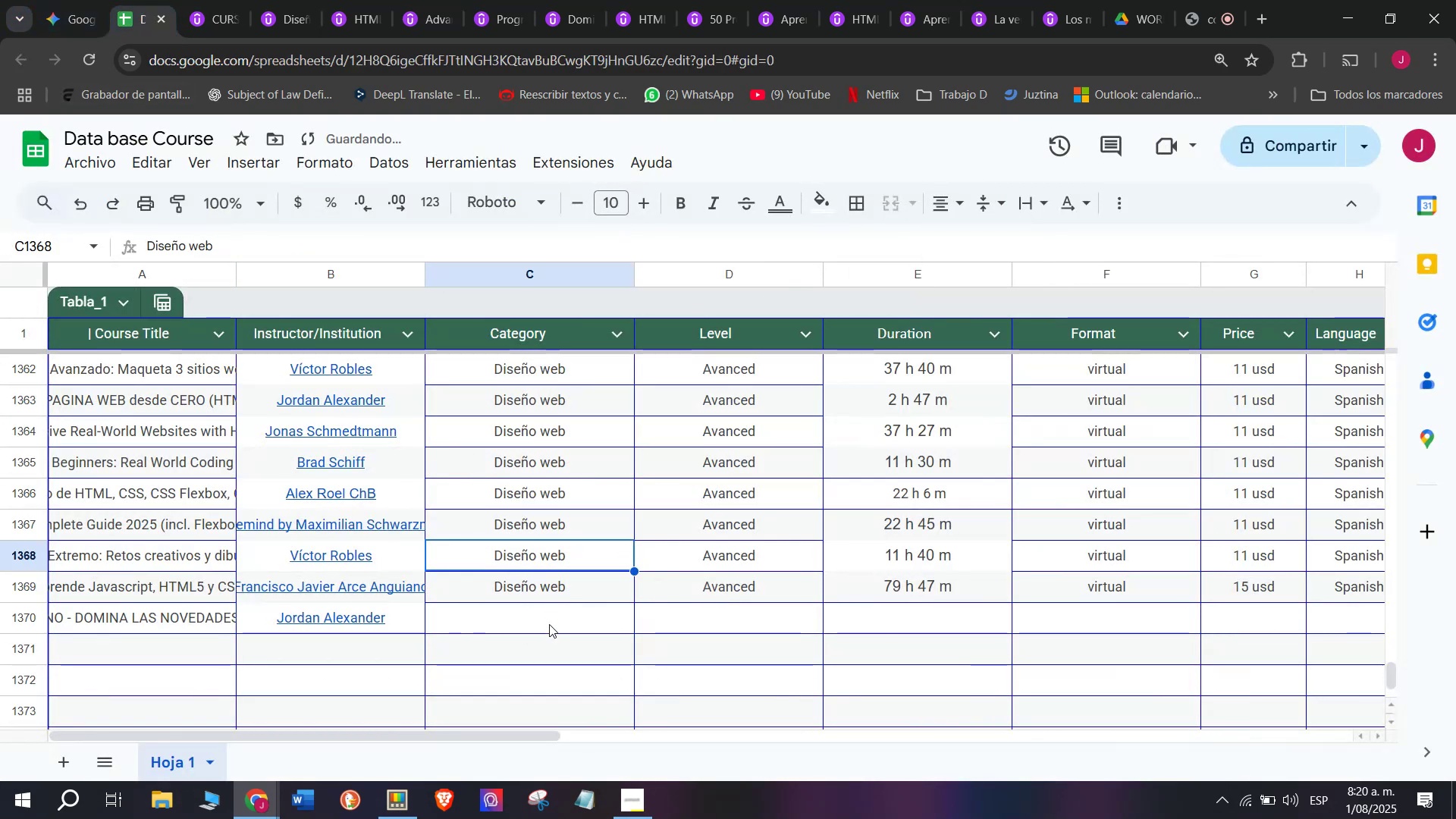 
key(Control+C)
 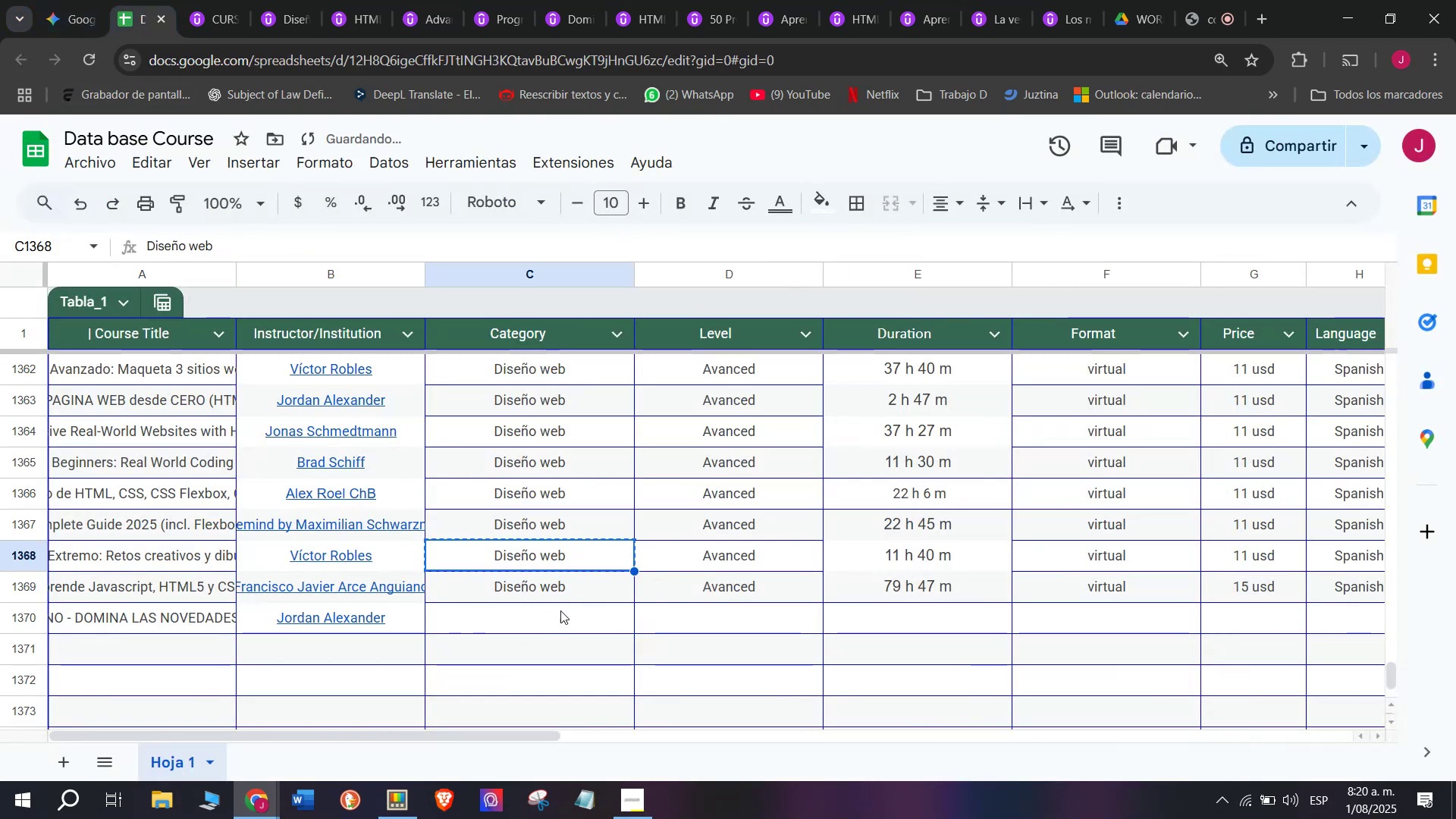 
left_click([561, 608])
 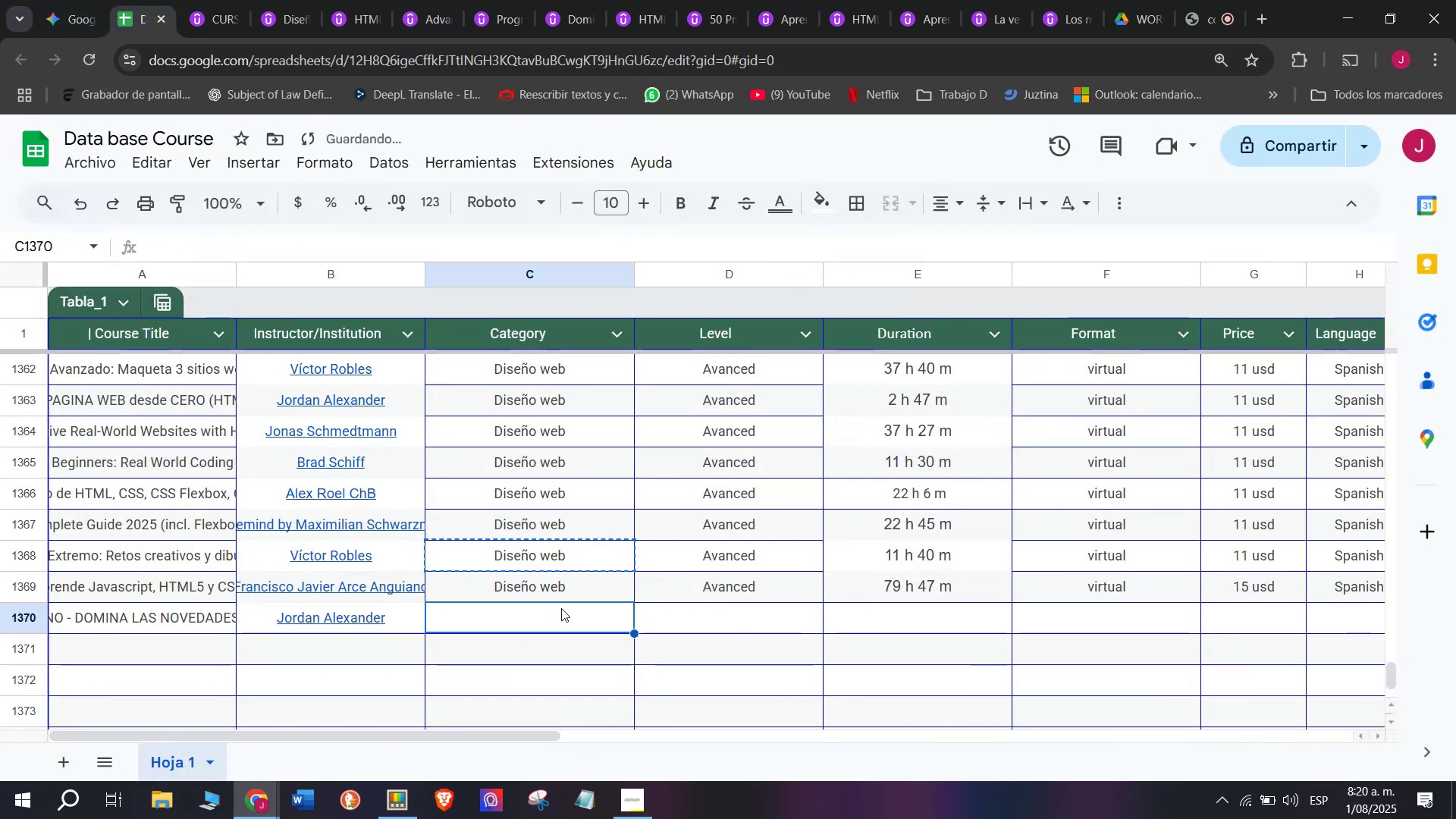 
key(Z)
 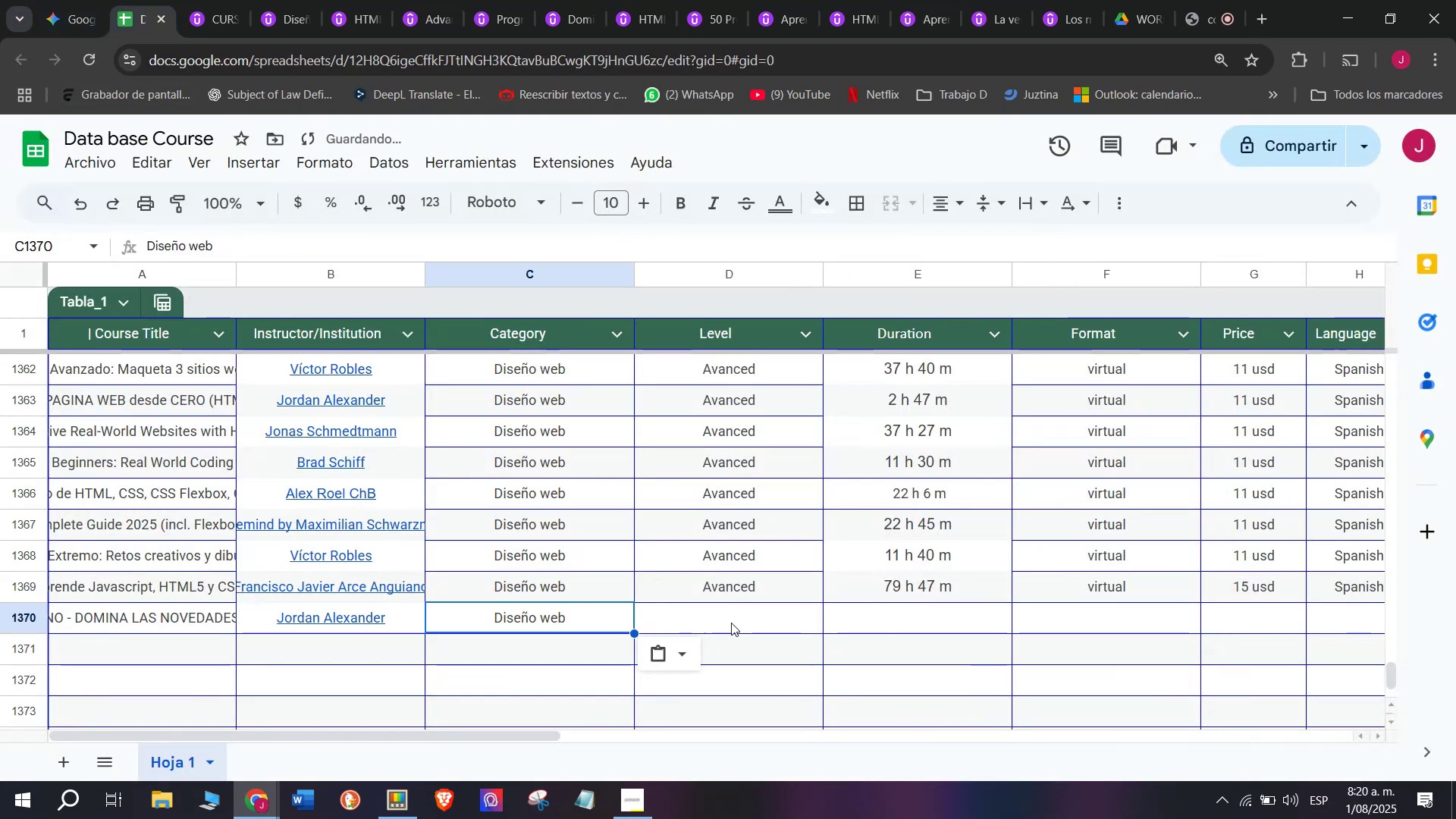 
key(Control+ControlLeft)
 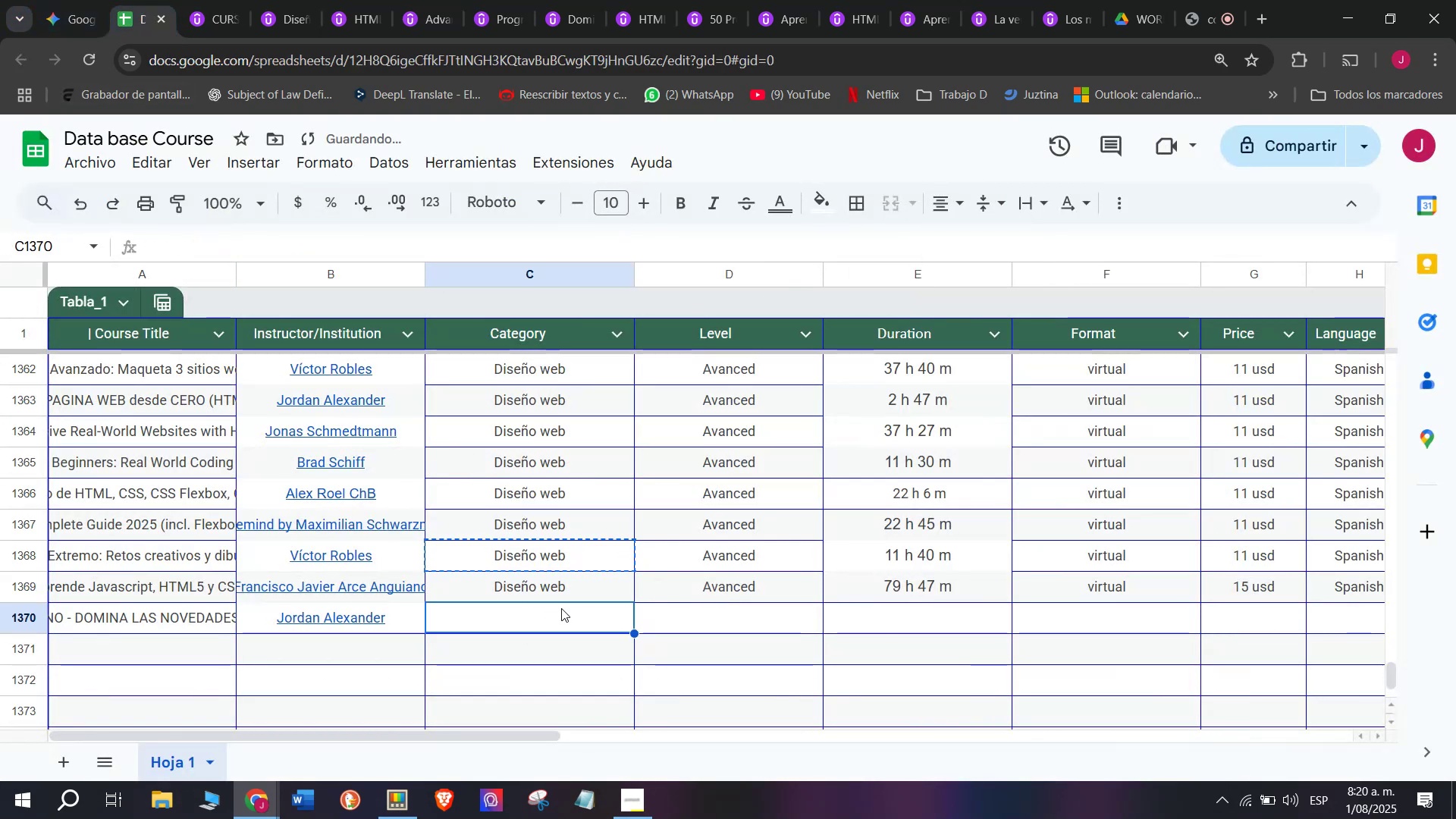 
key(Control+V)
 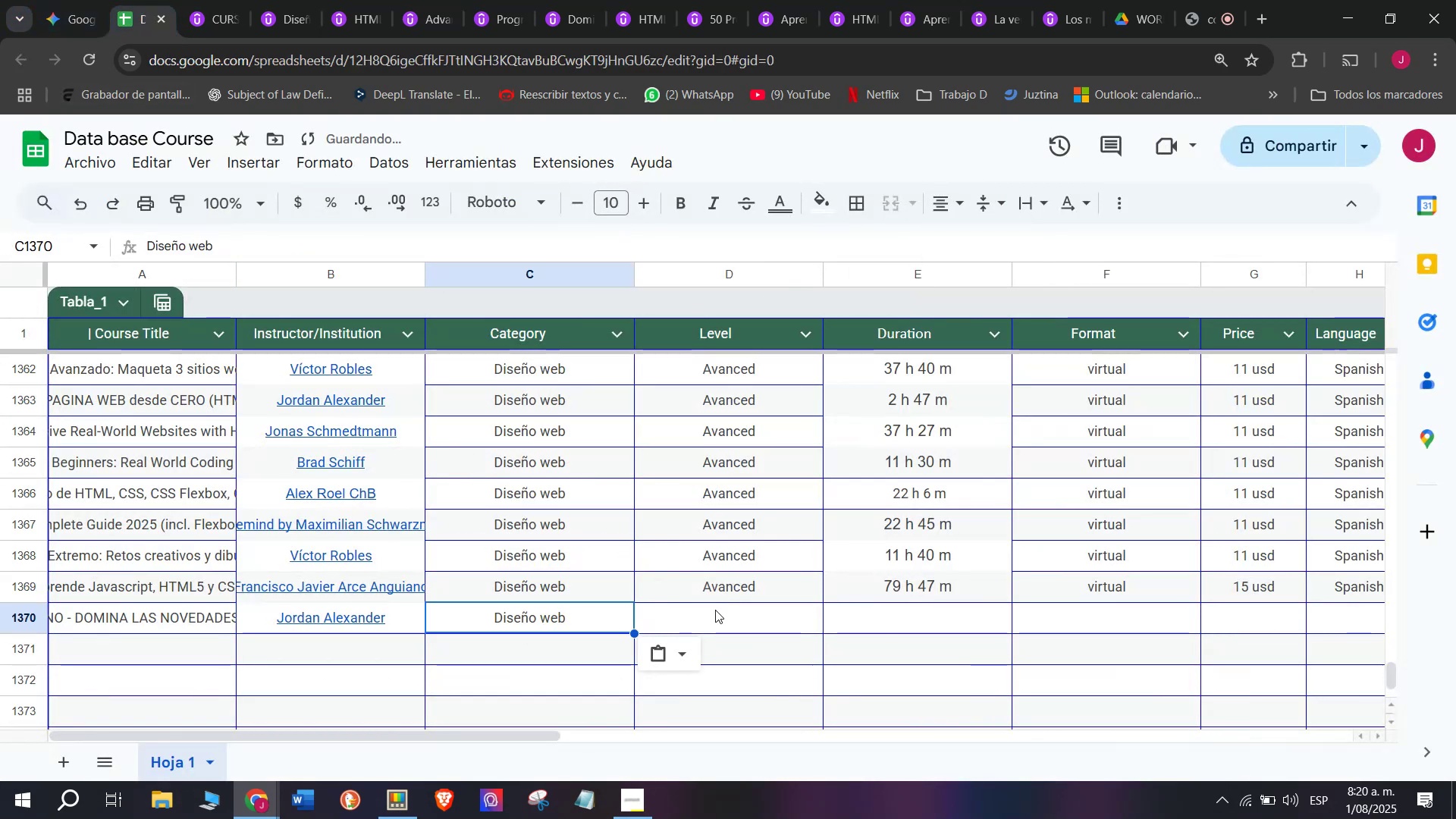 
left_click([734, 624])
 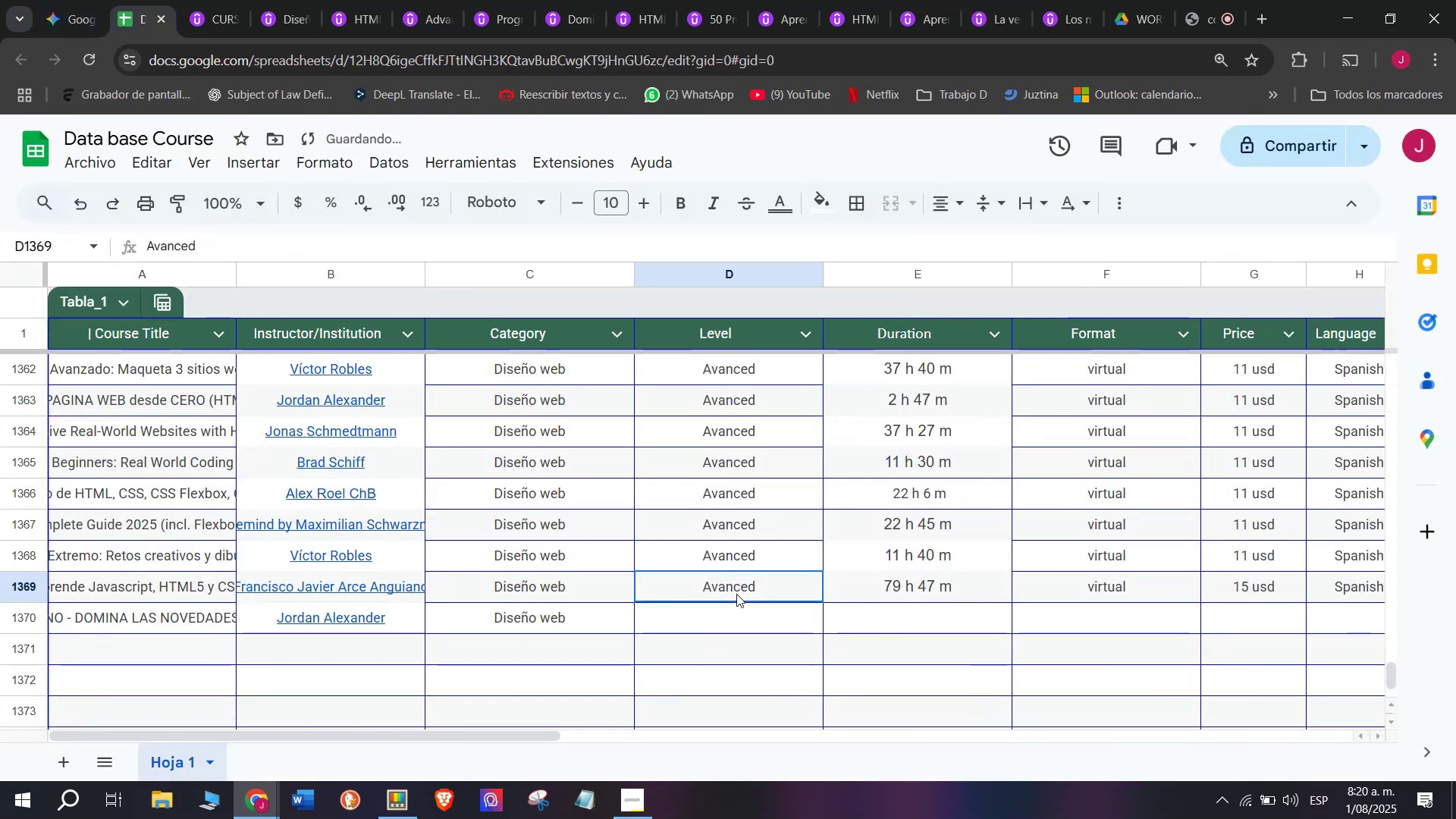 
key(Break)
 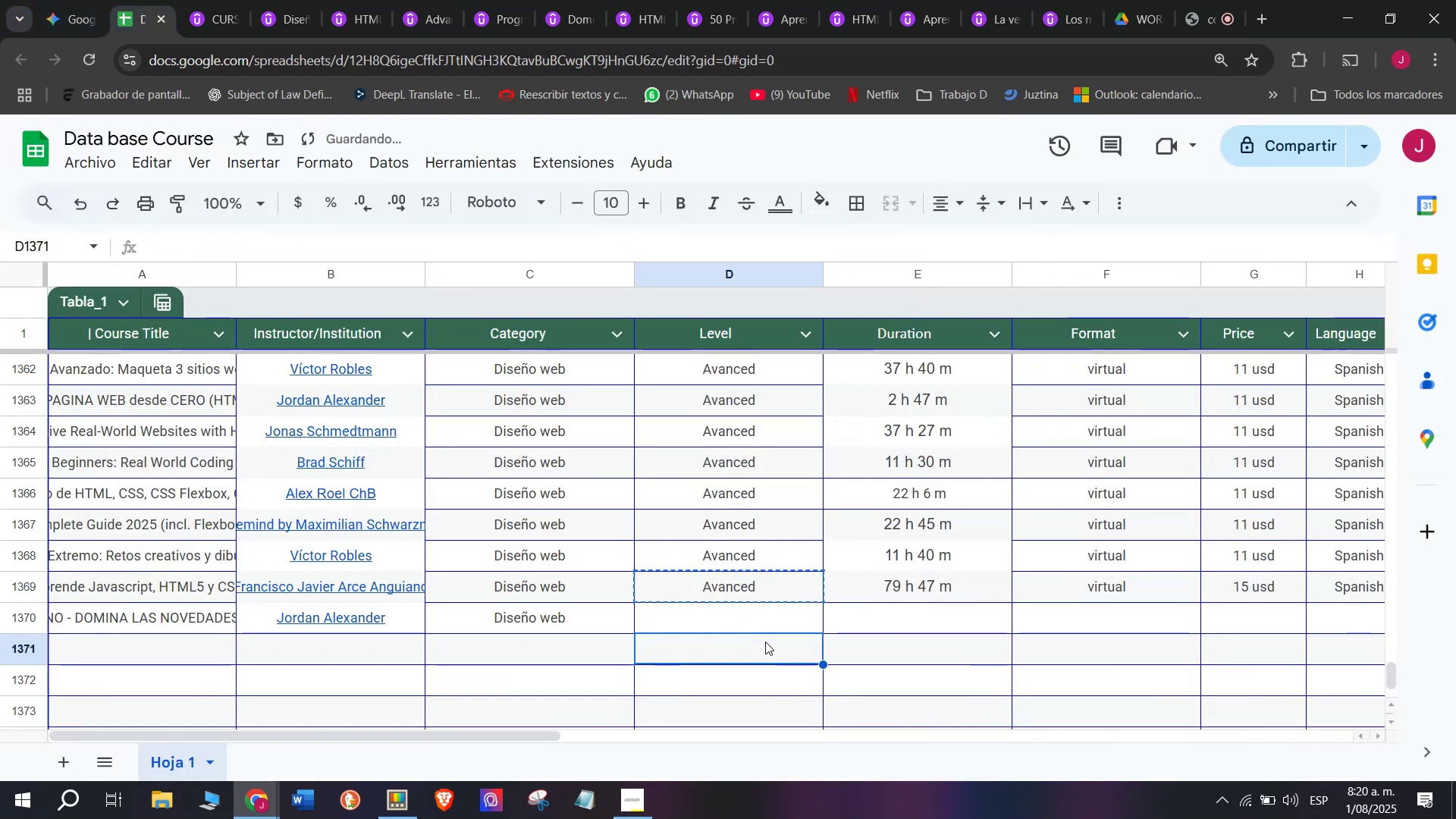 
key(Control+ControlLeft)
 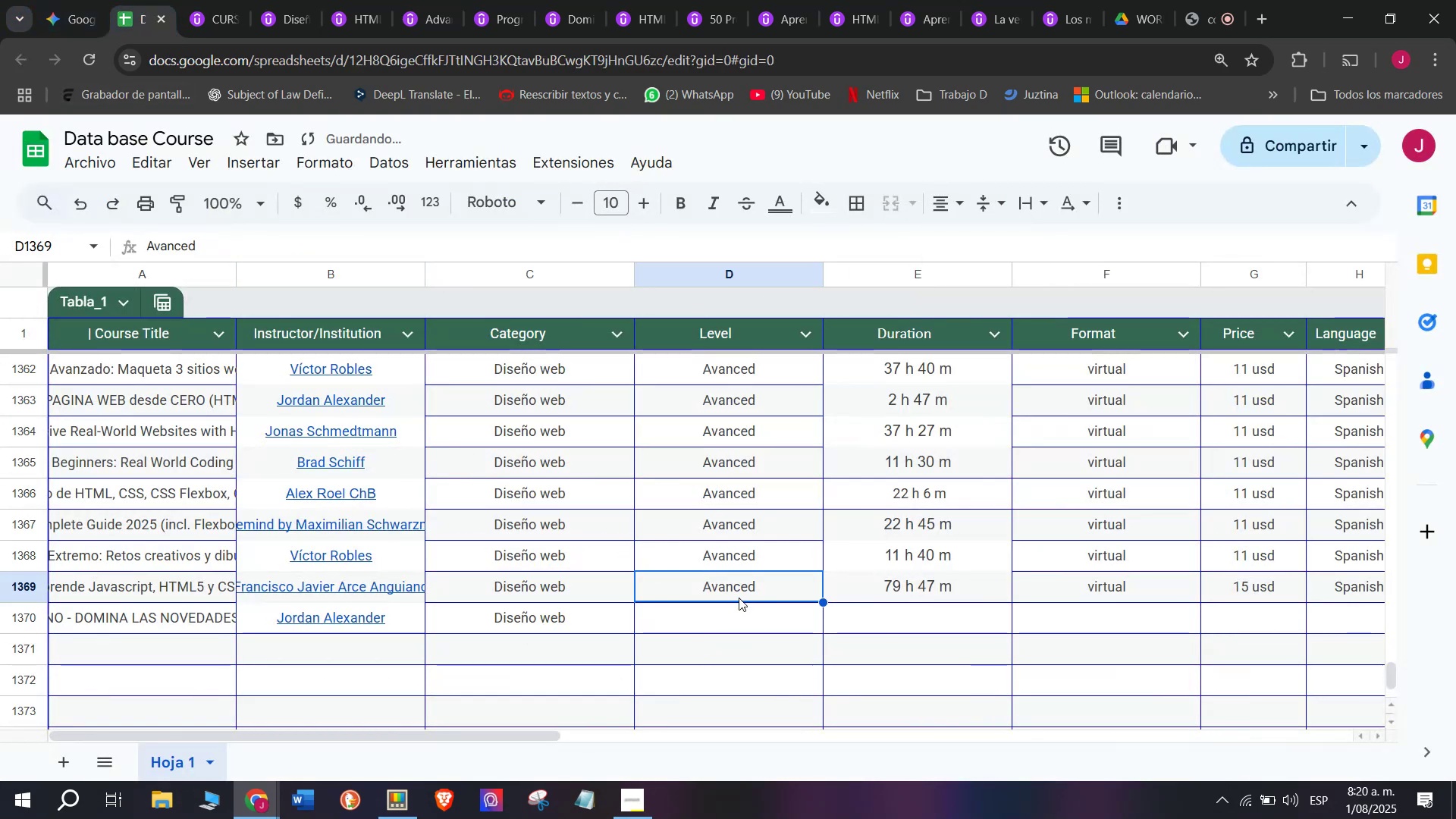 
key(Control+C)
 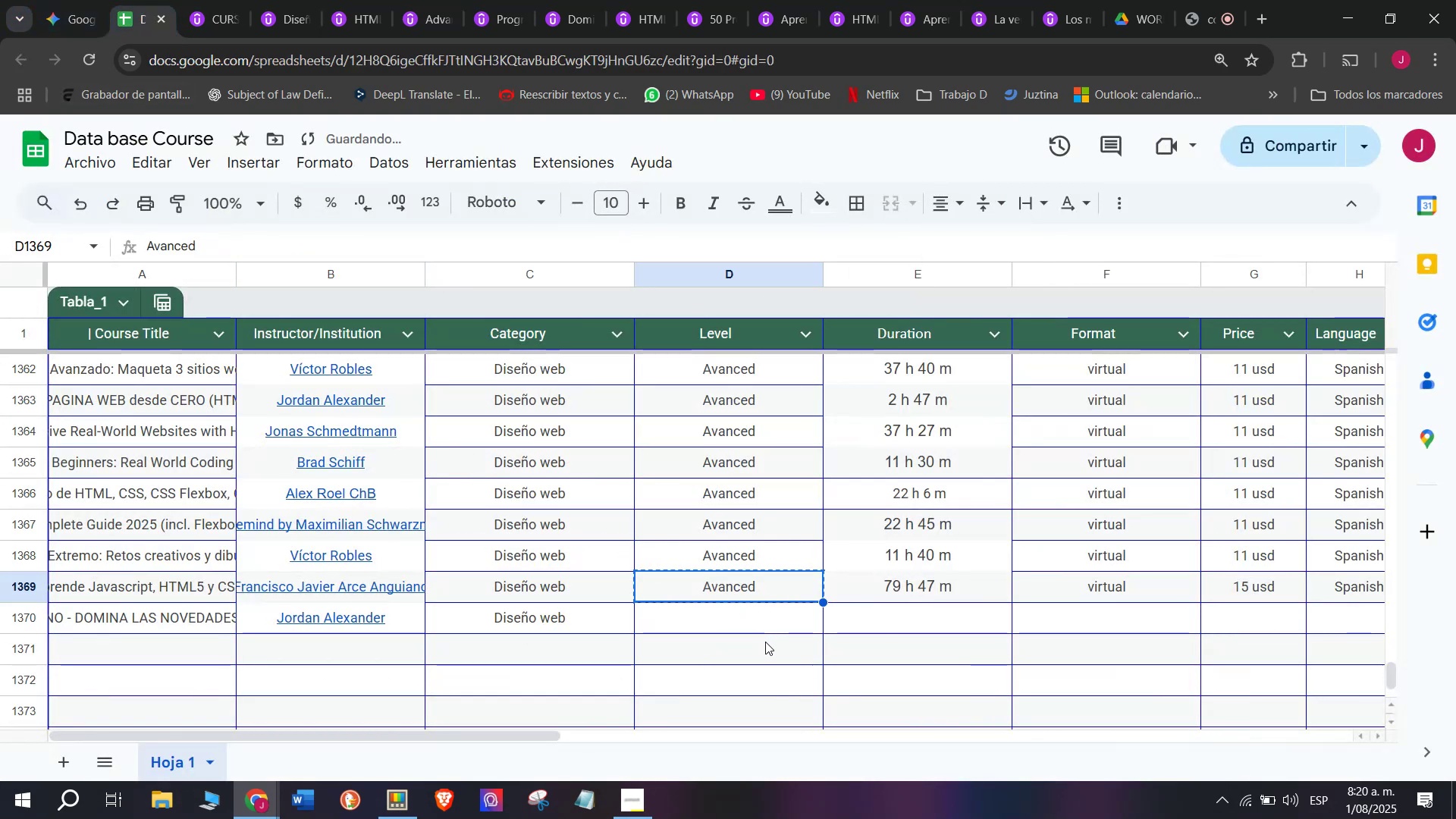 
left_click([765, 642])
 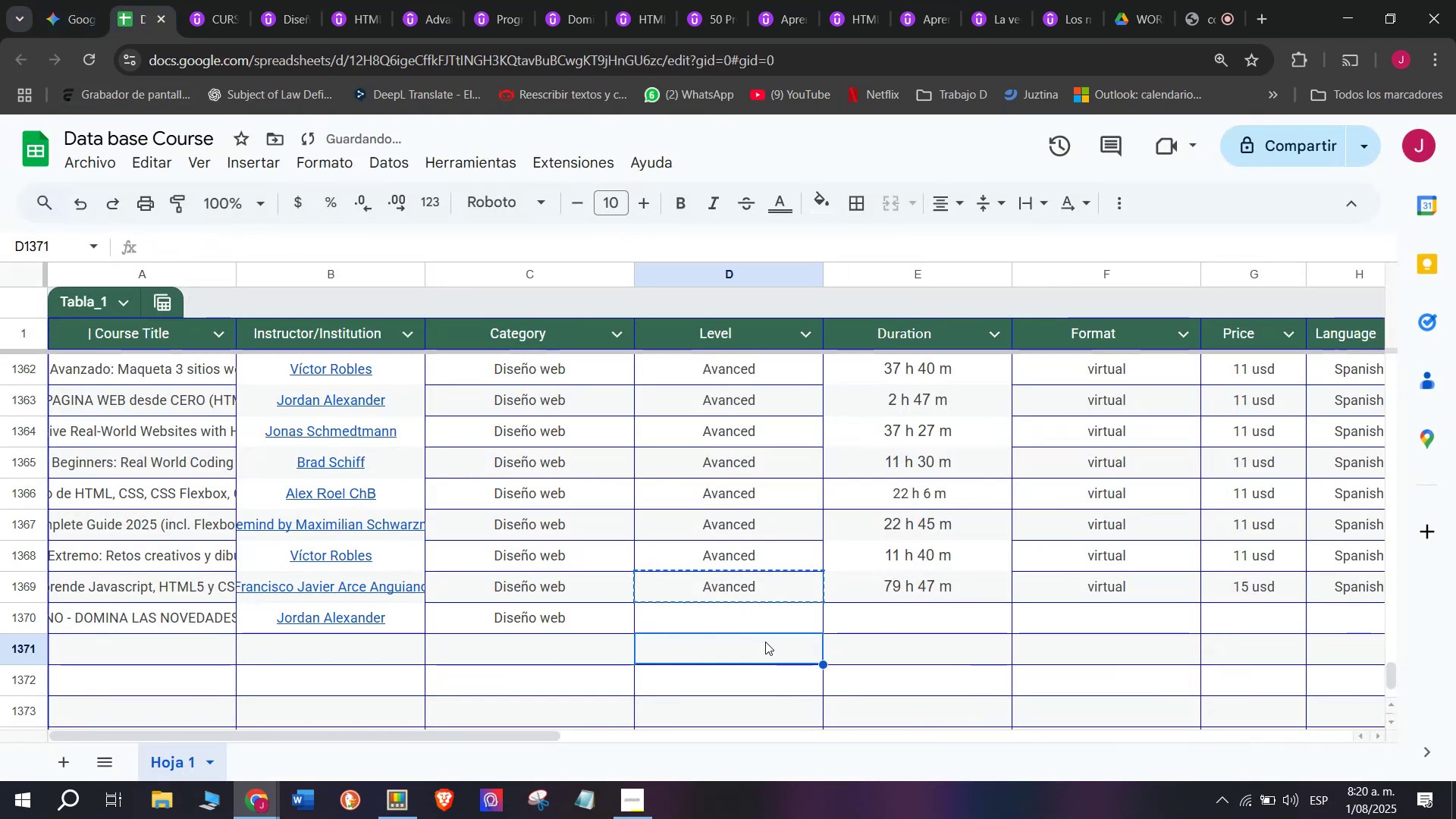 
key(Control+ControlLeft)
 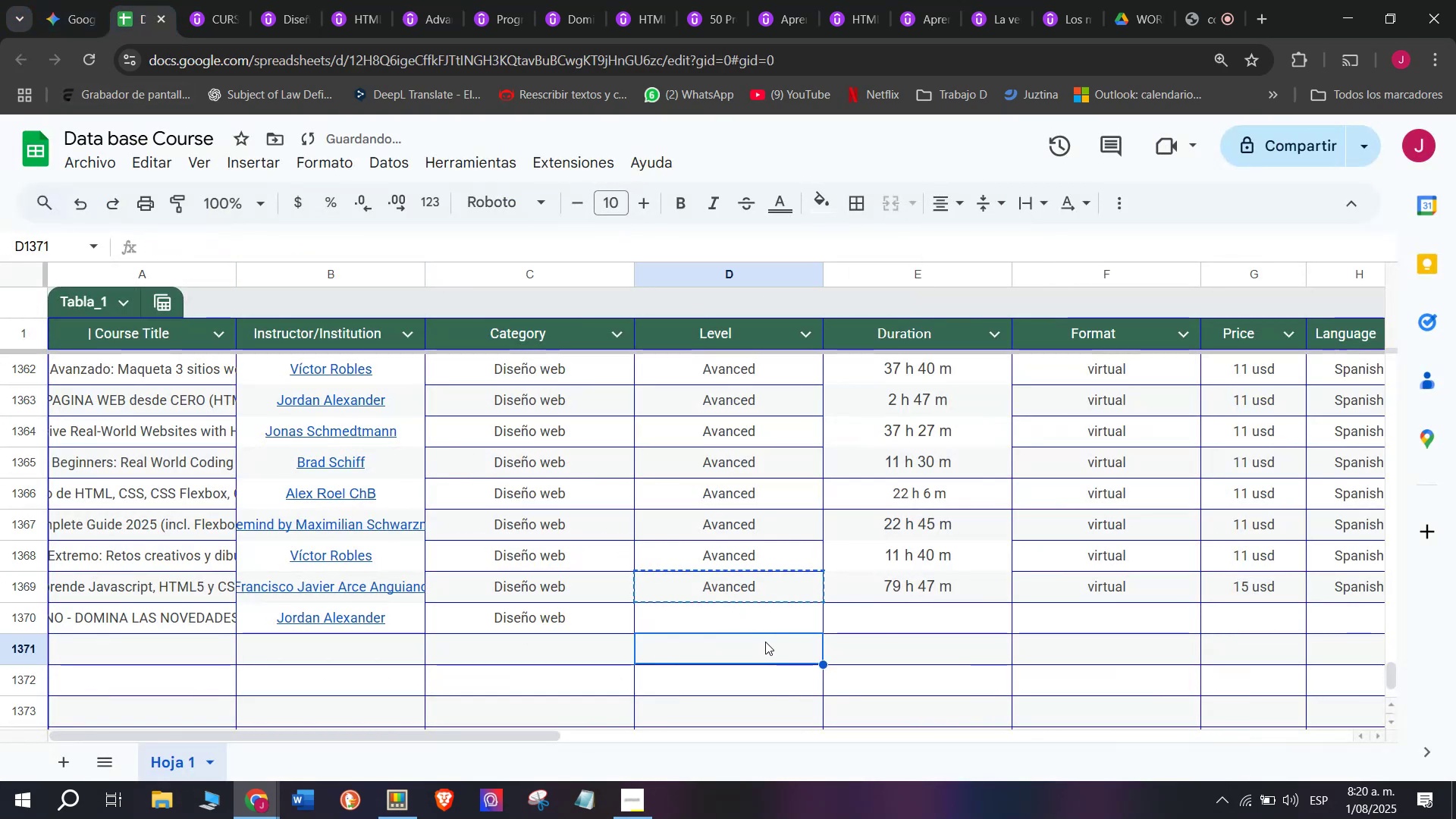 
key(Z)
 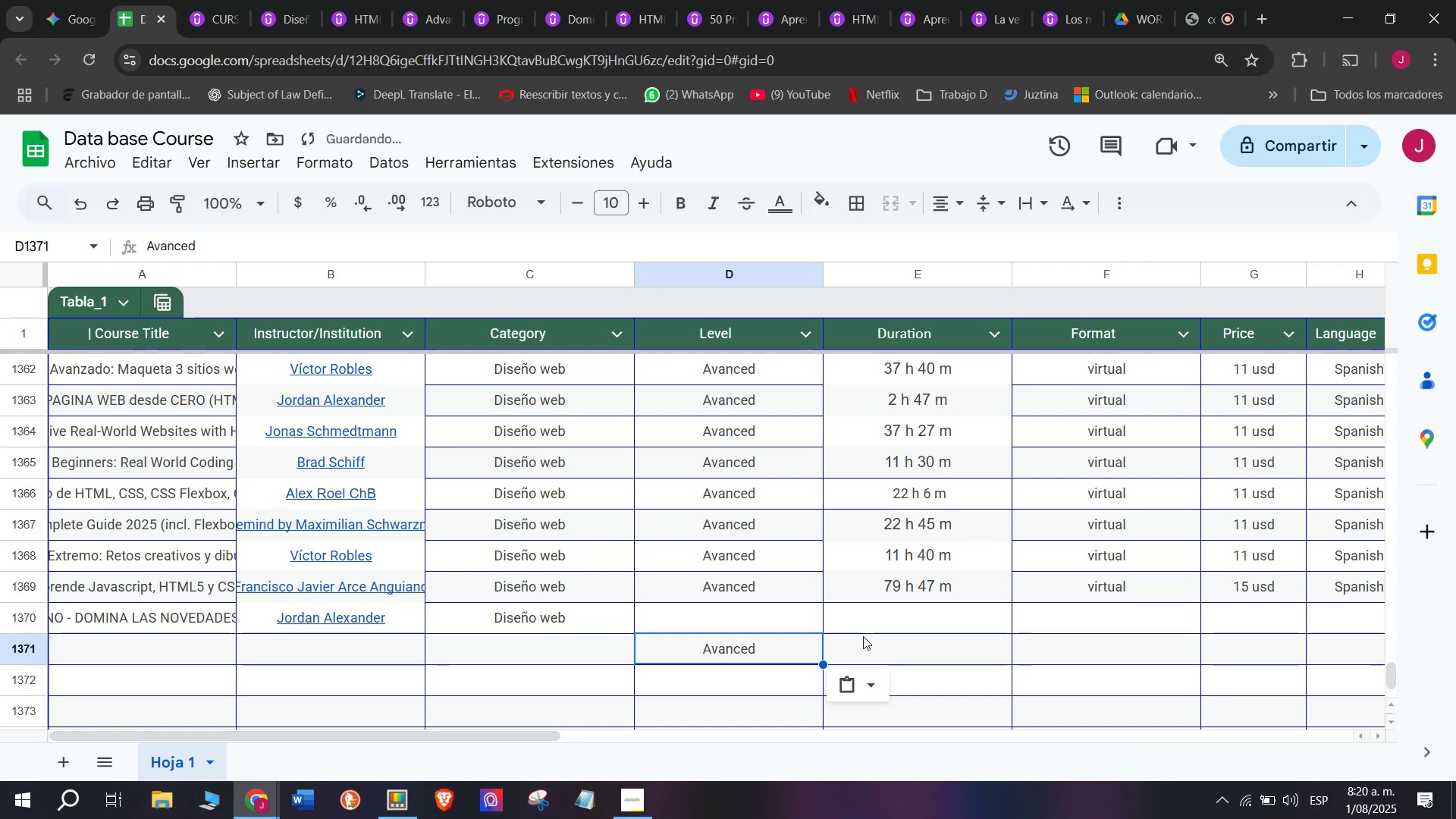 
key(Control+V)
 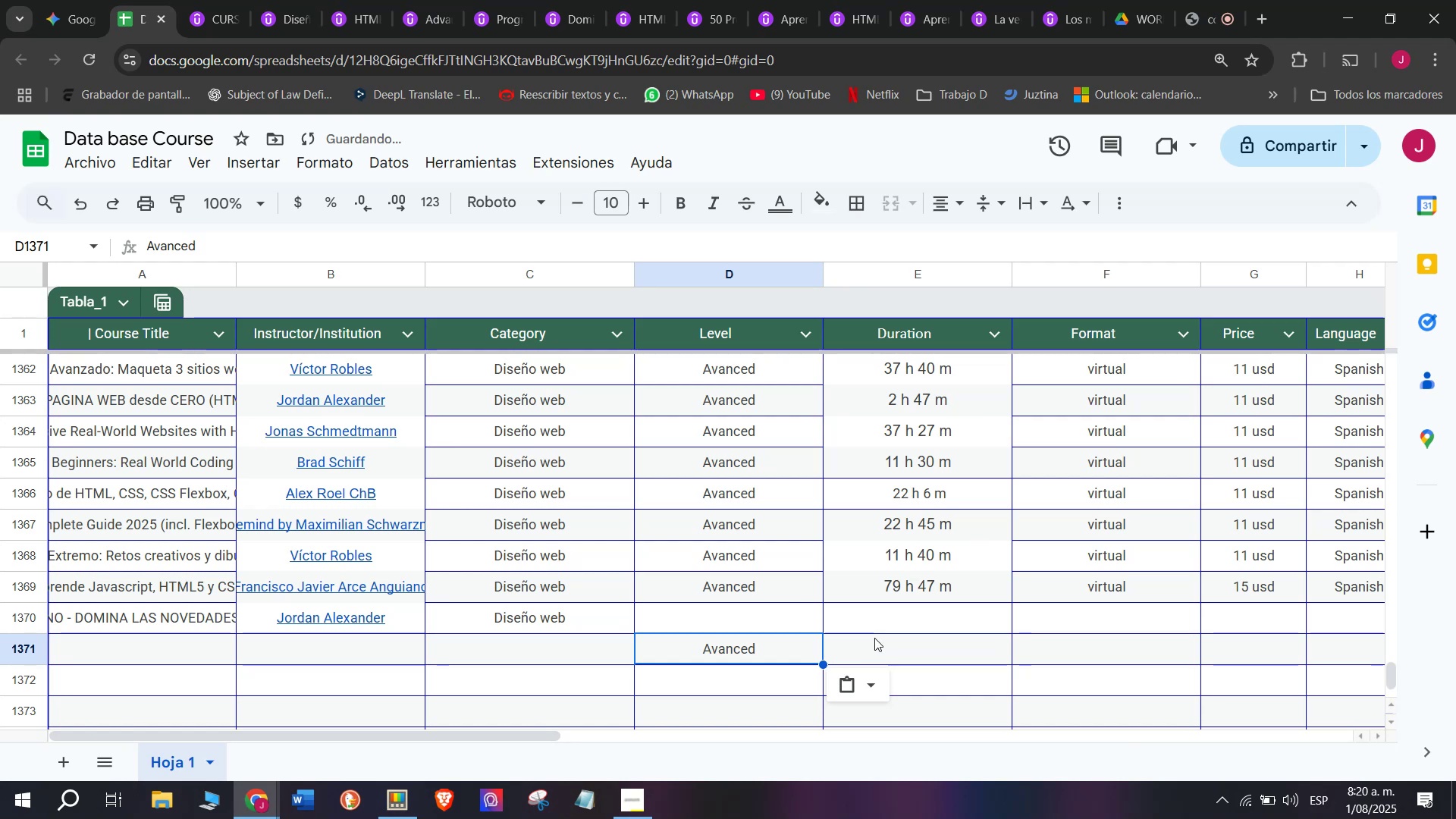 
key(Shift+ShiftLeft)
 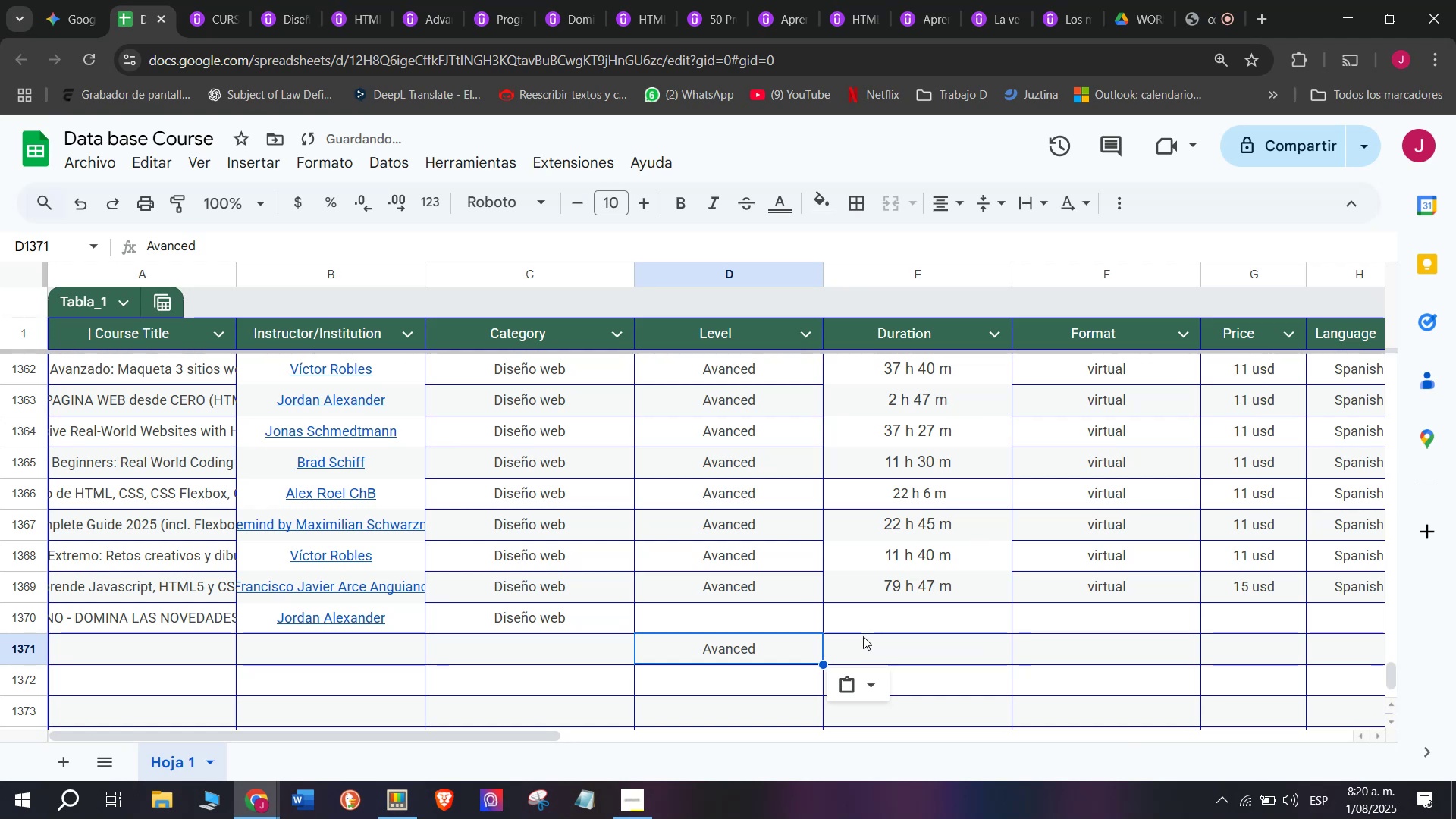 
key(Control+Shift+ControlLeft)
 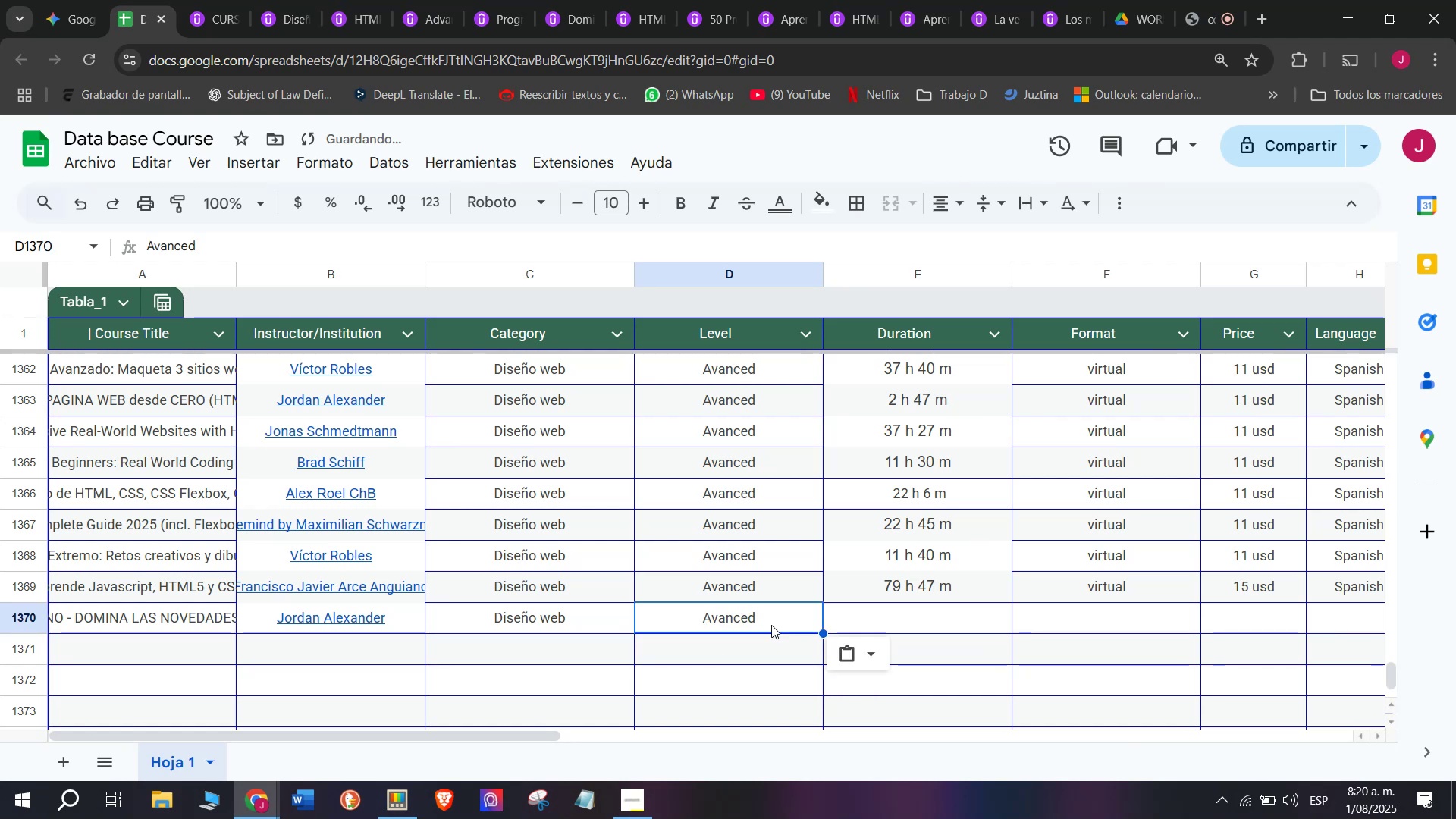 
key(Control+Shift+Z)
 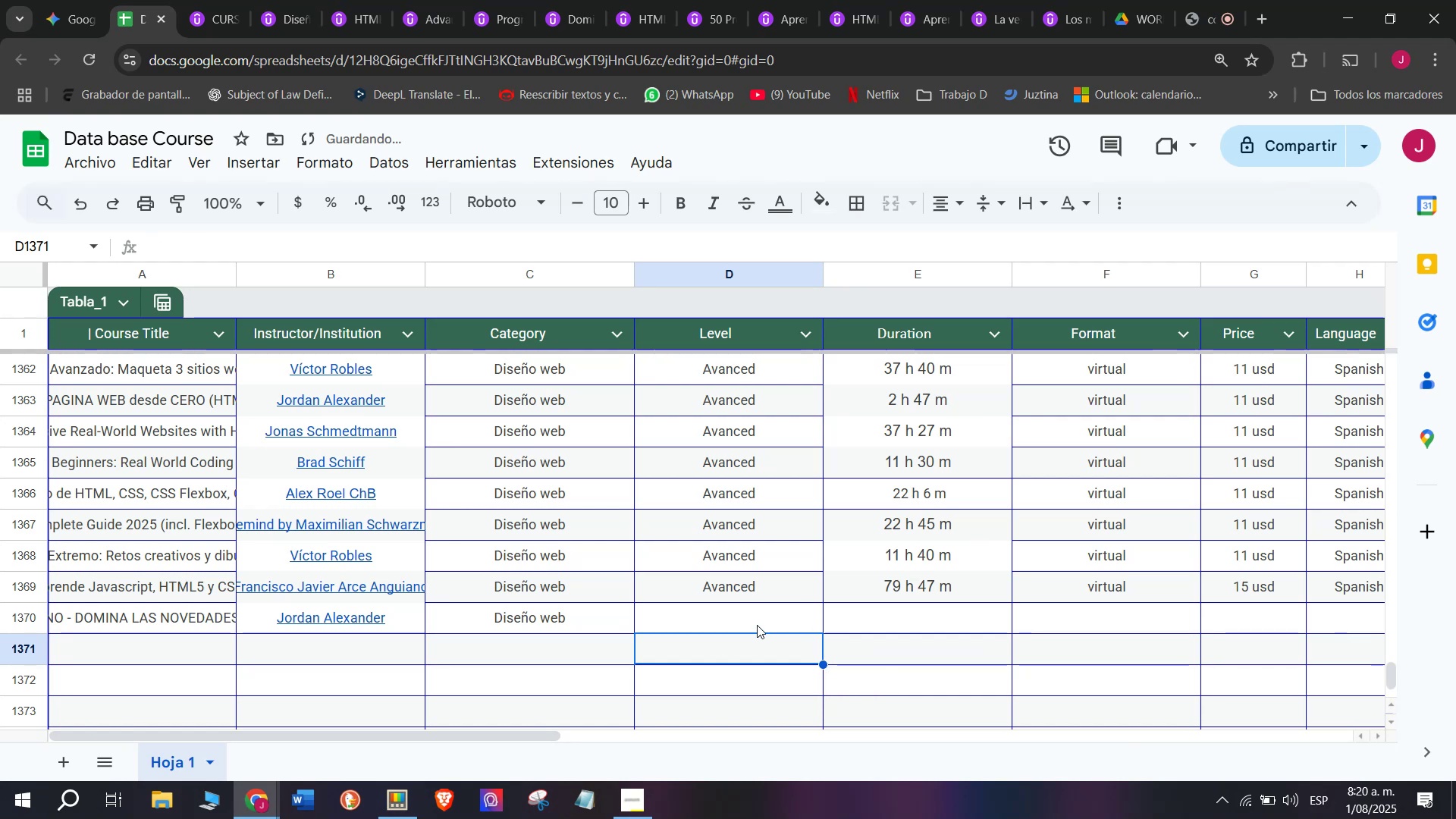 
left_click([757, 625])
 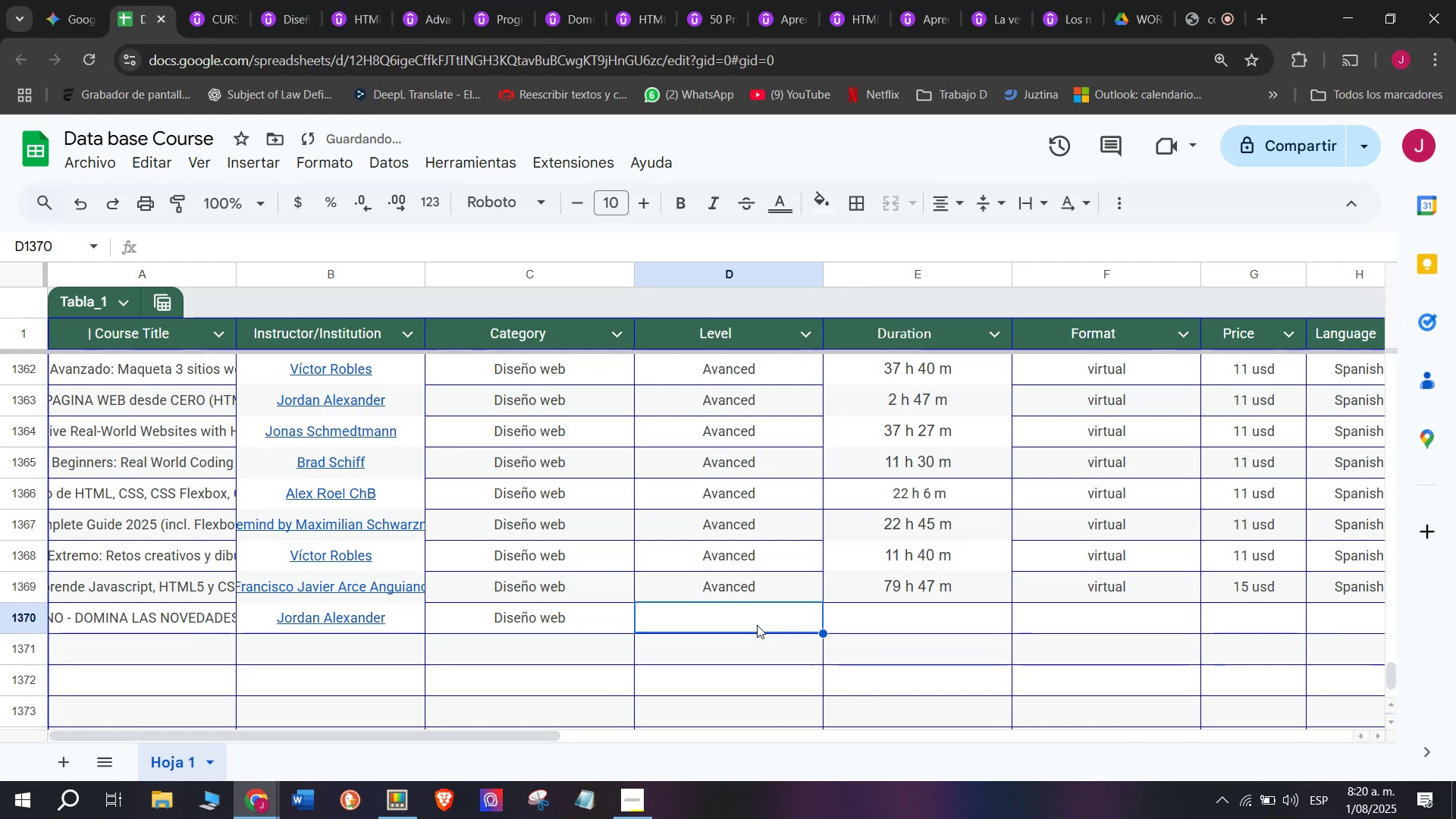 
key(Control+ControlLeft)
 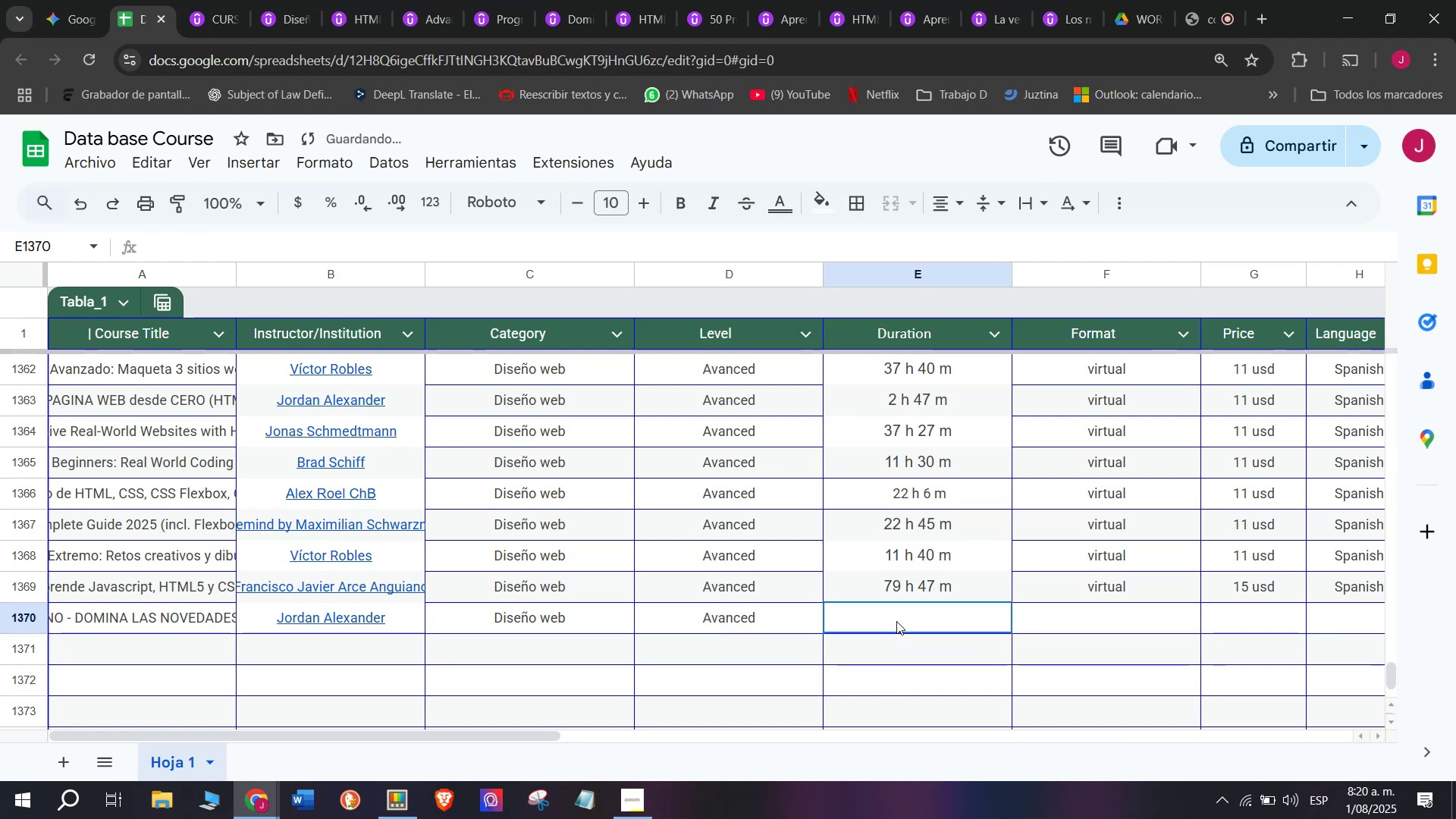 
key(Z)
 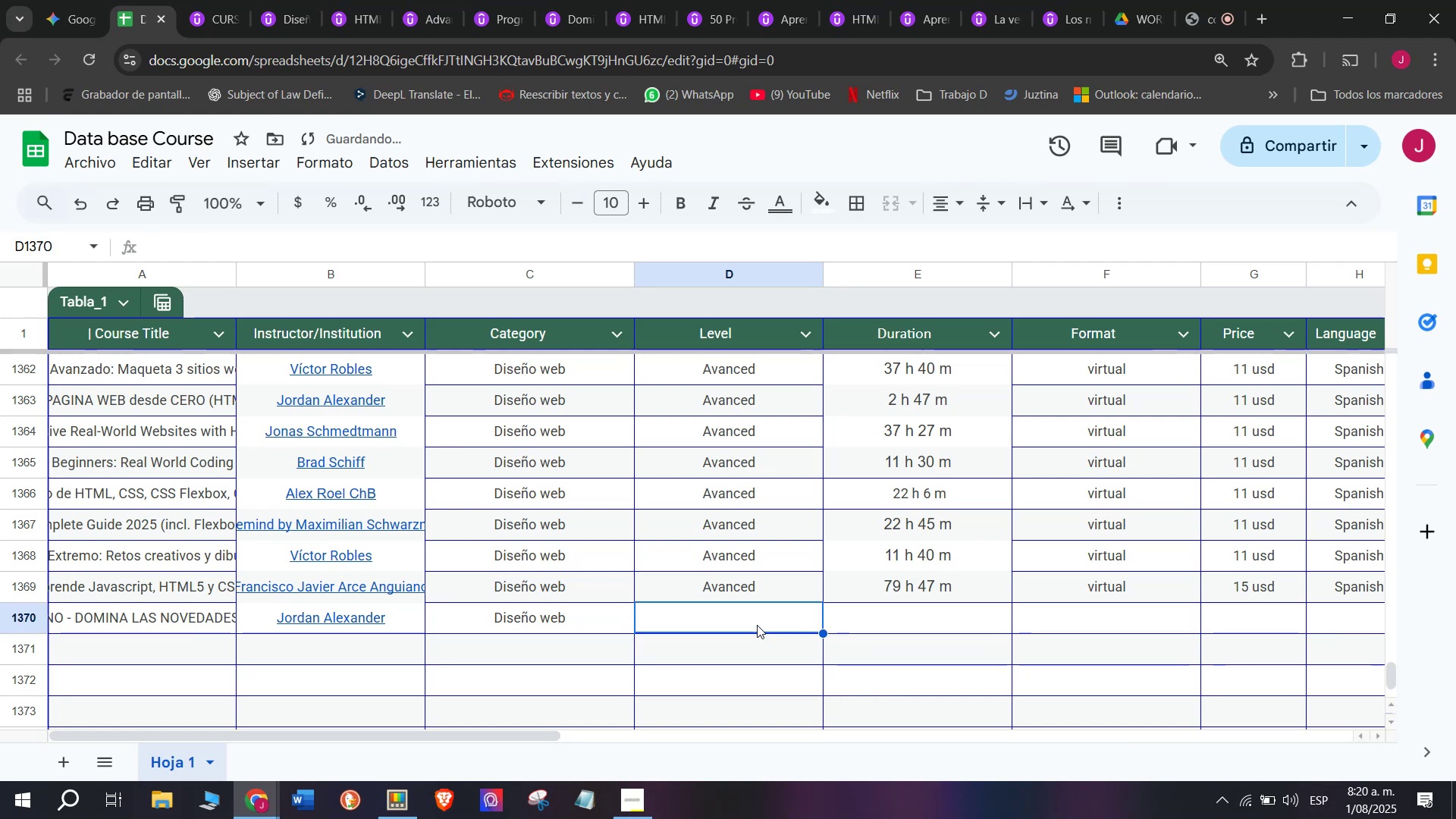 
key(Control+V)
 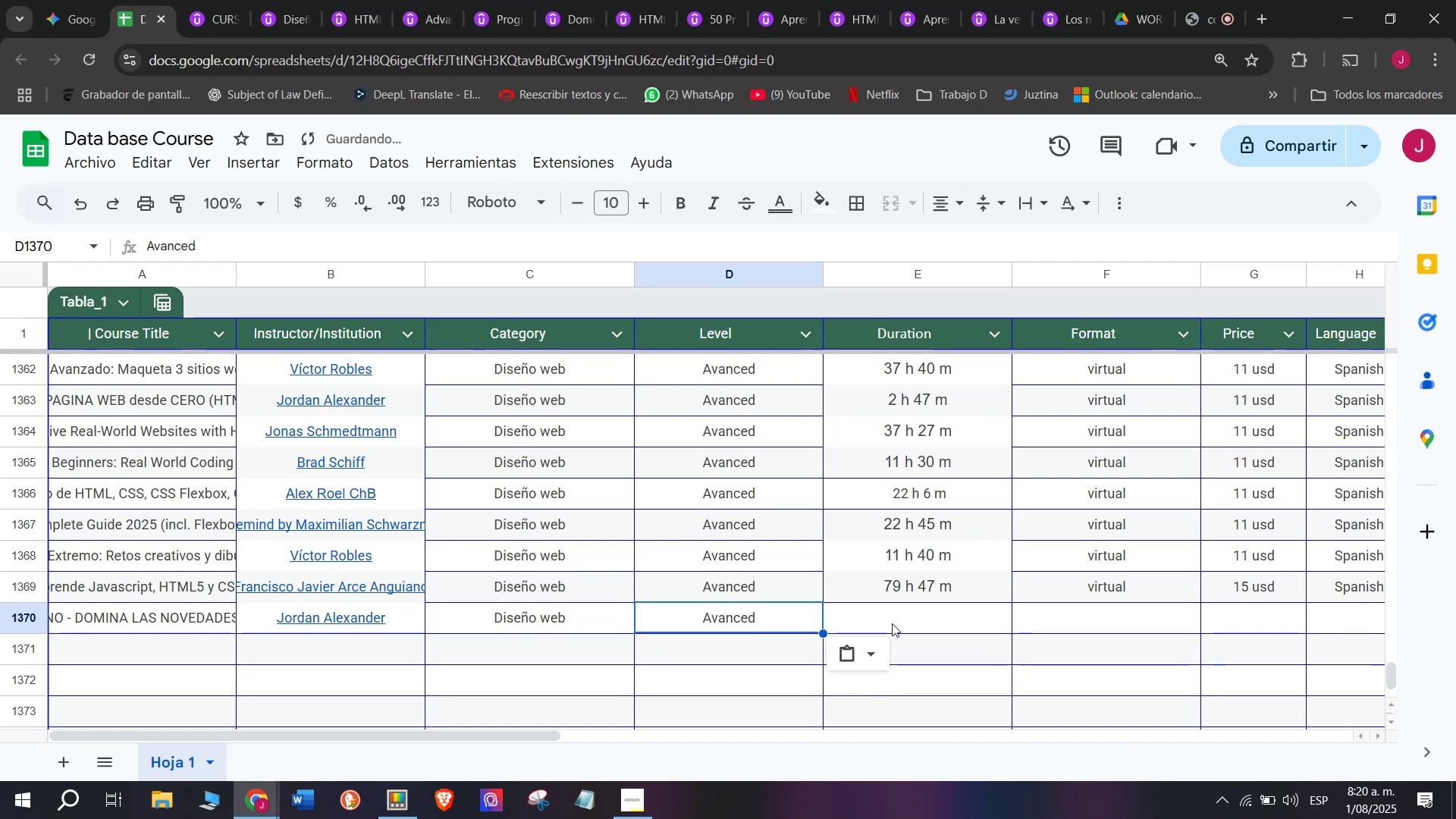 
left_click([896, 621])
 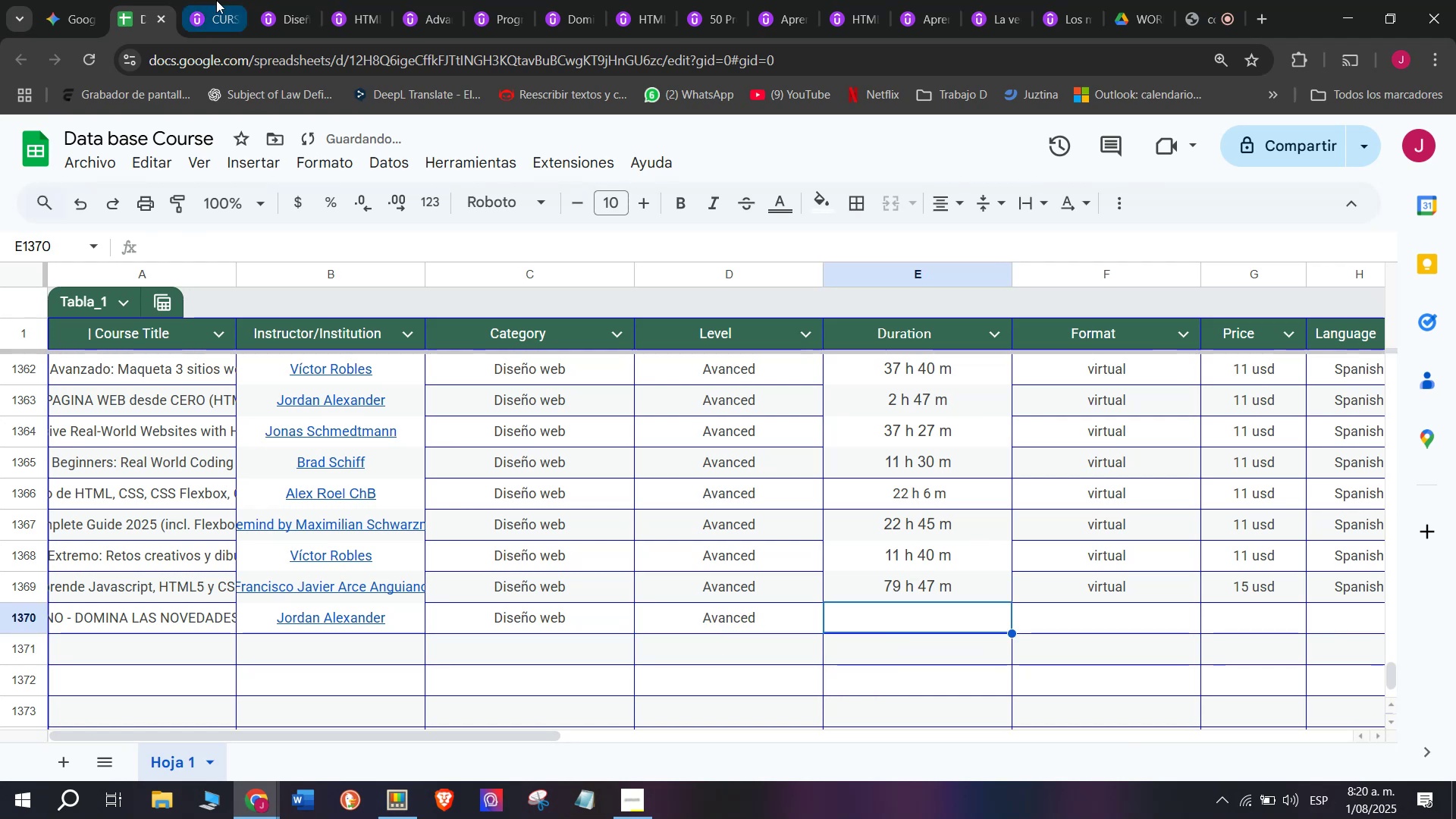 
left_click([224, 0])
 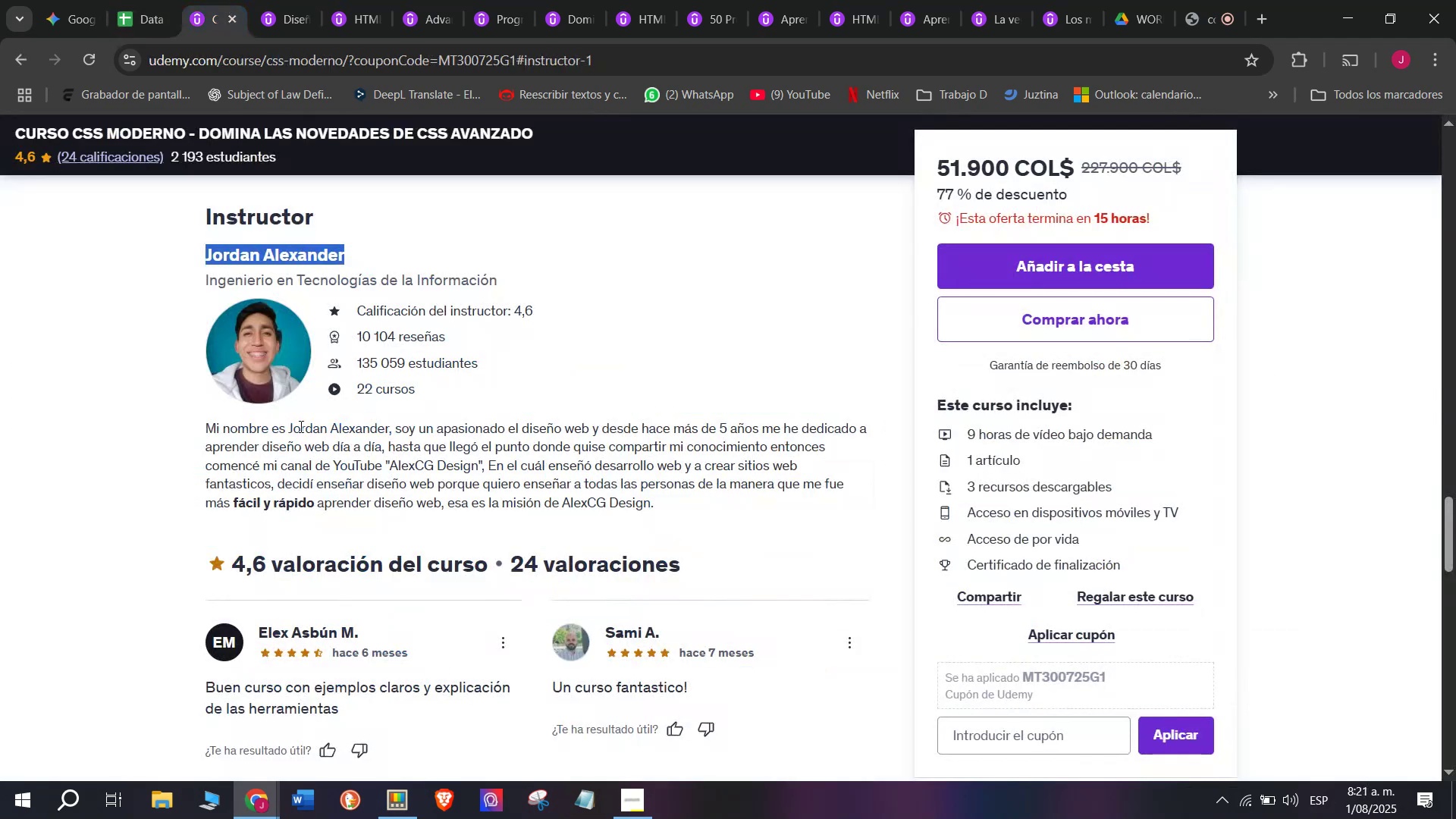 
scroll: coordinate [328, 509], scroll_direction: up, amount: 9.0
 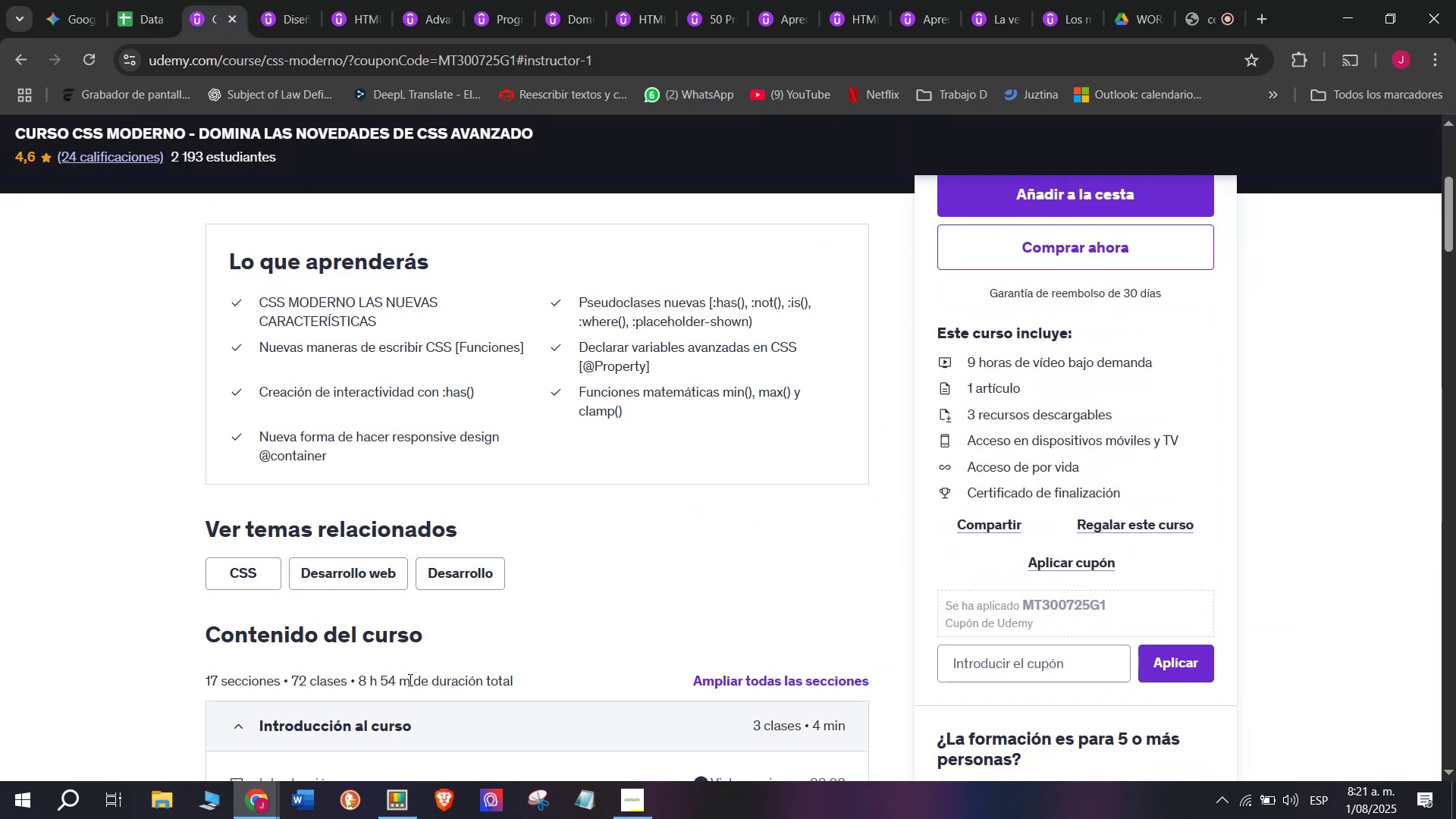 
left_click([402, 685])
 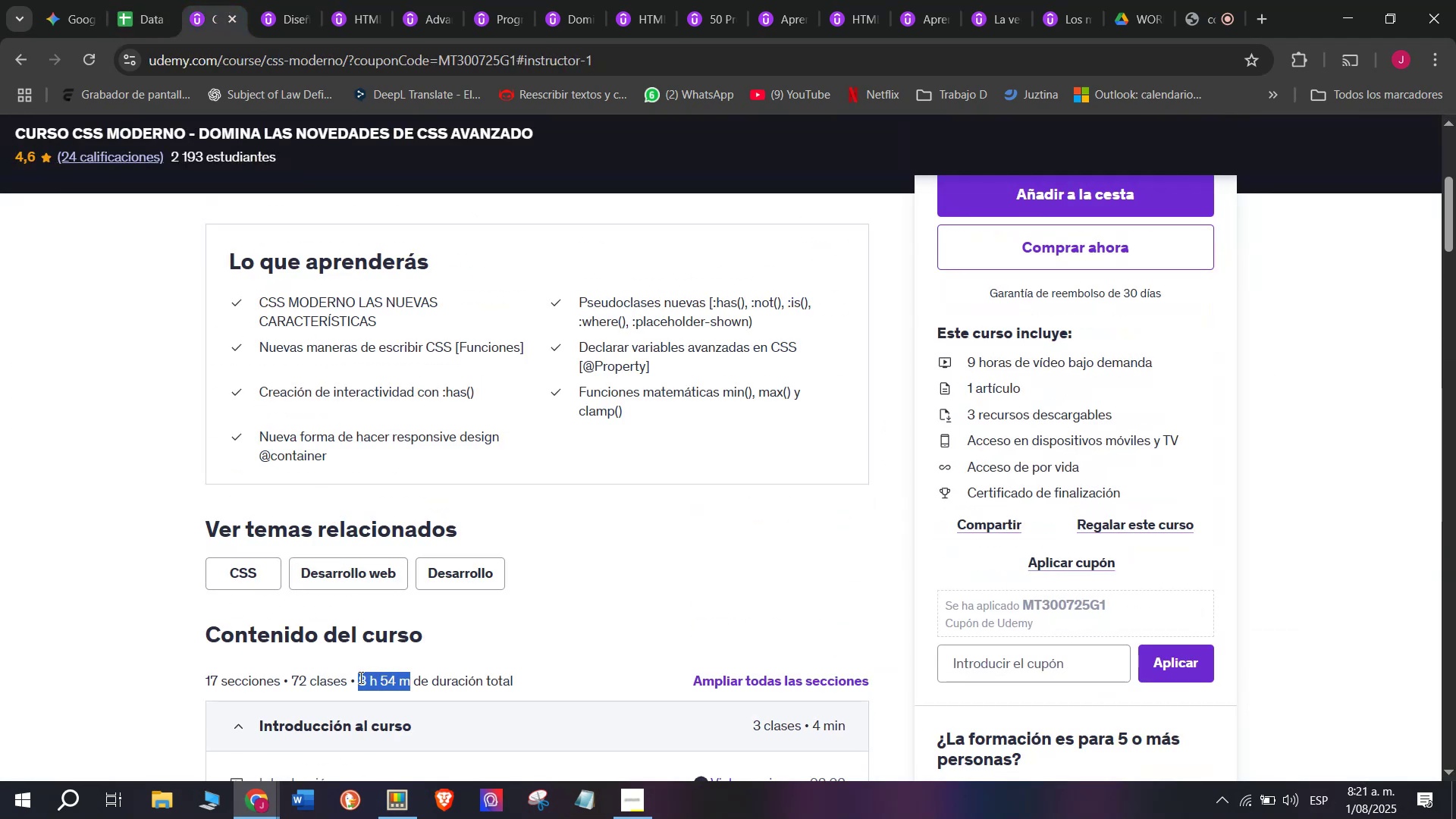 
key(Control+ControlLeft)
 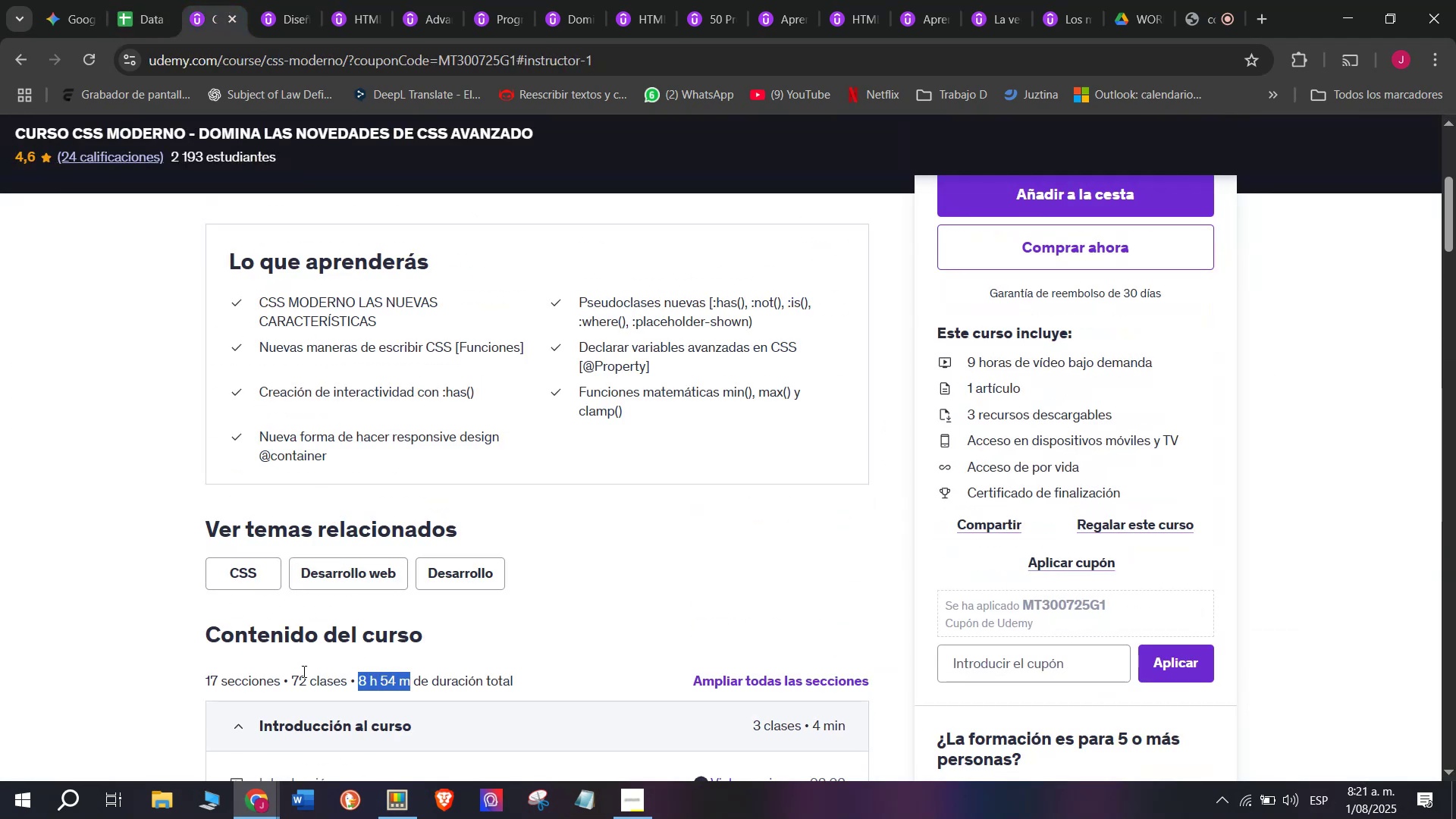 
key(Break)
 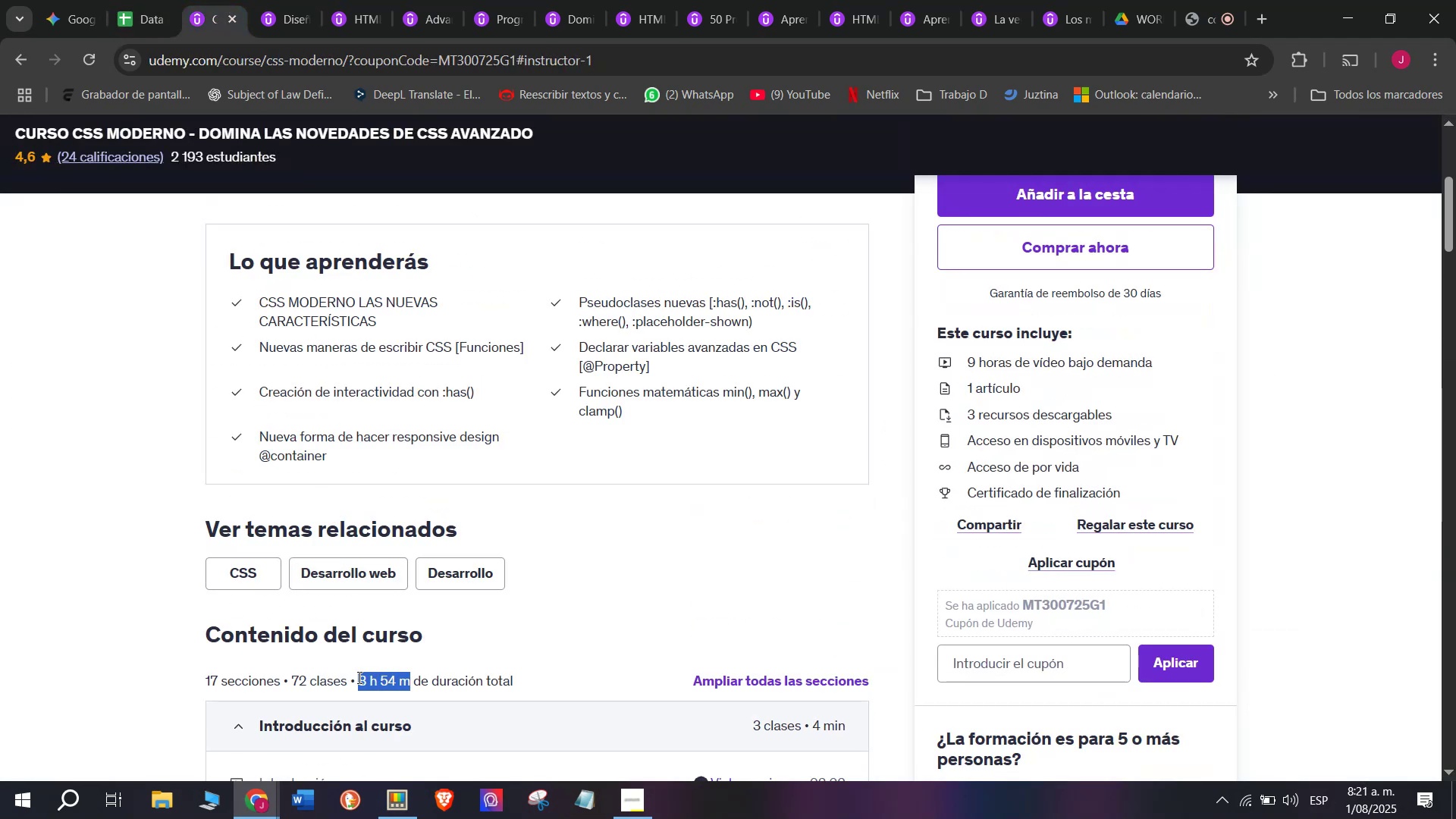 
key(Control+C)
 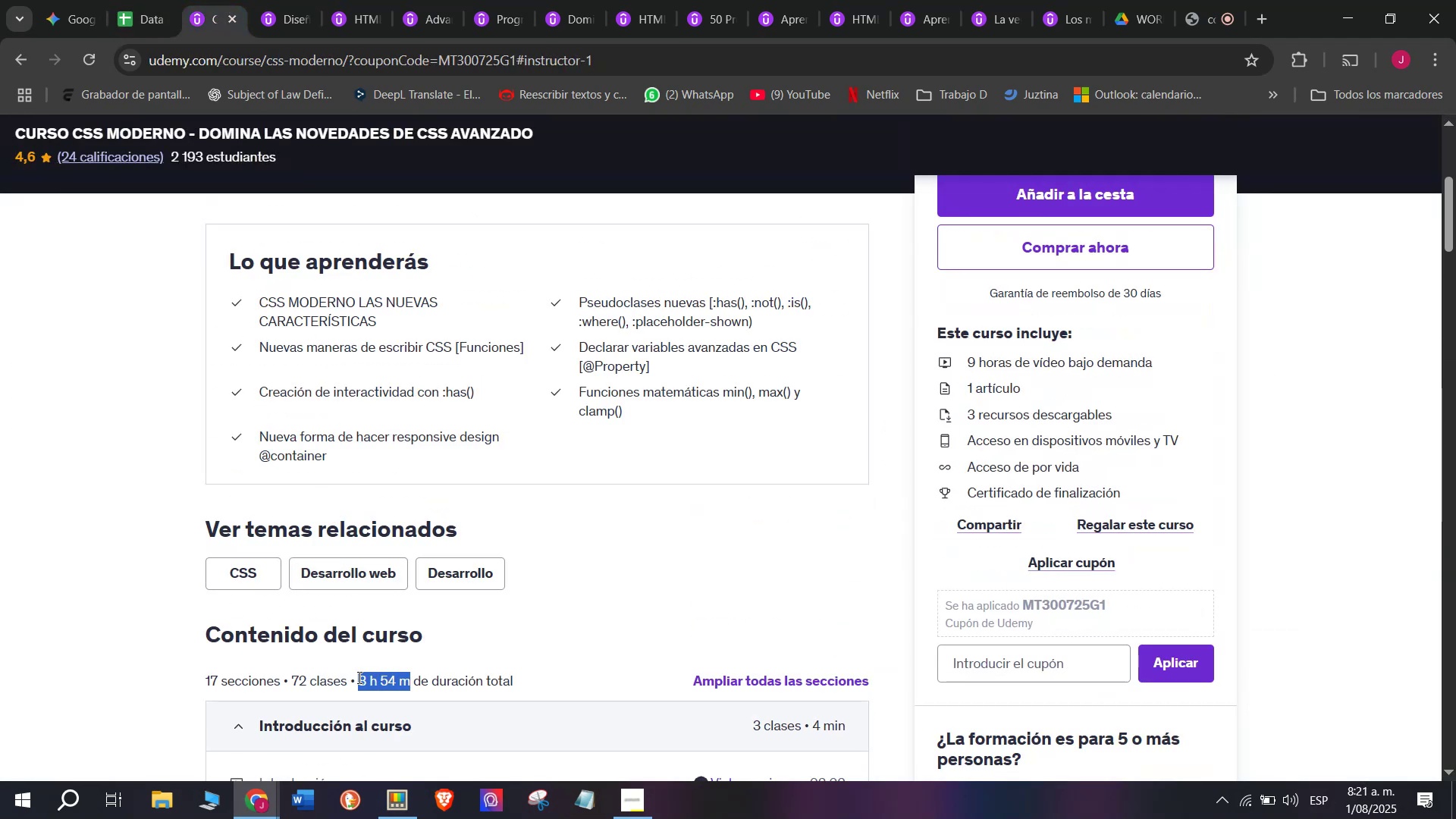 
key(Break)
 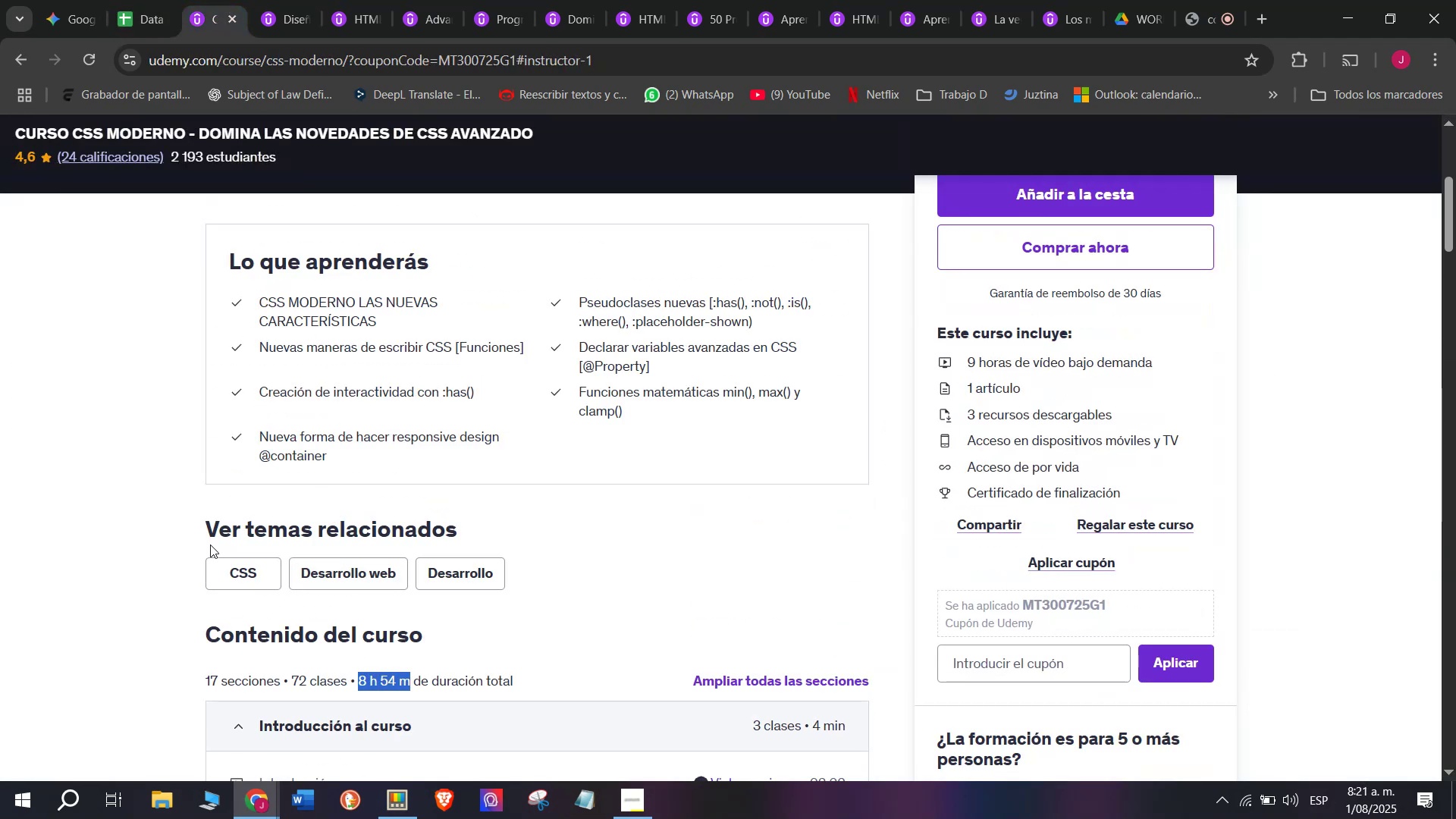 
key(Control+ControlLeft)
 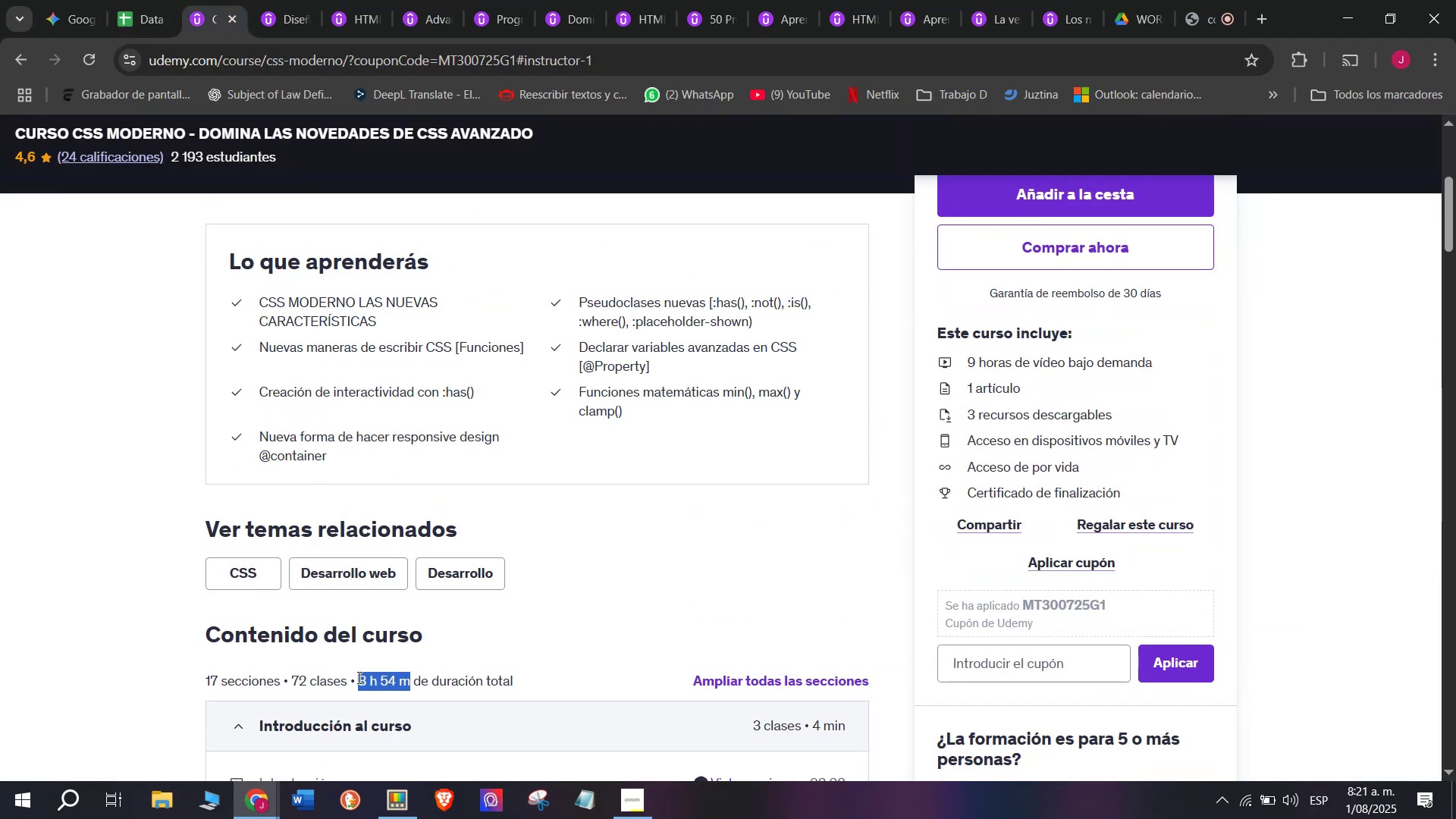 
key(Control+C)
 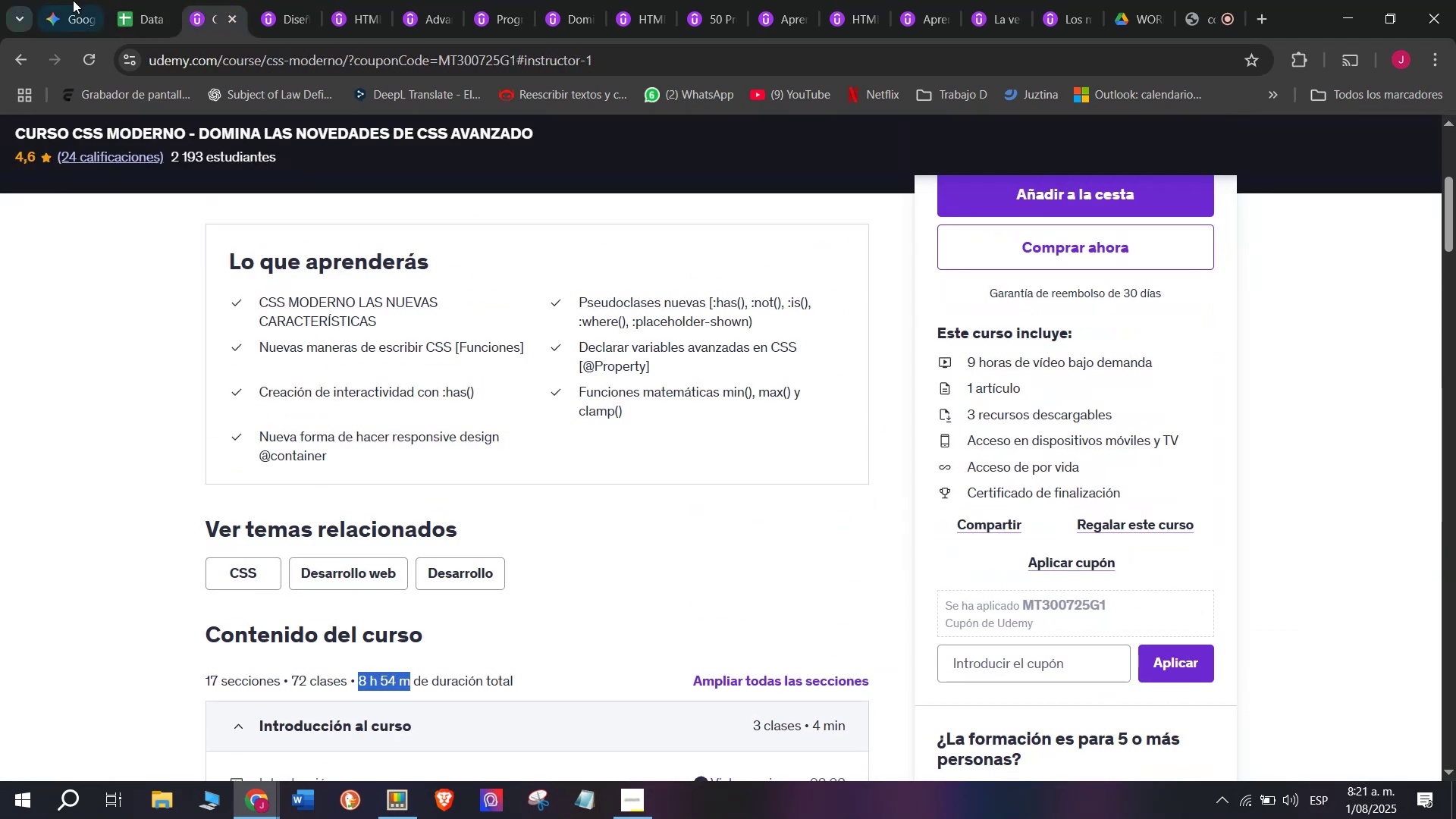 
left_click([153, 0])
 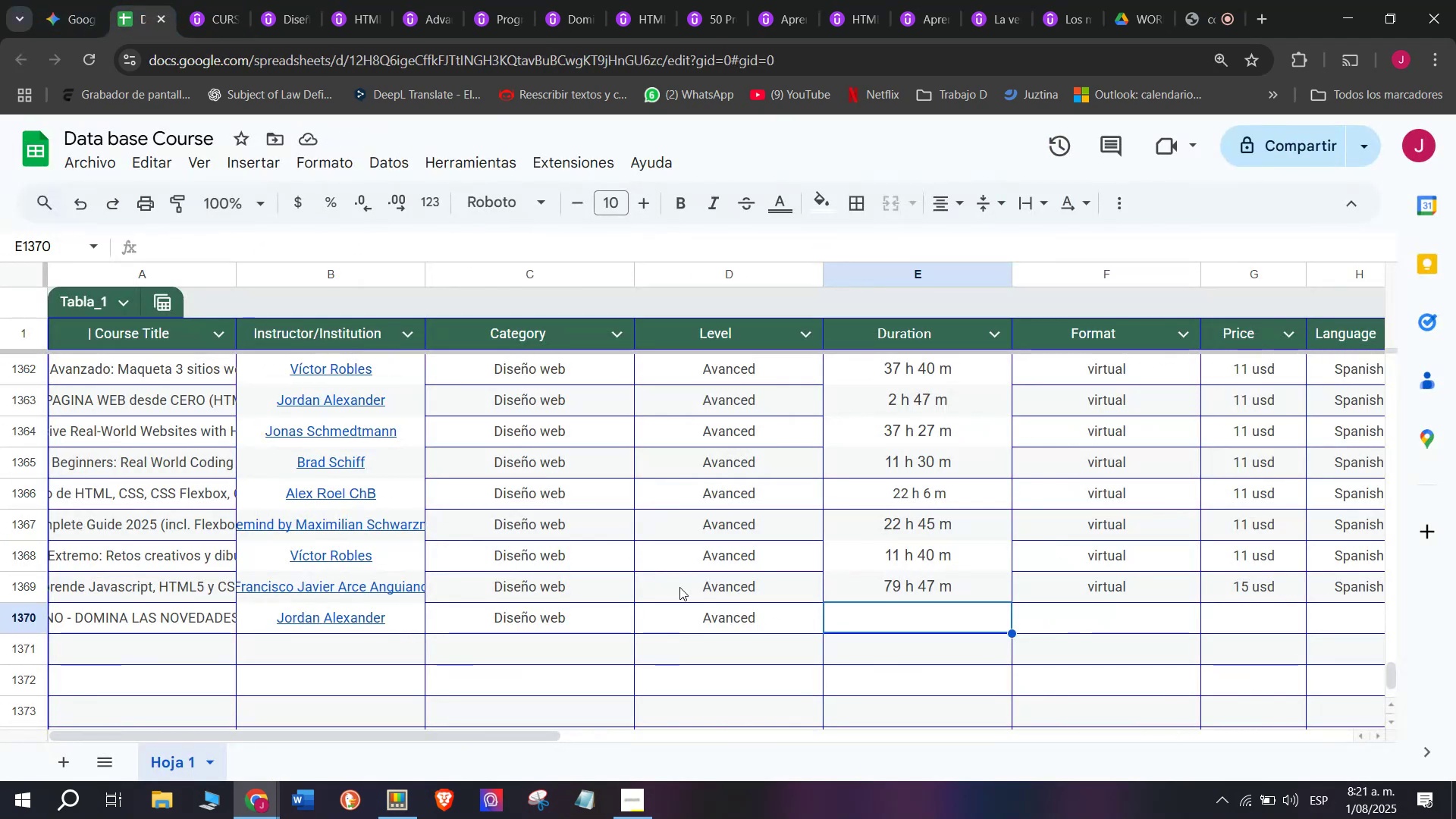 
key(Control+ControlLeft)
 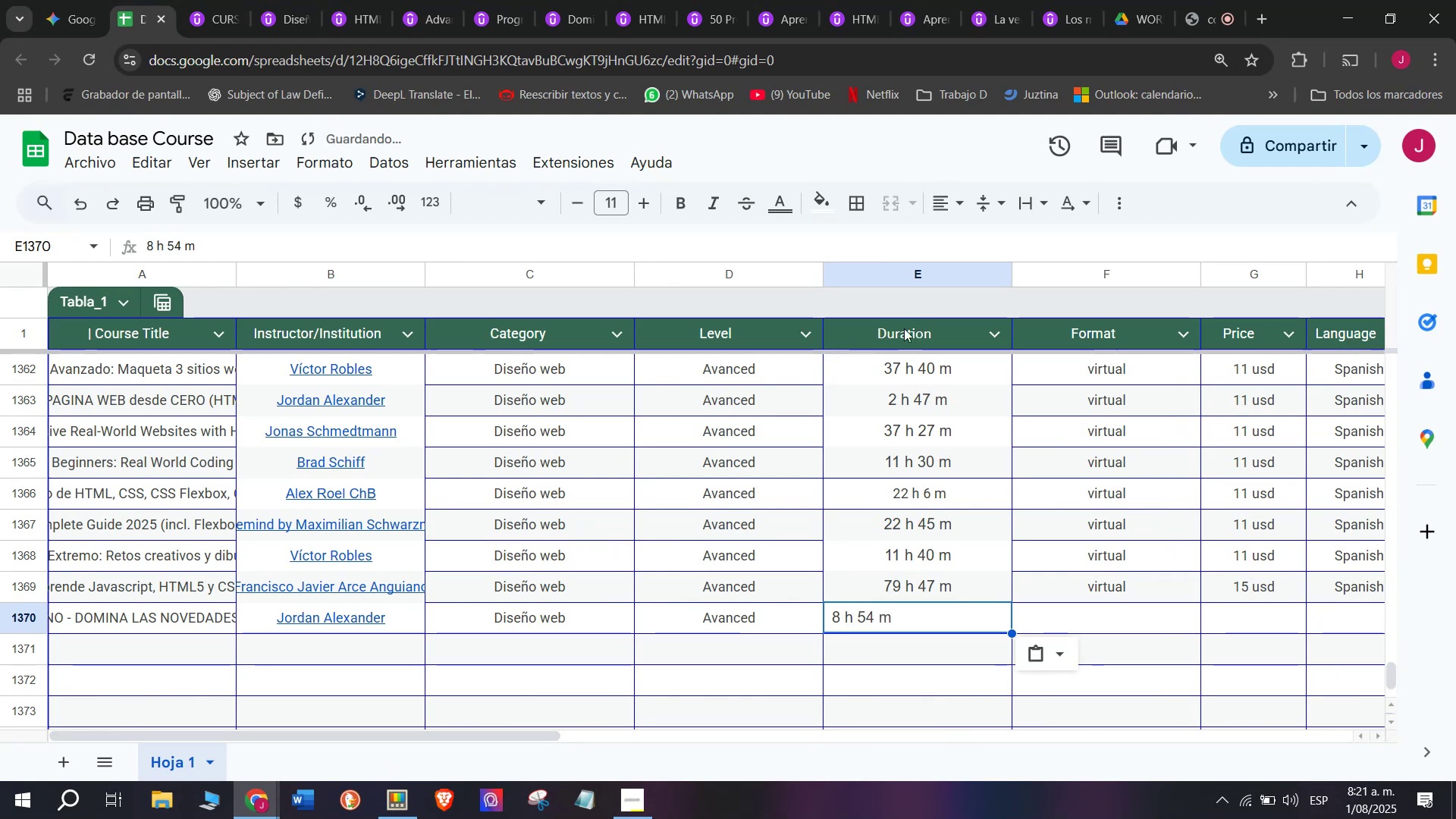 
key(Z)
 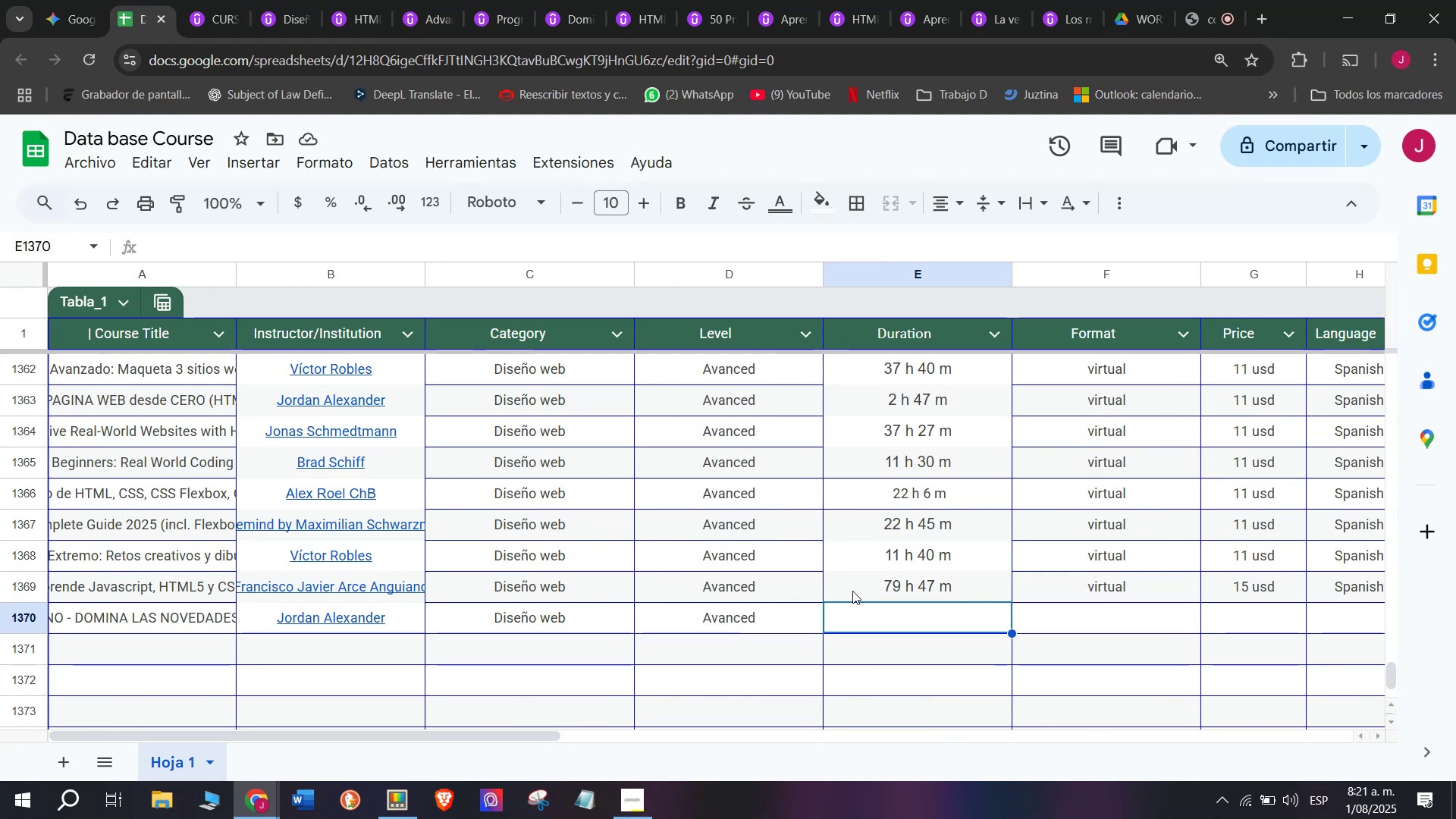 
key(Control+V)
 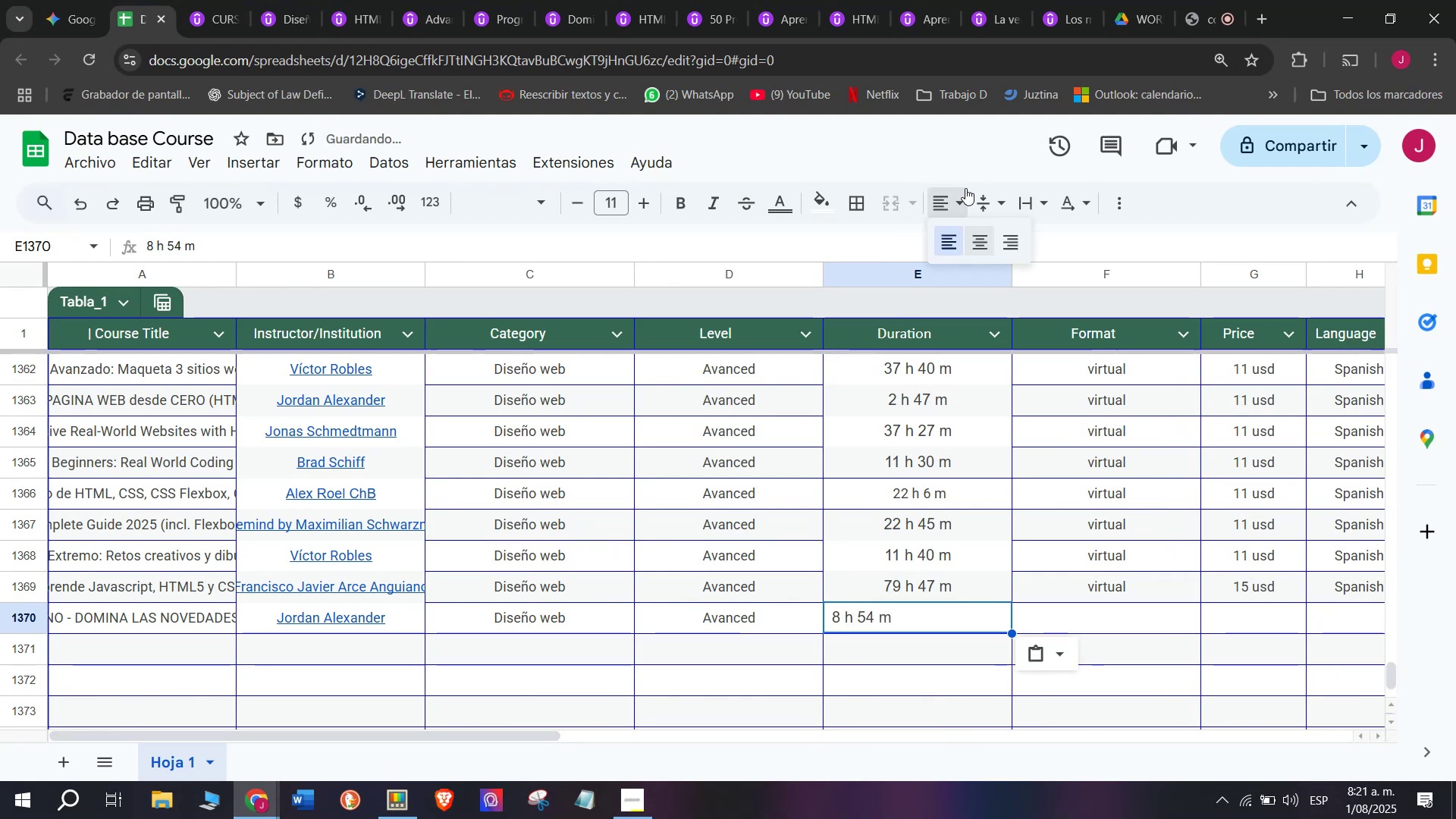 
double_click([987, 248])
 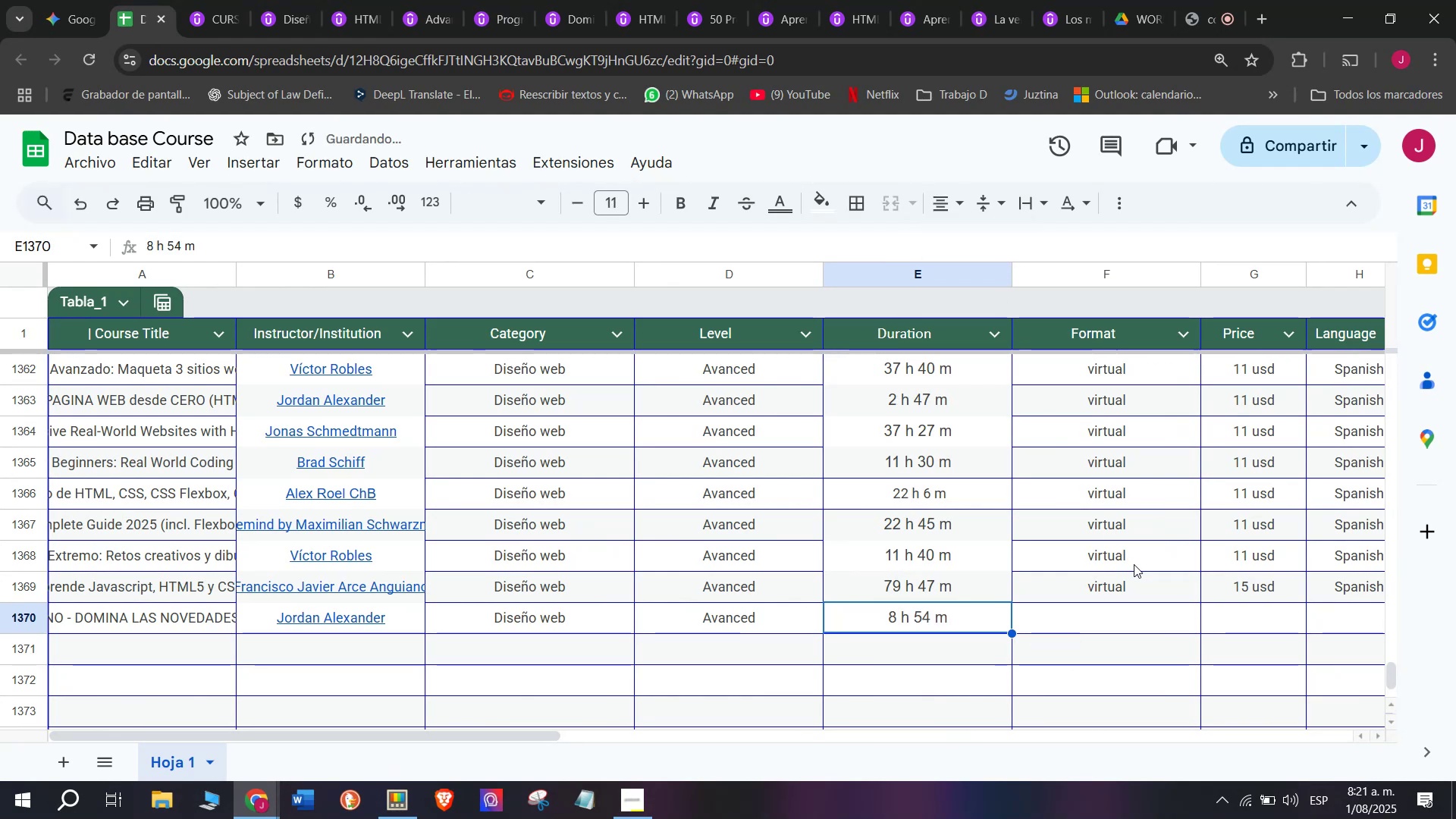 
left_click([1141, 579])
 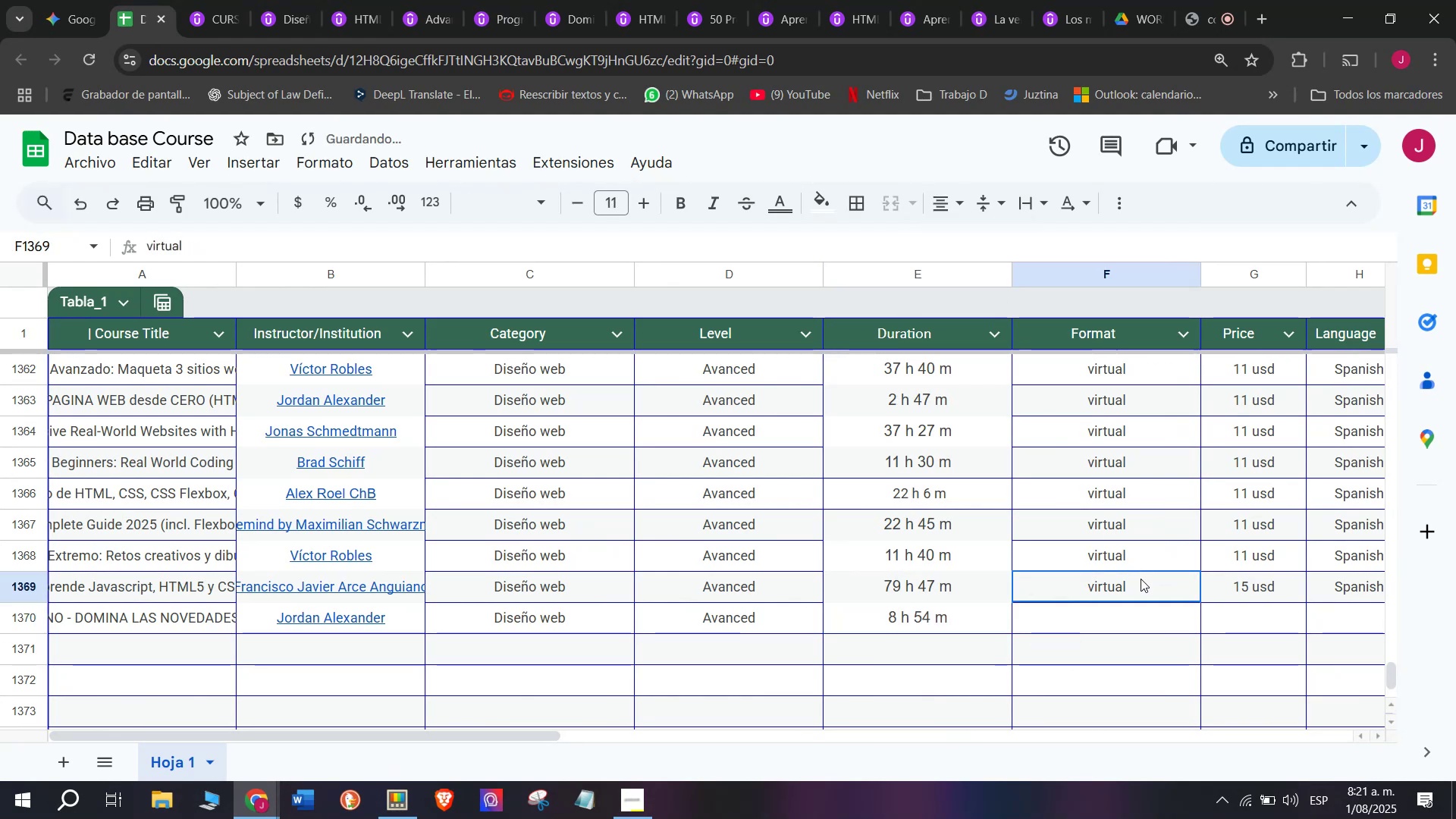 
key(Control+ControlLeft)
 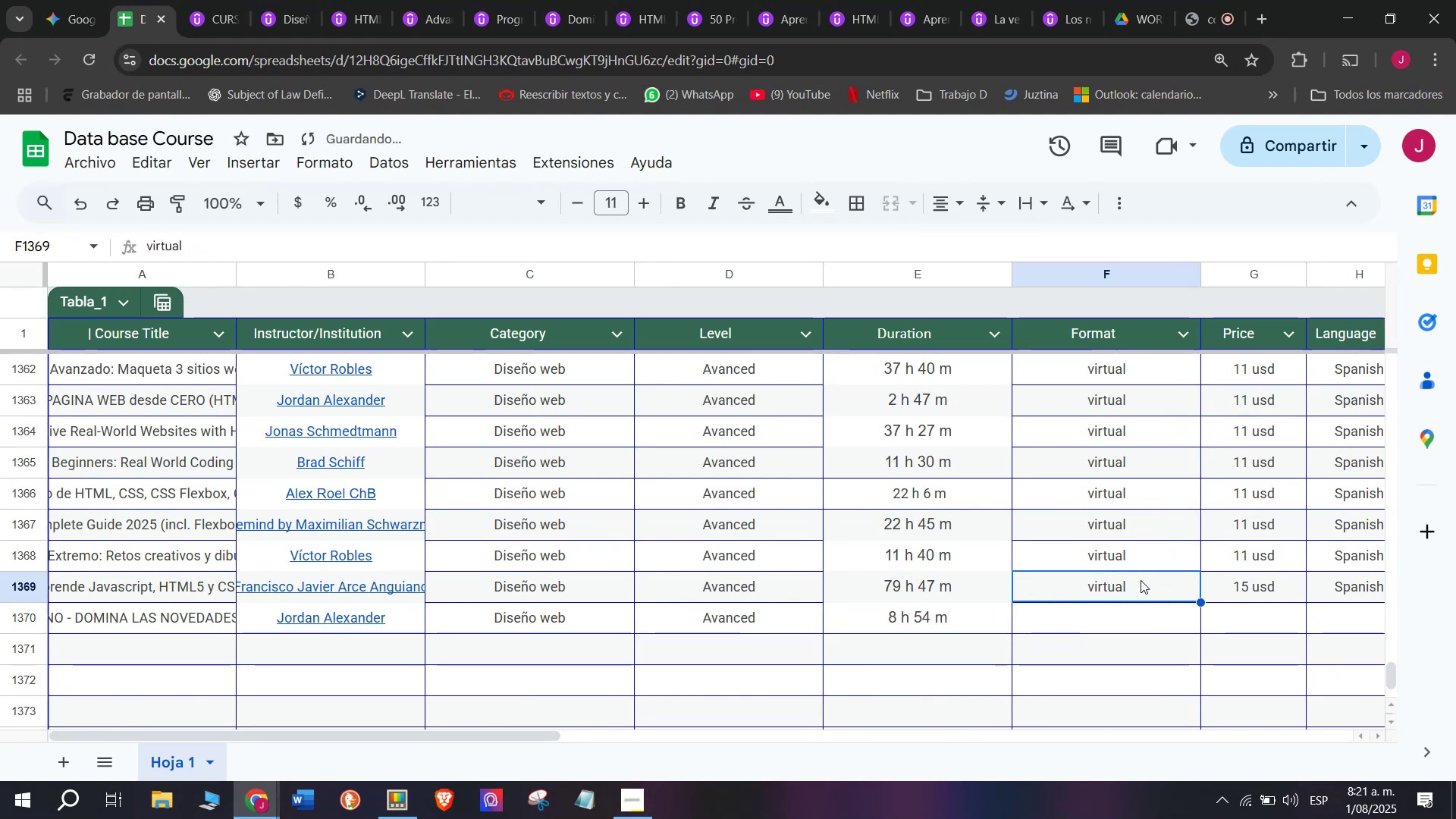 
key(Break)
 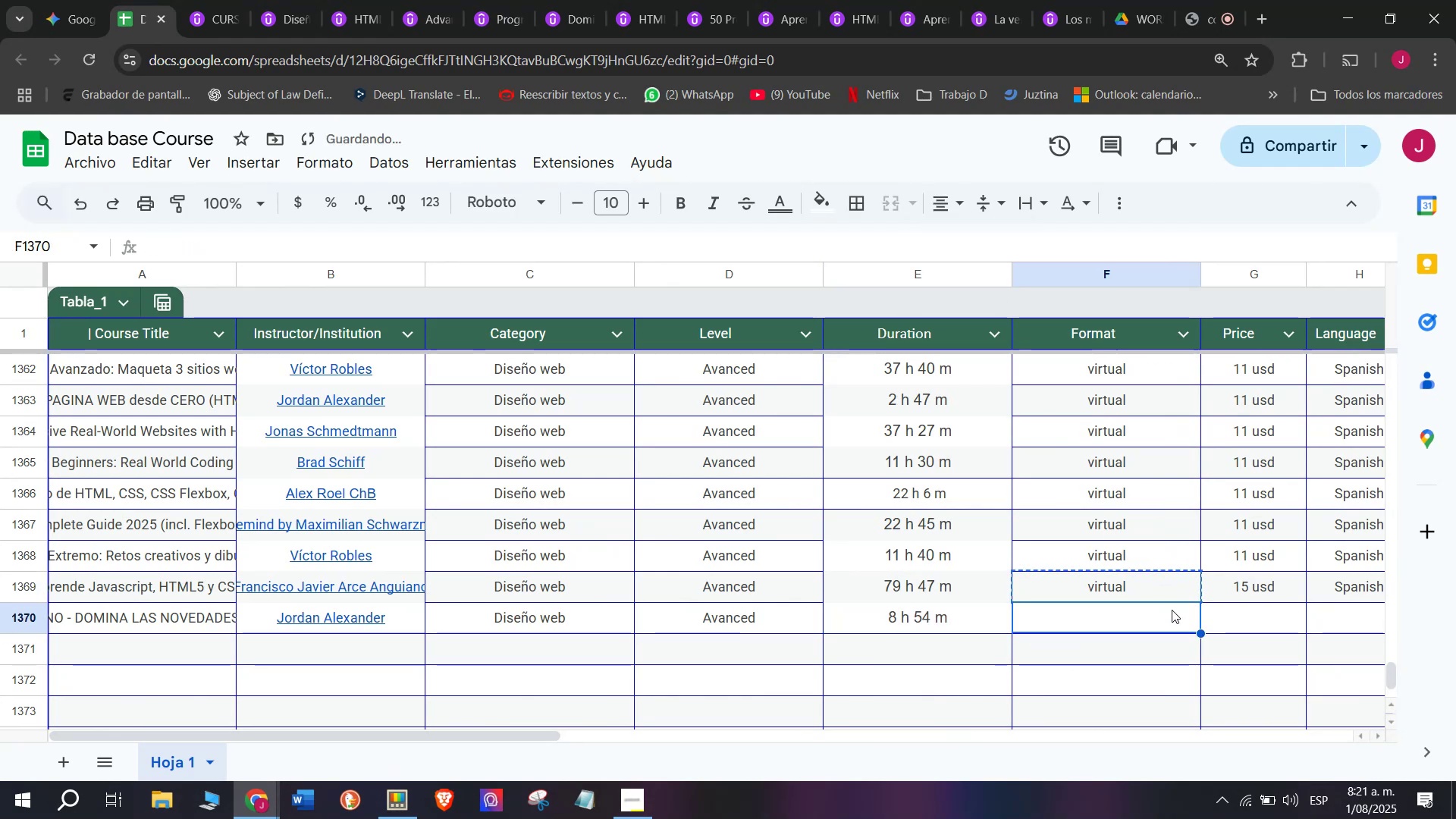 
key(Control+C)
 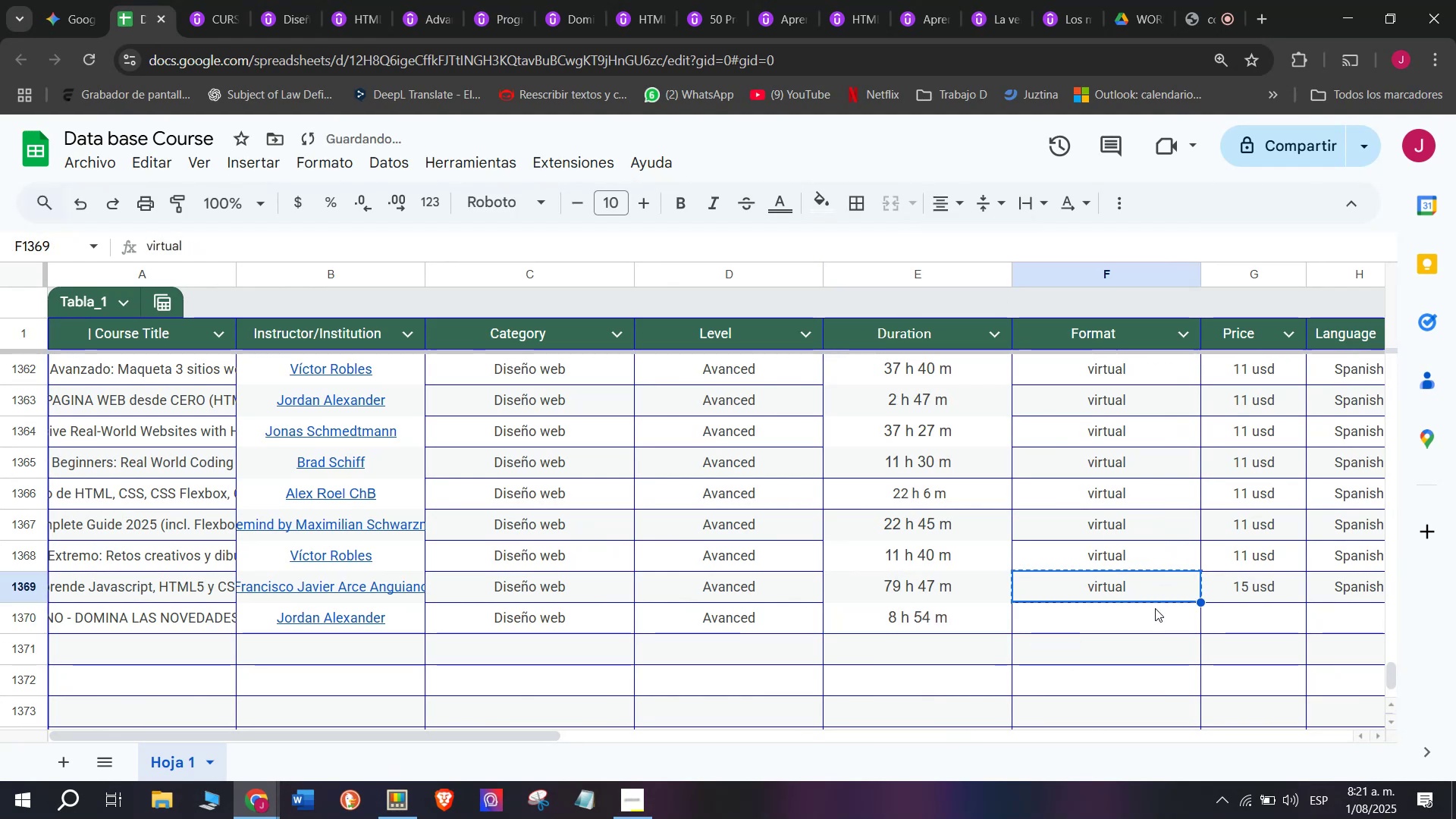 
key(Z)
 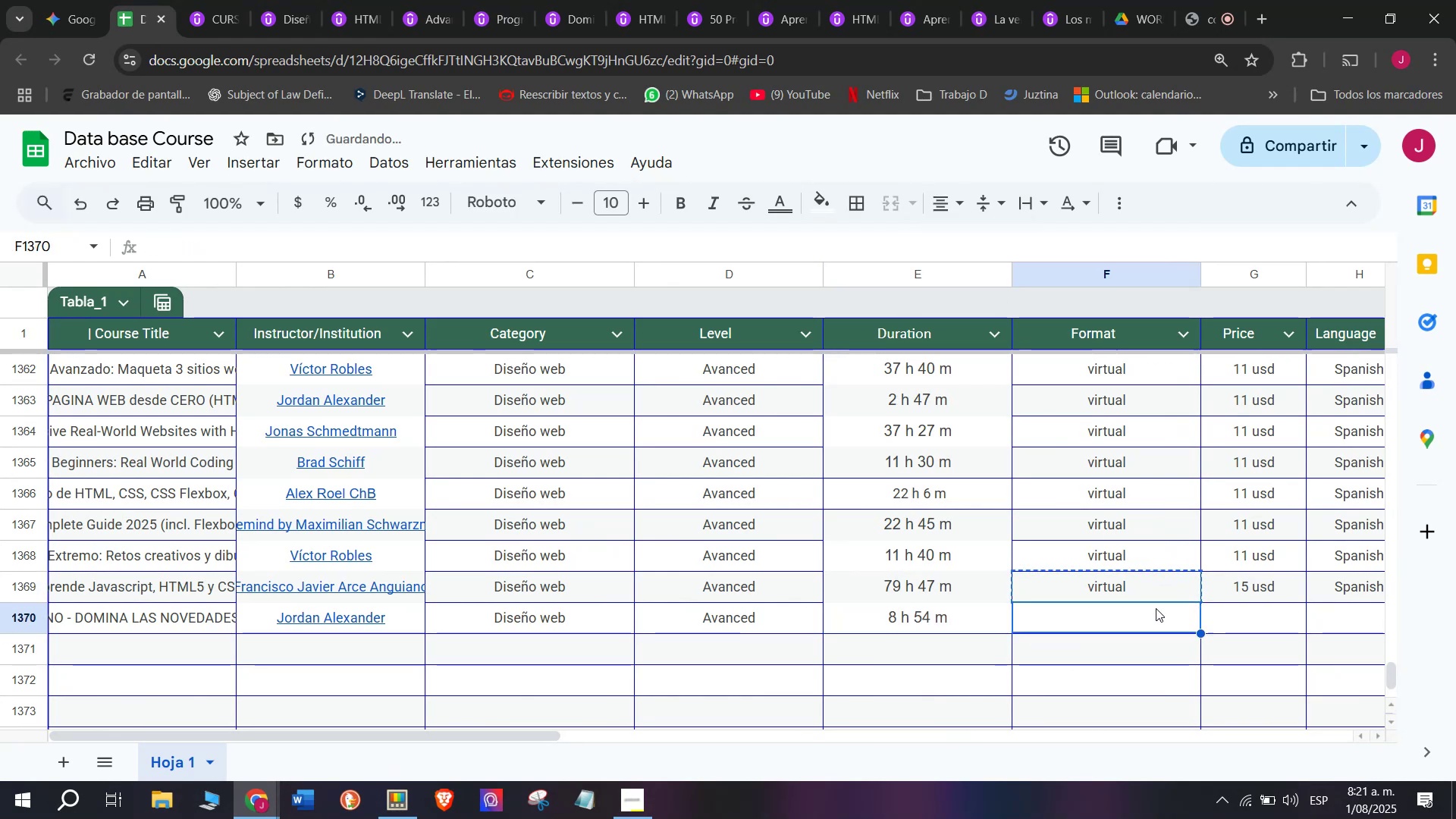 
key(Control+ControlLeft)
 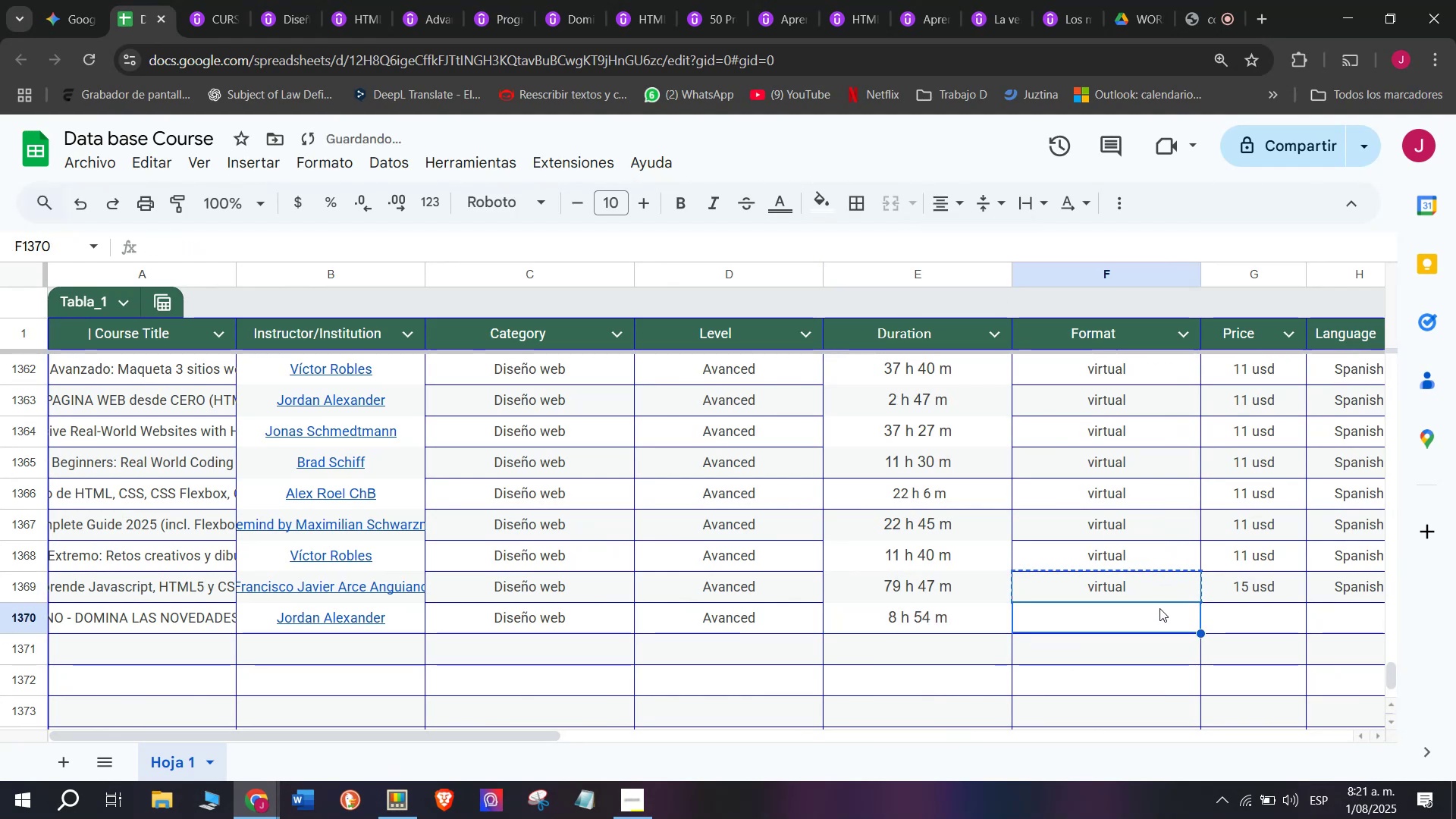 
key(Control+V)
 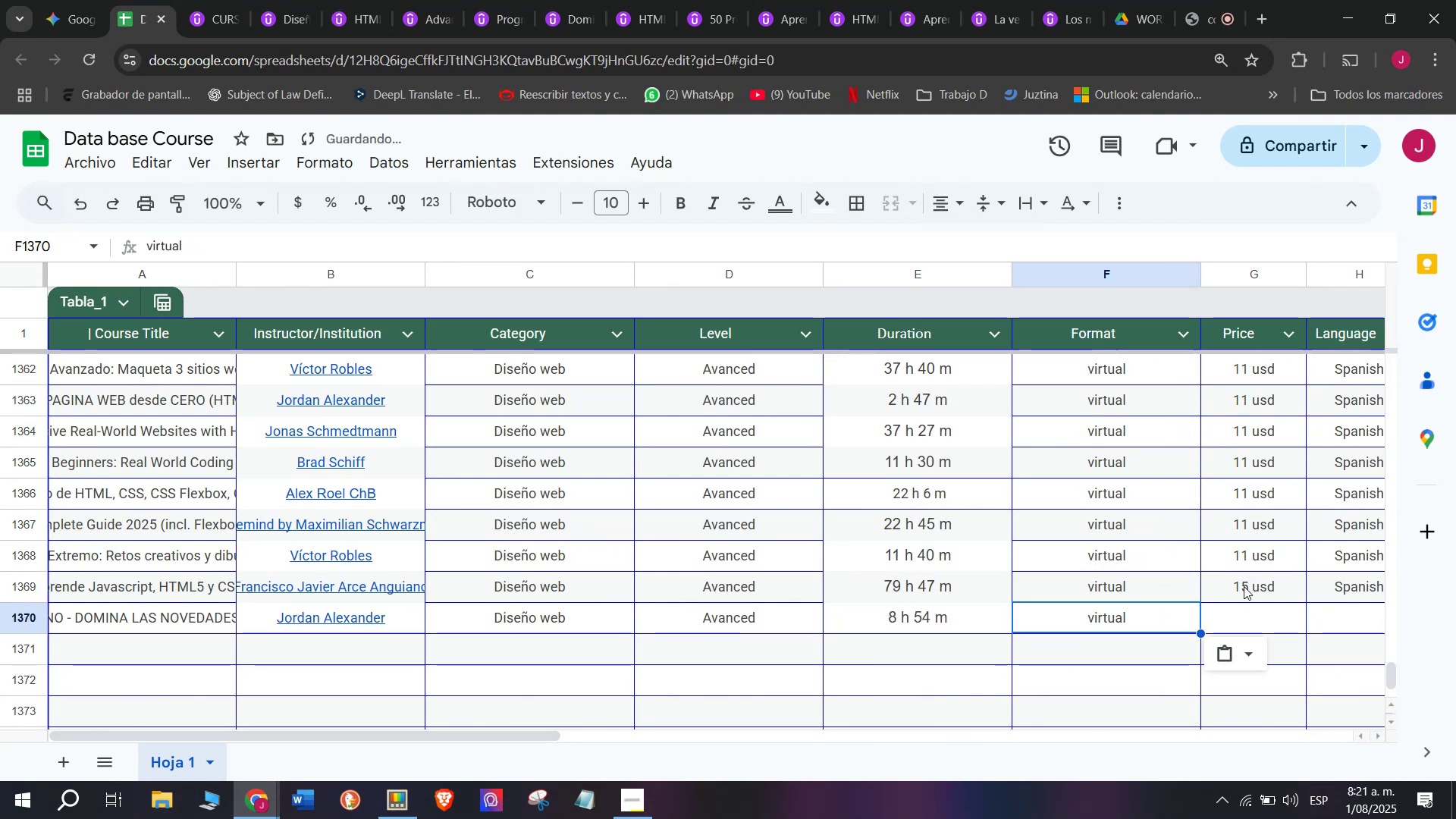 
triple_click([1244, 586])
 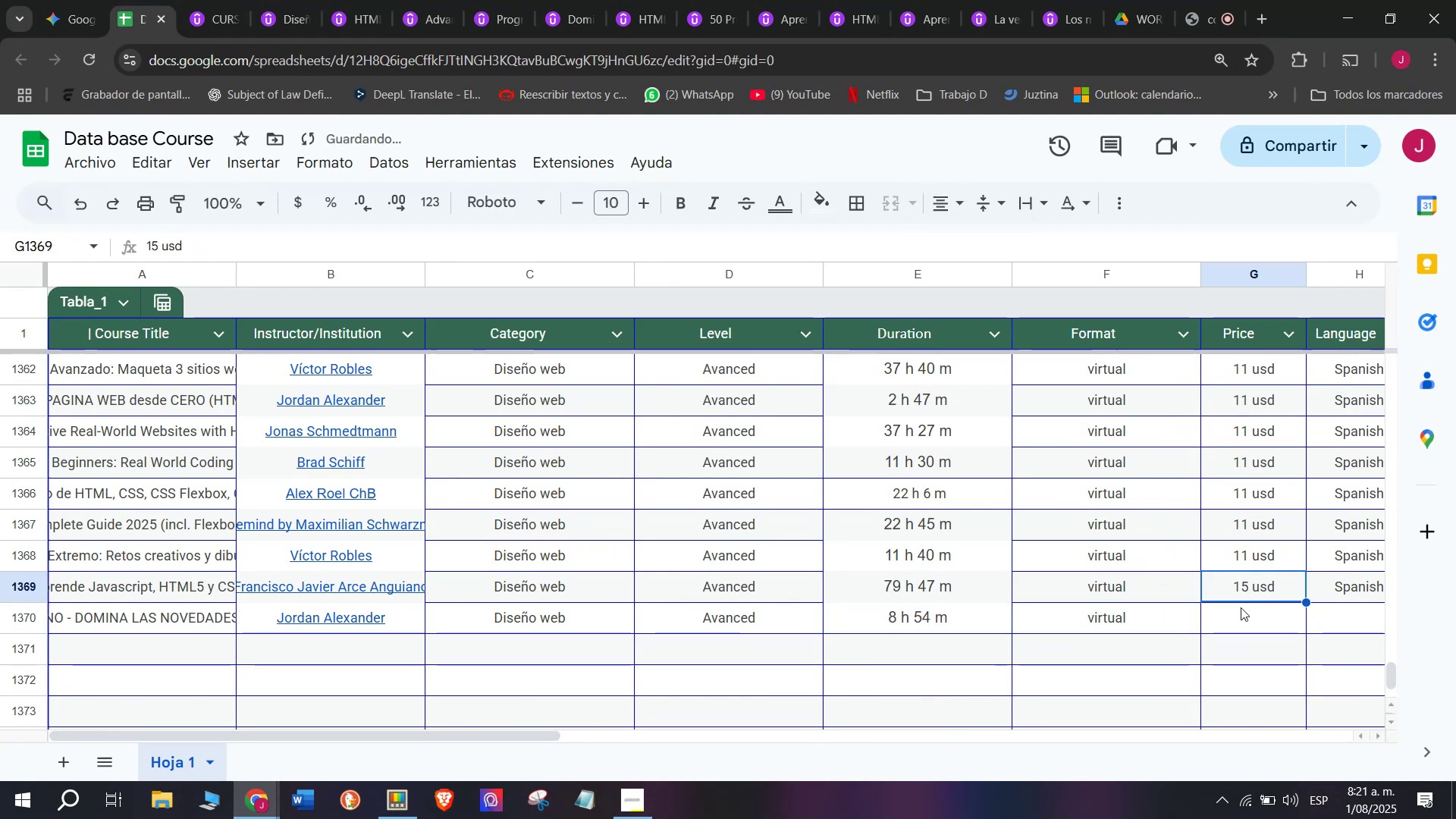 
key(Control+ControlLeft)
 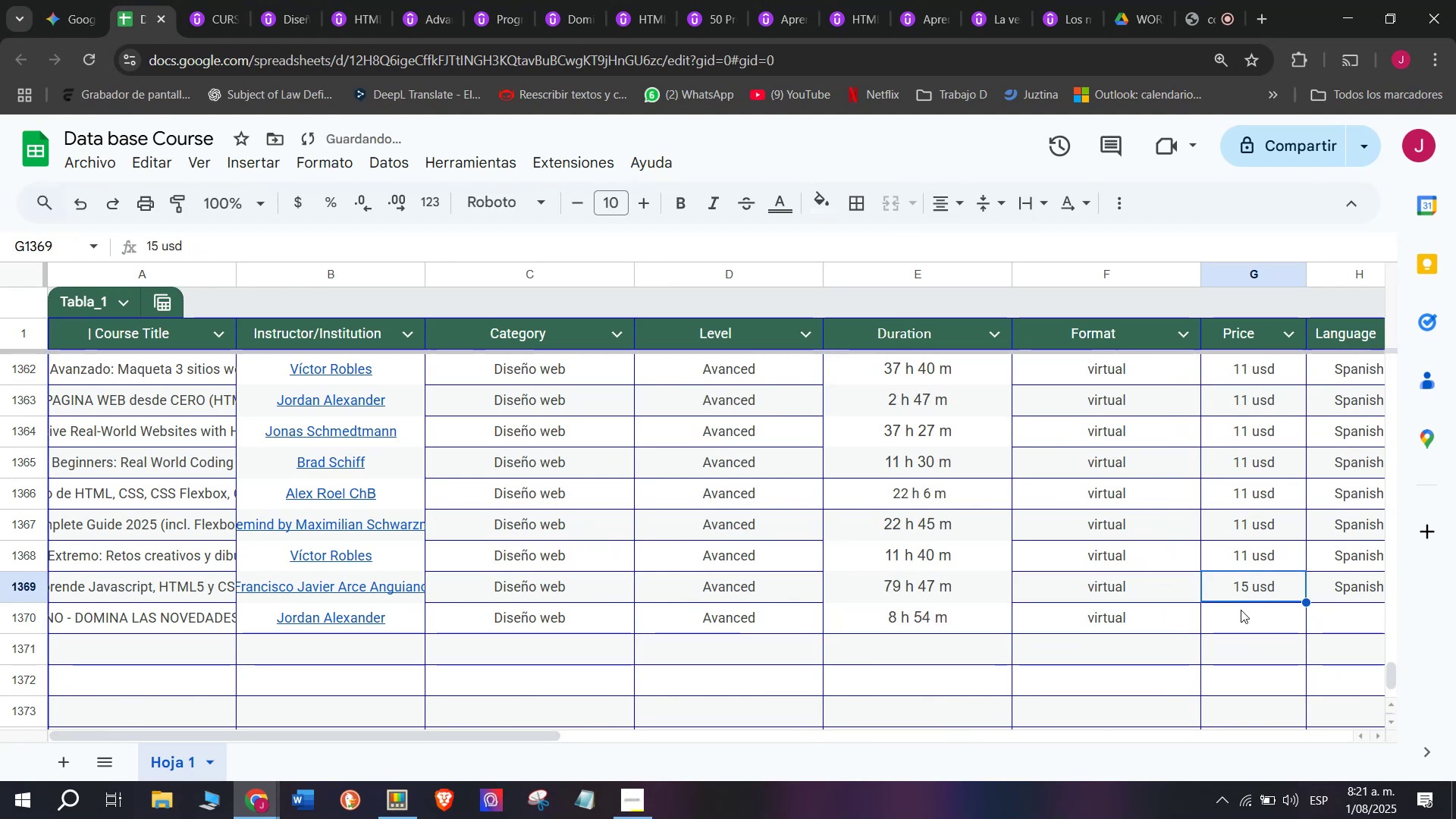 
key(Break)
 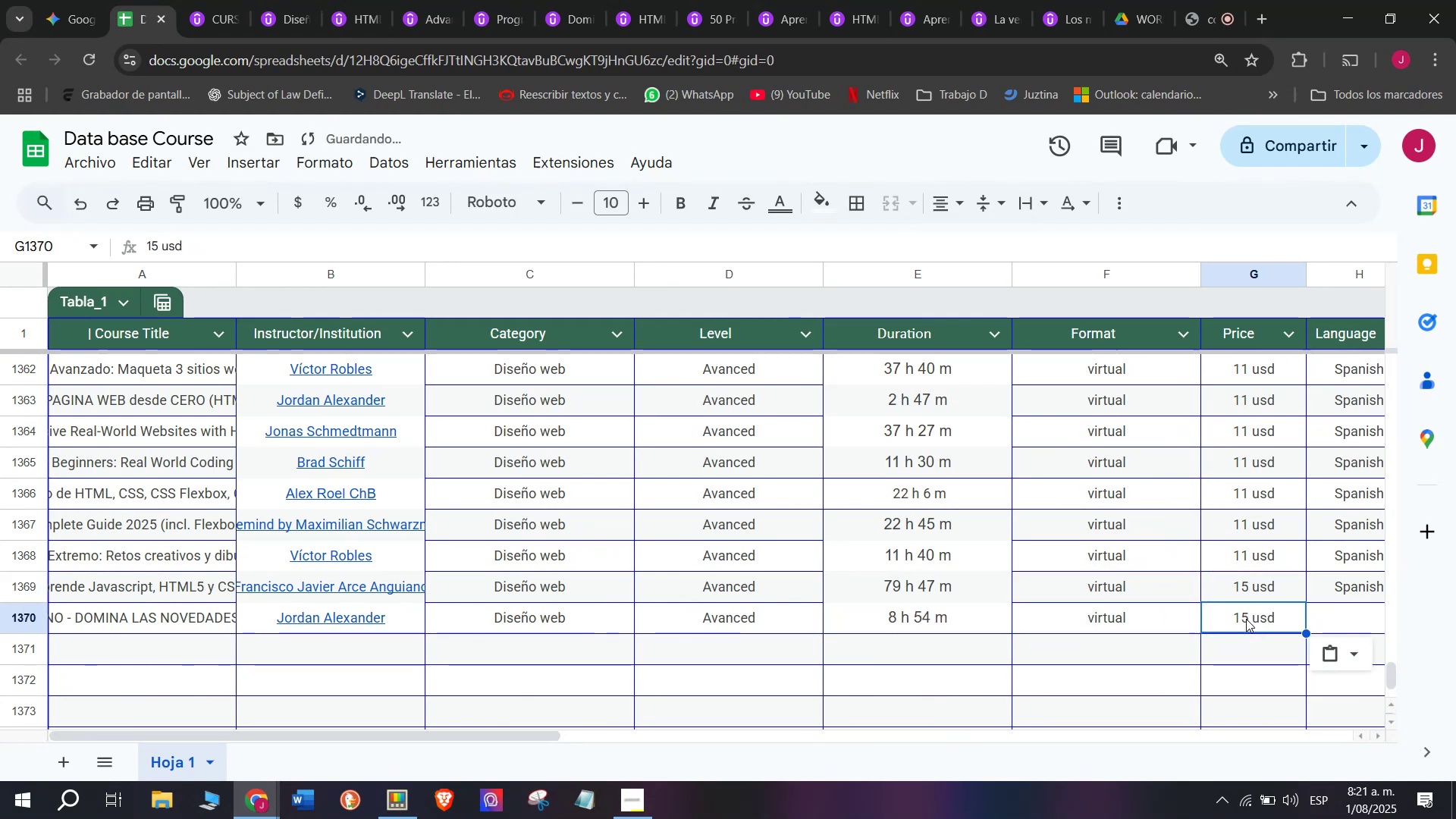 
key(Control+C)
 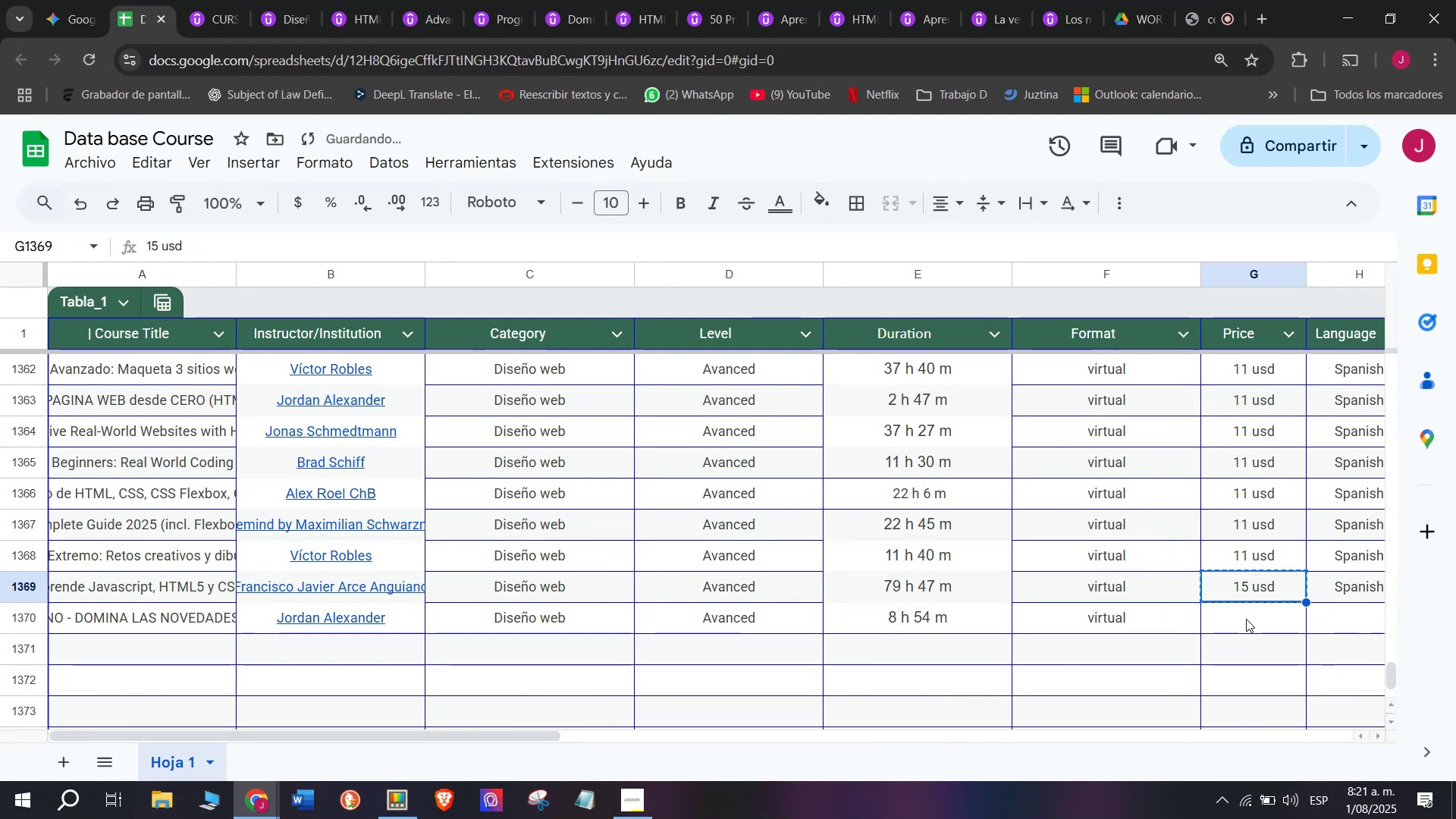 
left_click([1246, 619])
 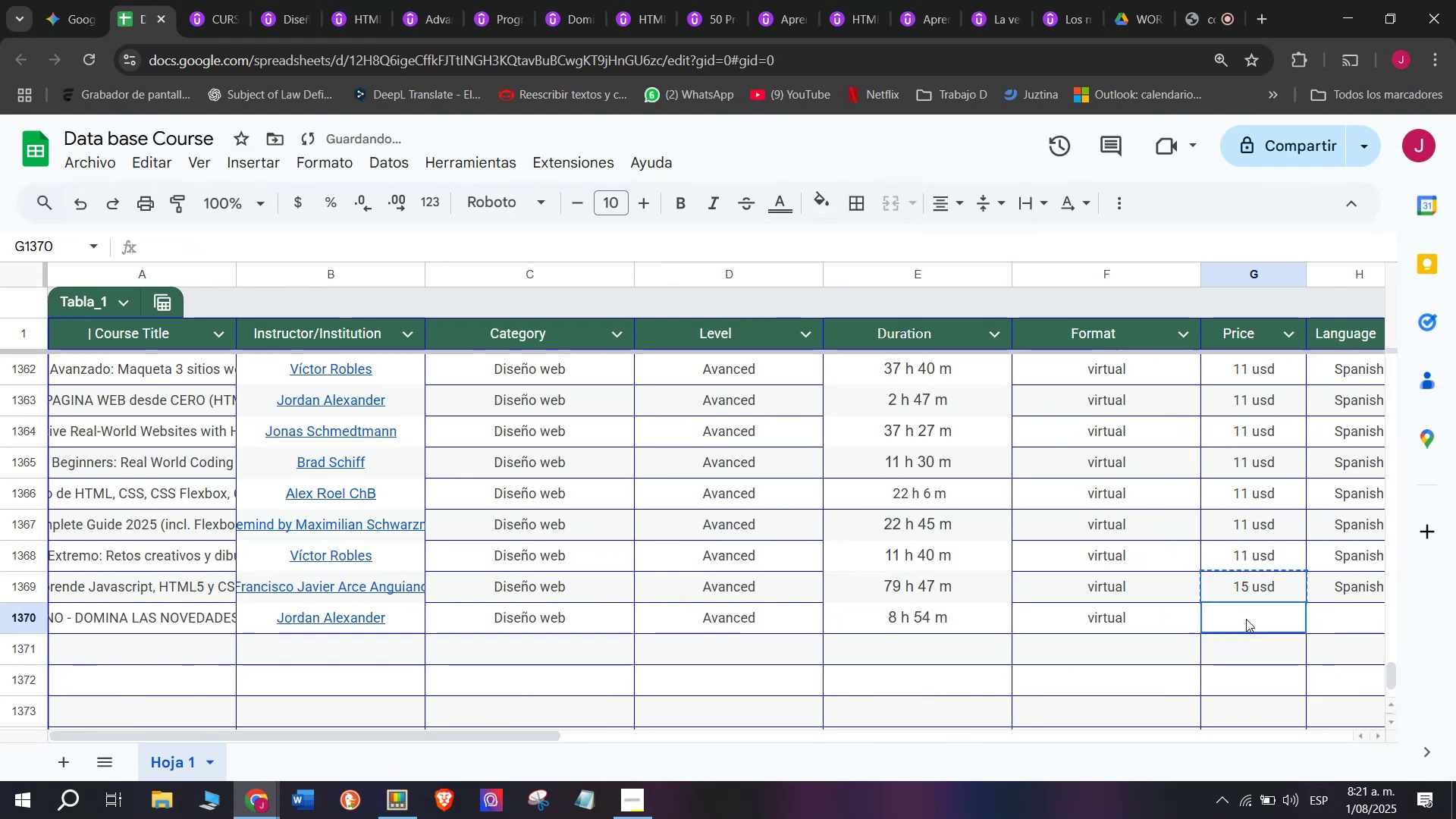 
key(Control+ControlLeft)
 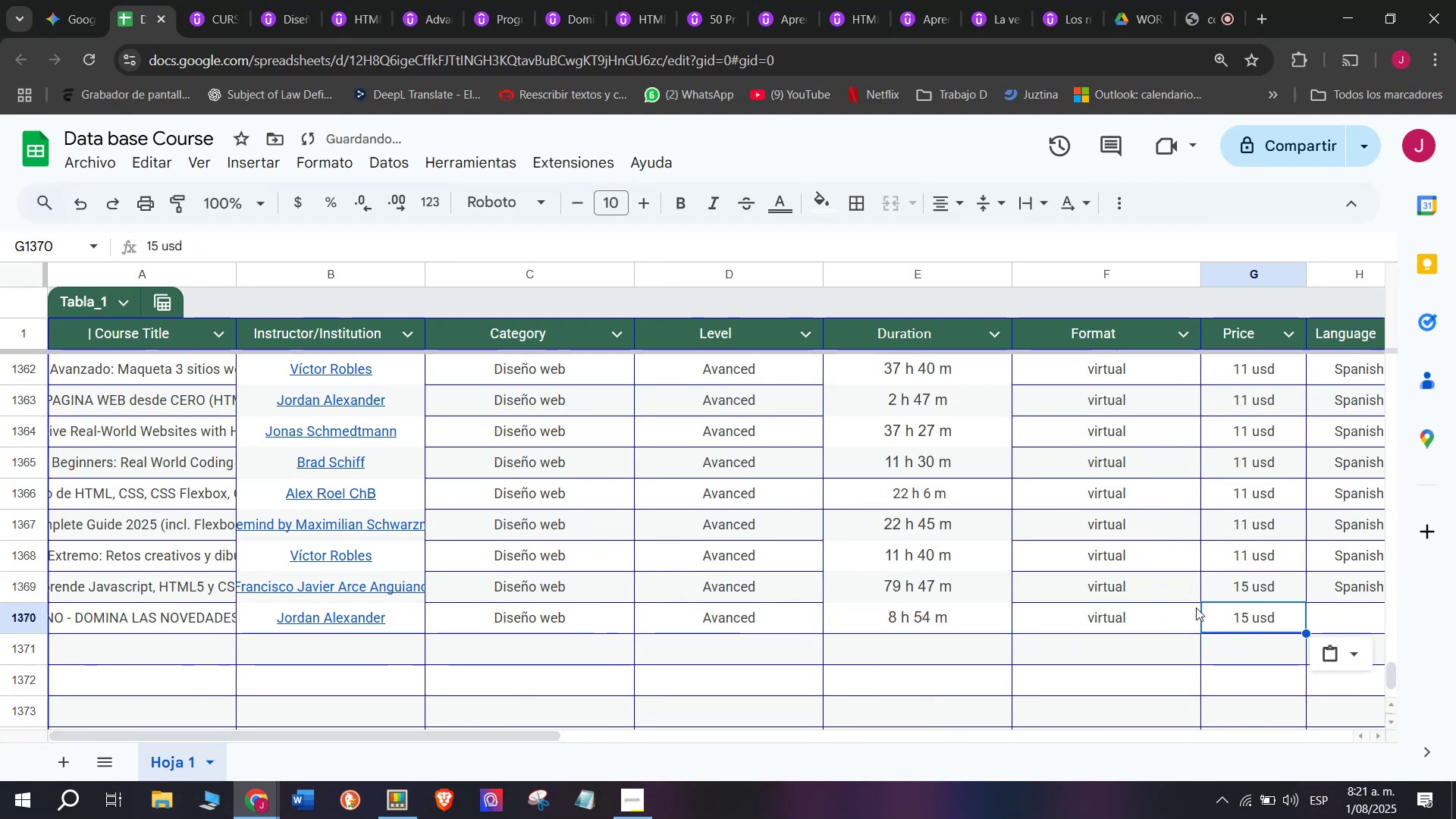 
key(Z)
 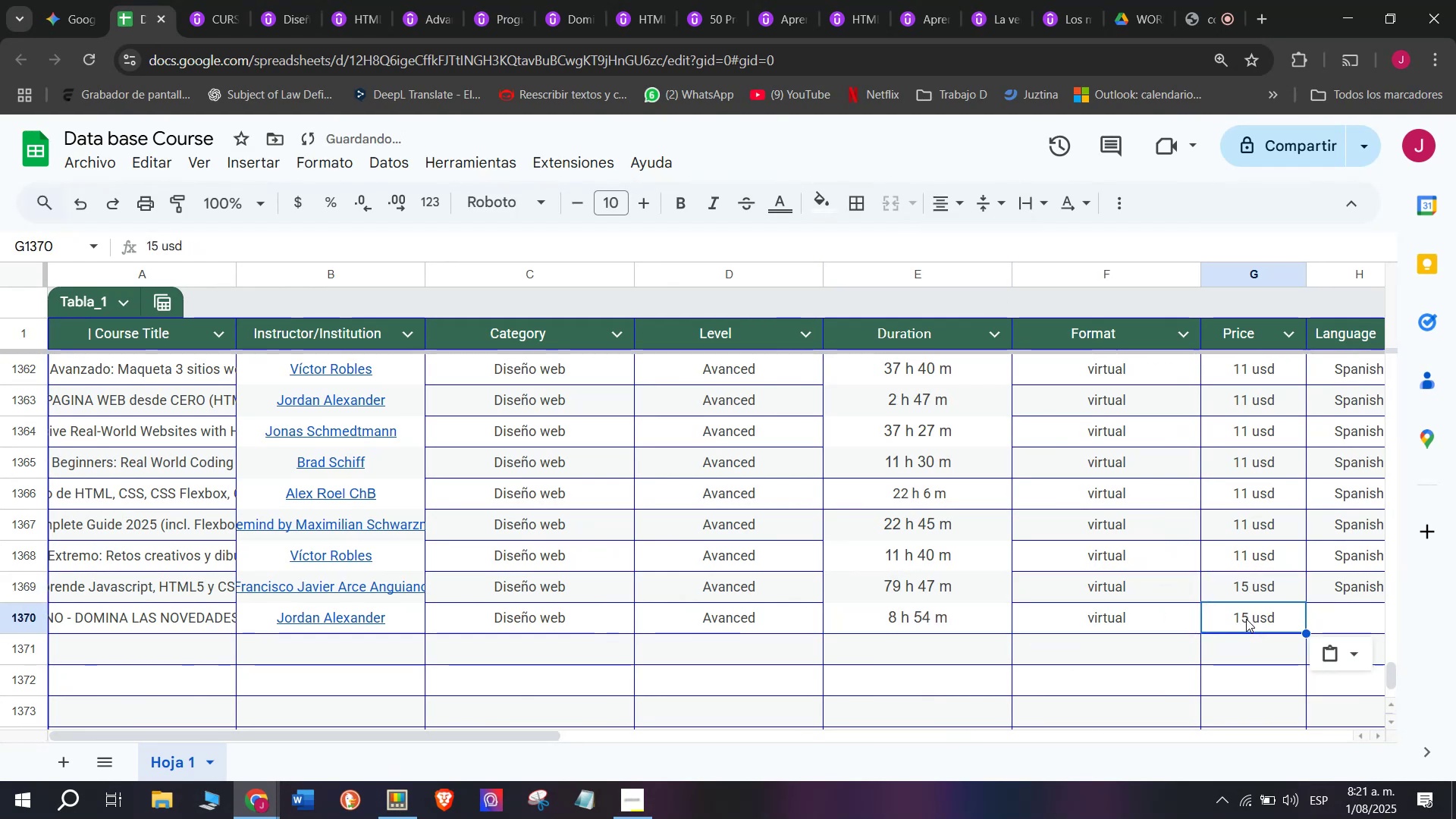 
key(Control+V)
 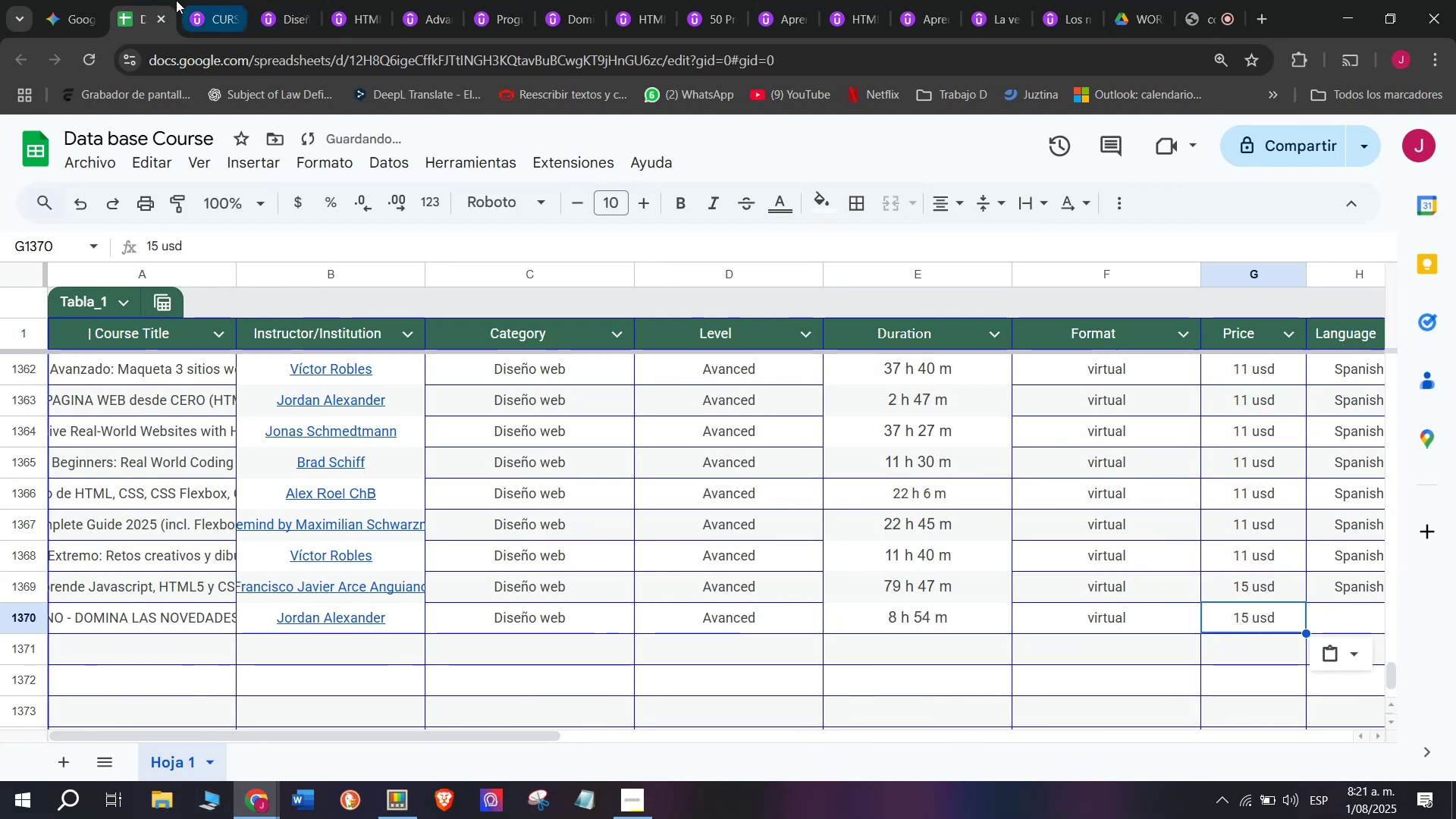 
left_click([208, 0])
 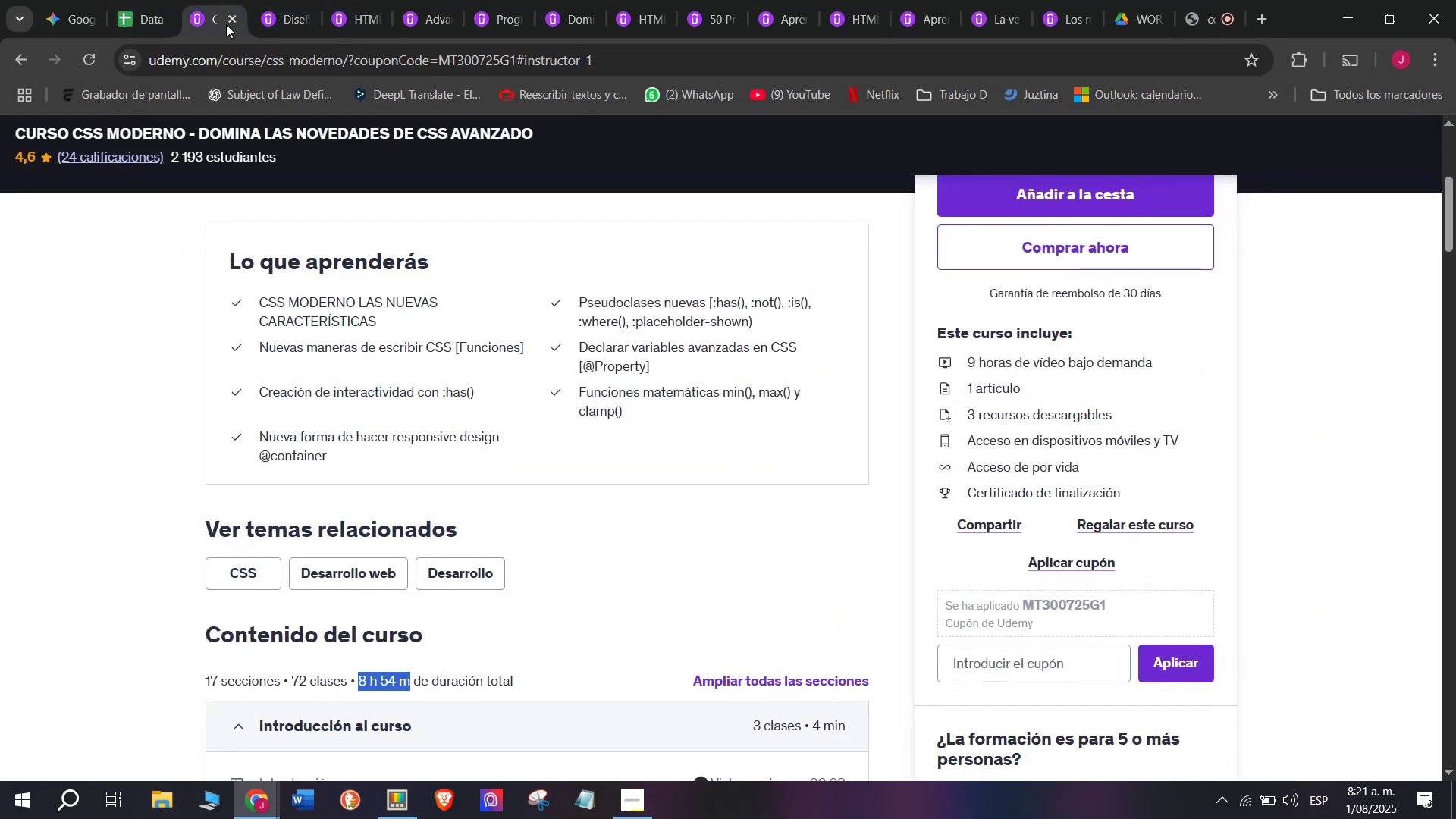 
scroll: coordinate [452, 356], scroll_direction: up, amount: 1.0
 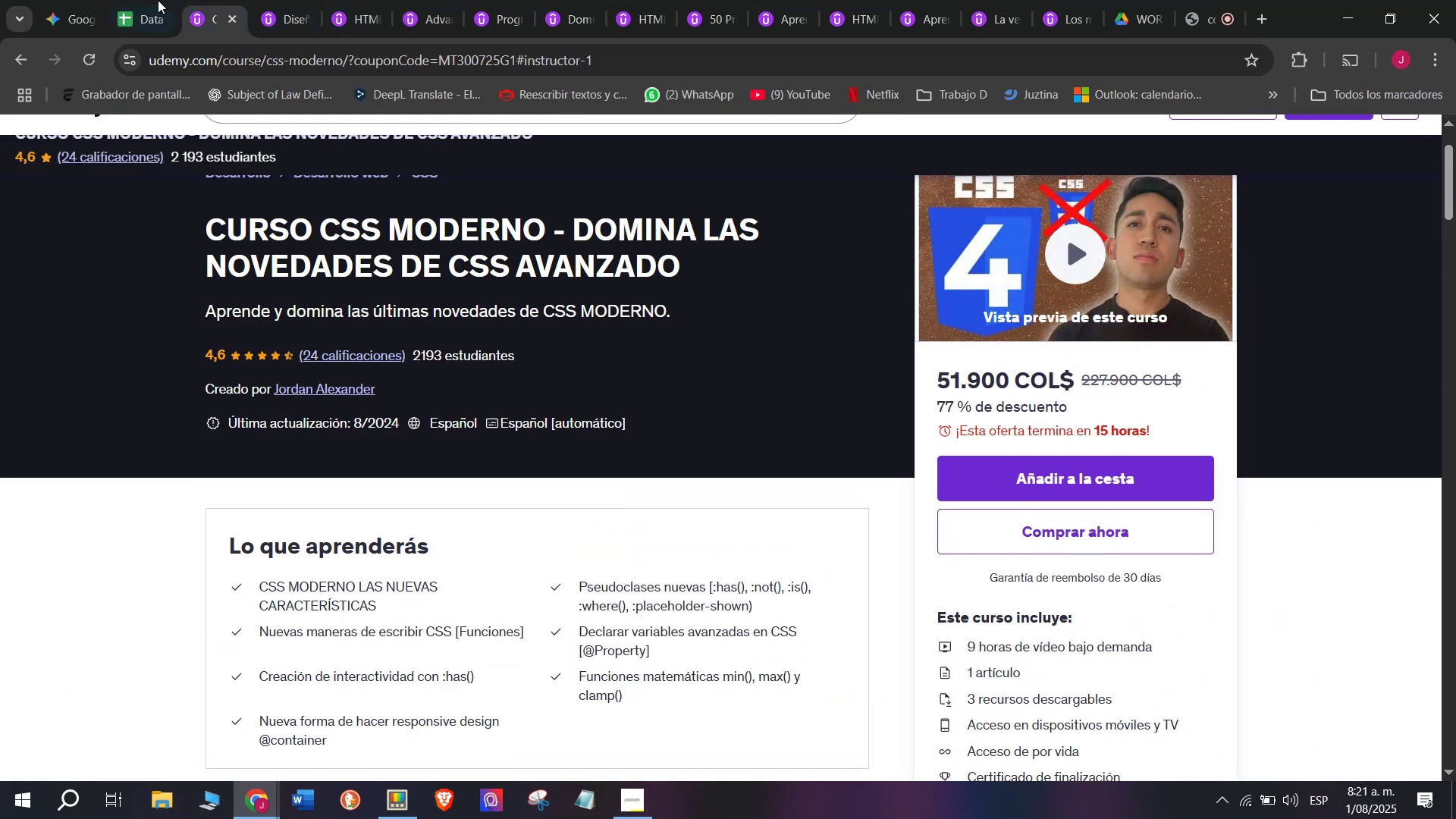 
left_click([152, 0])
 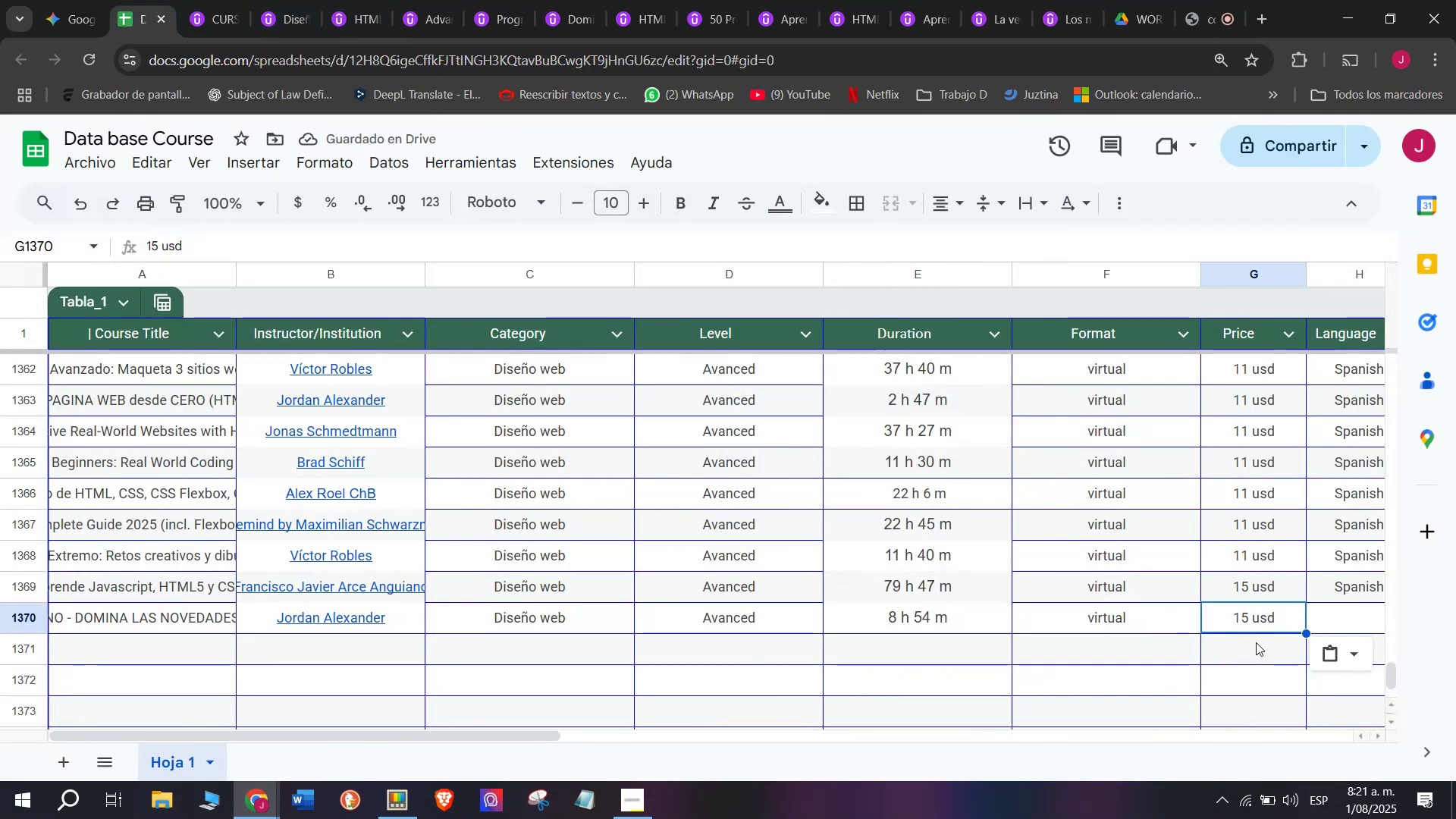 
double_click([1246, 619])
 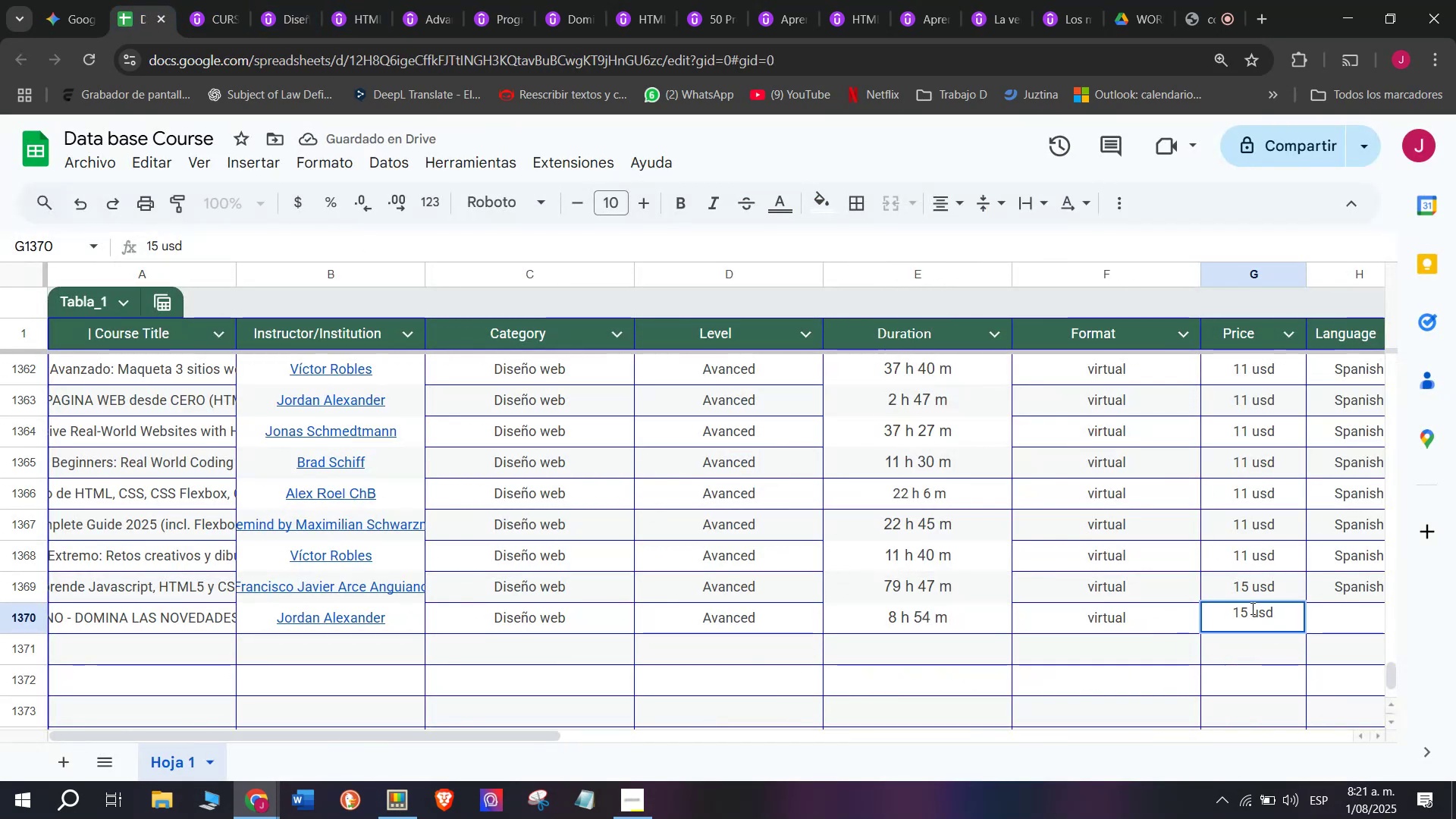 
left_click([1251, 608])
 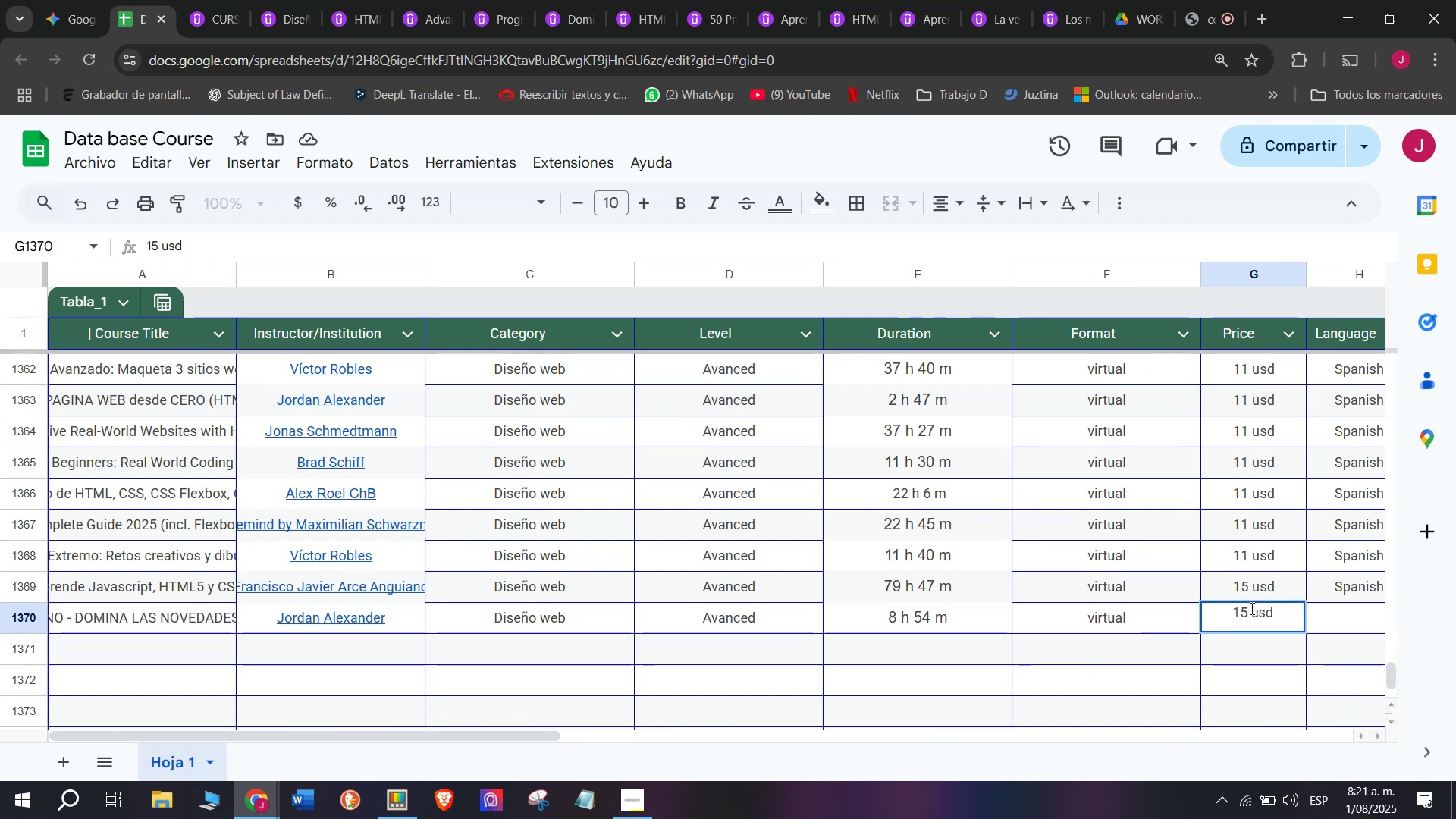 
left_click([1248, 608])
 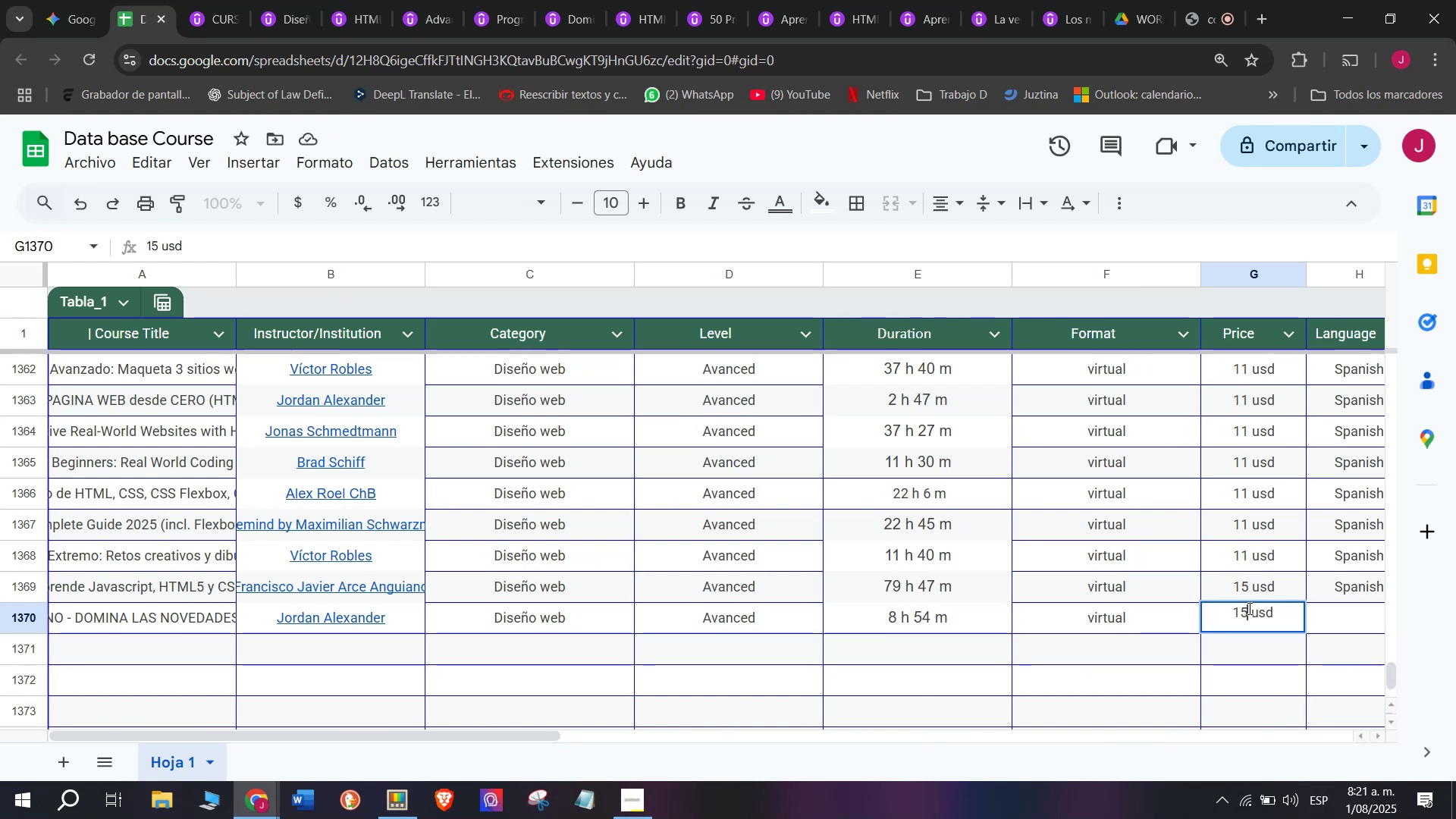 
key(Q)
 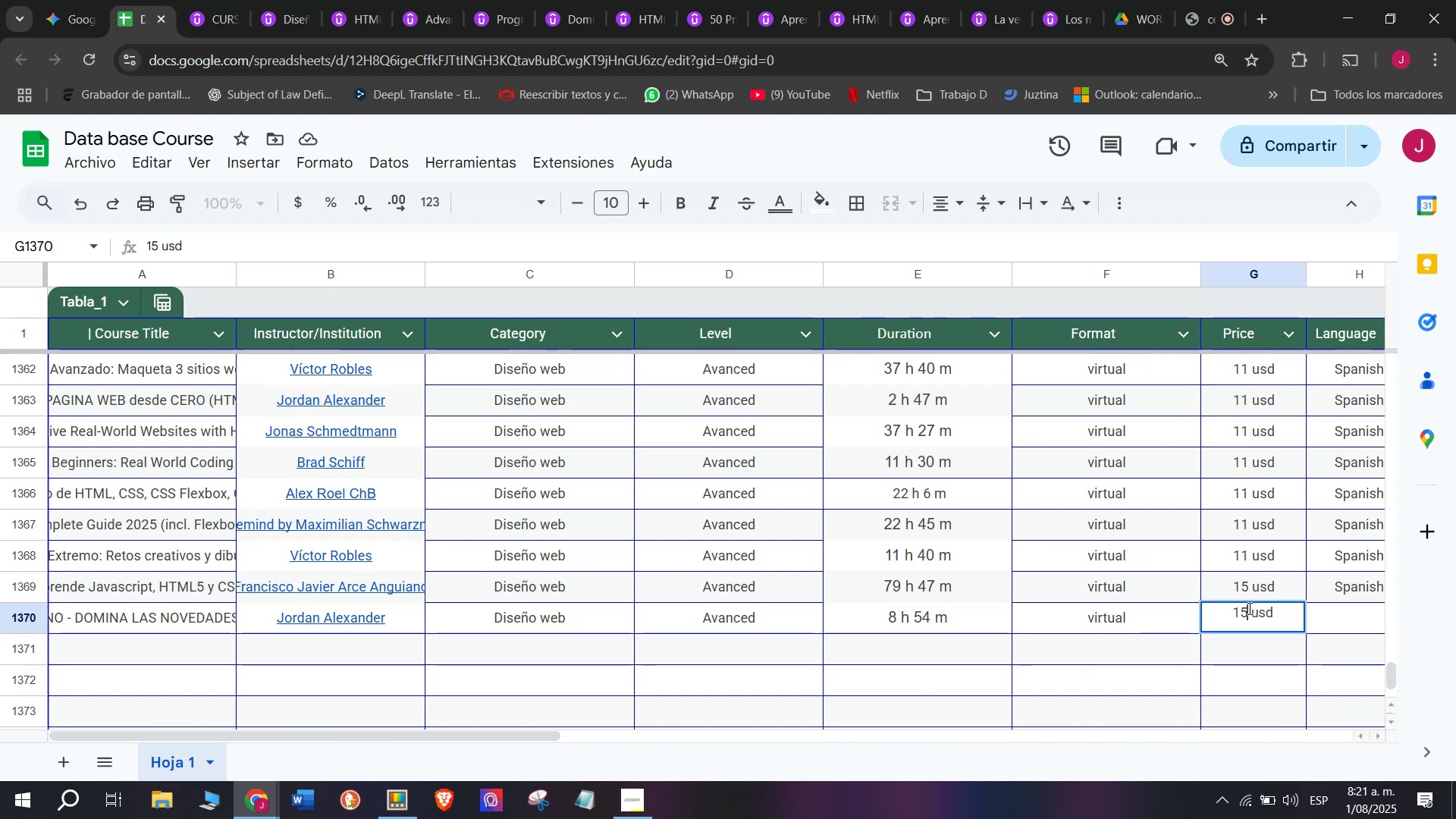 
key(Backspace)
 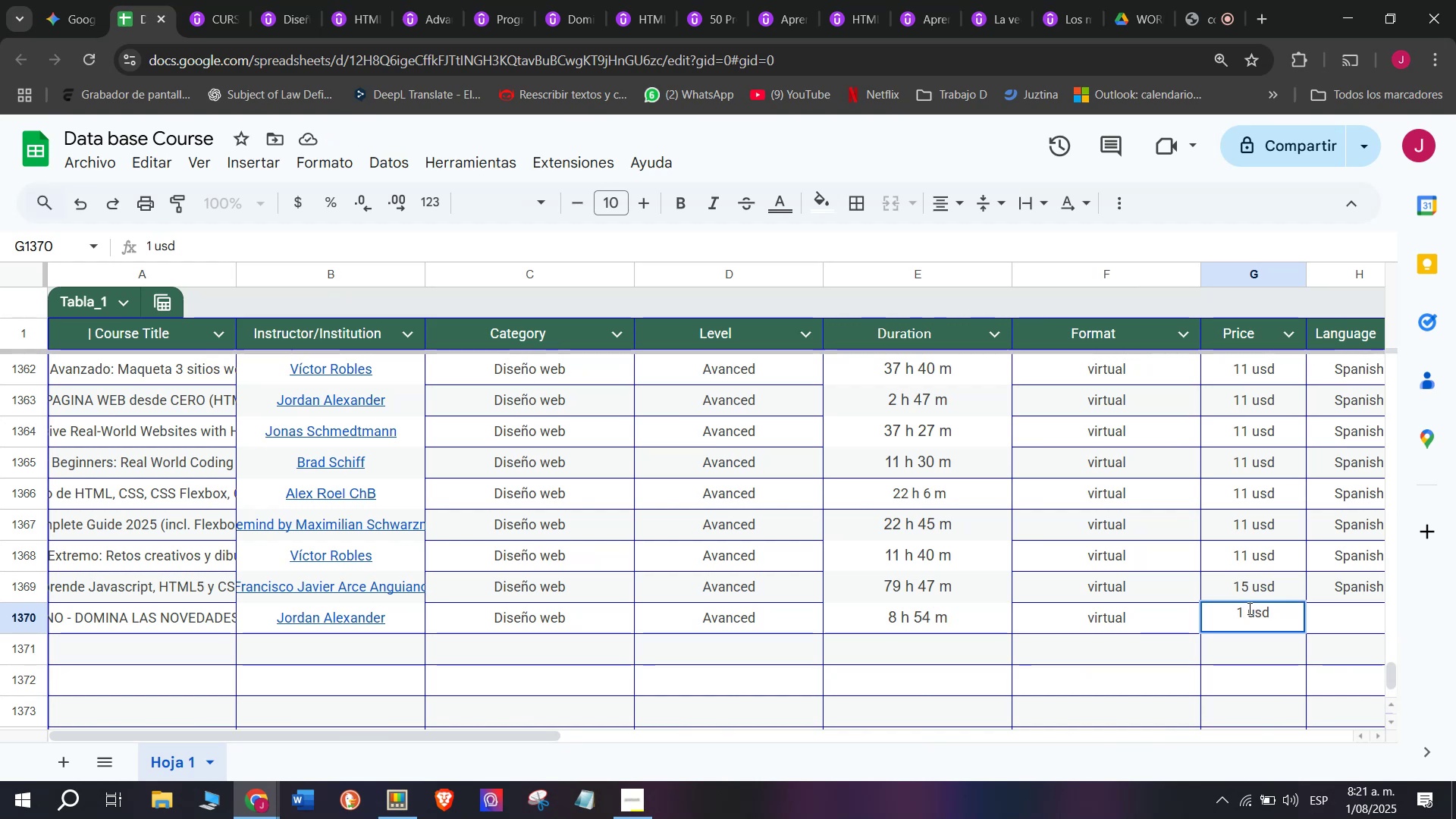 
key(7)
 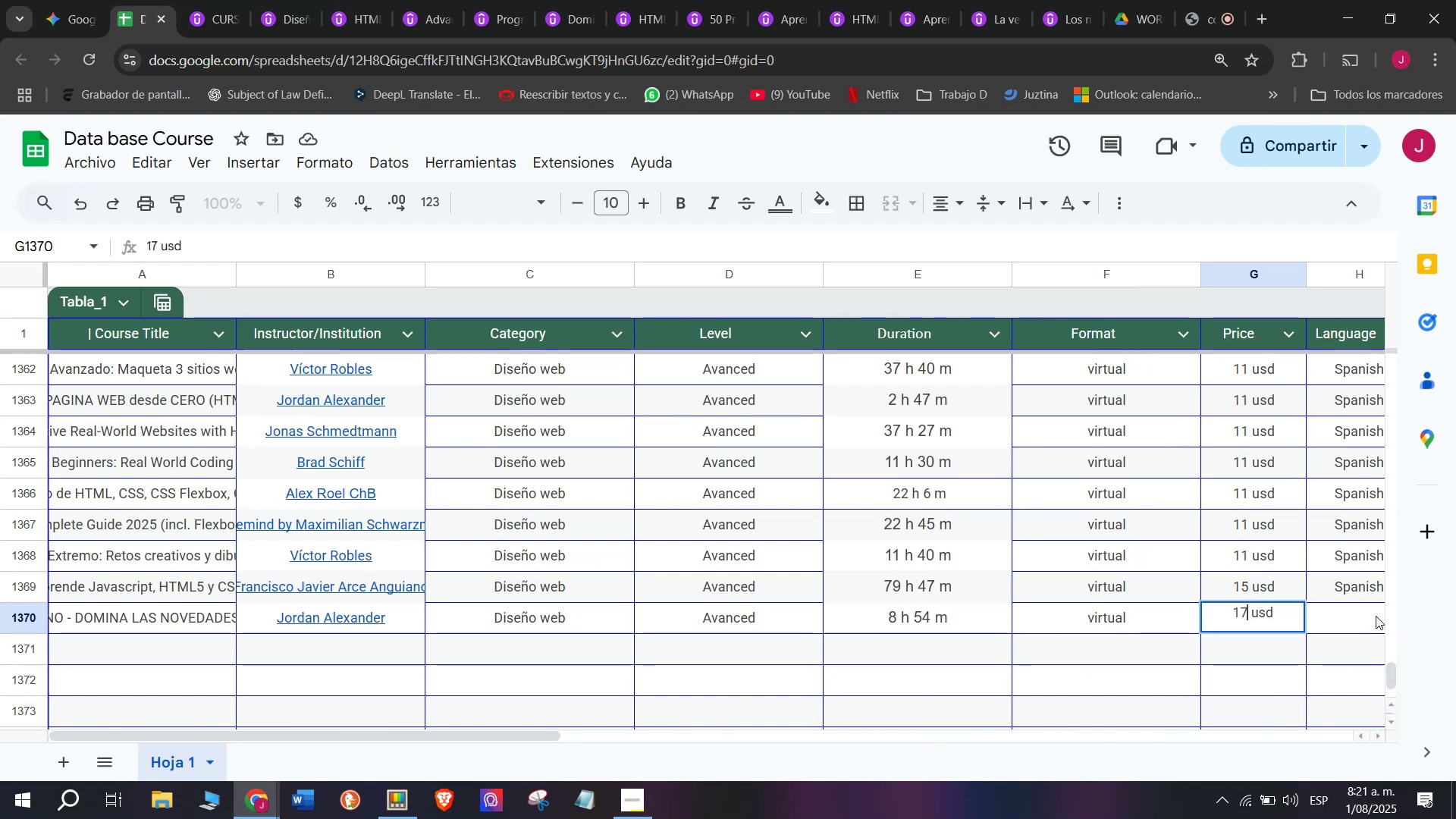 
left_click([1368, 613])
 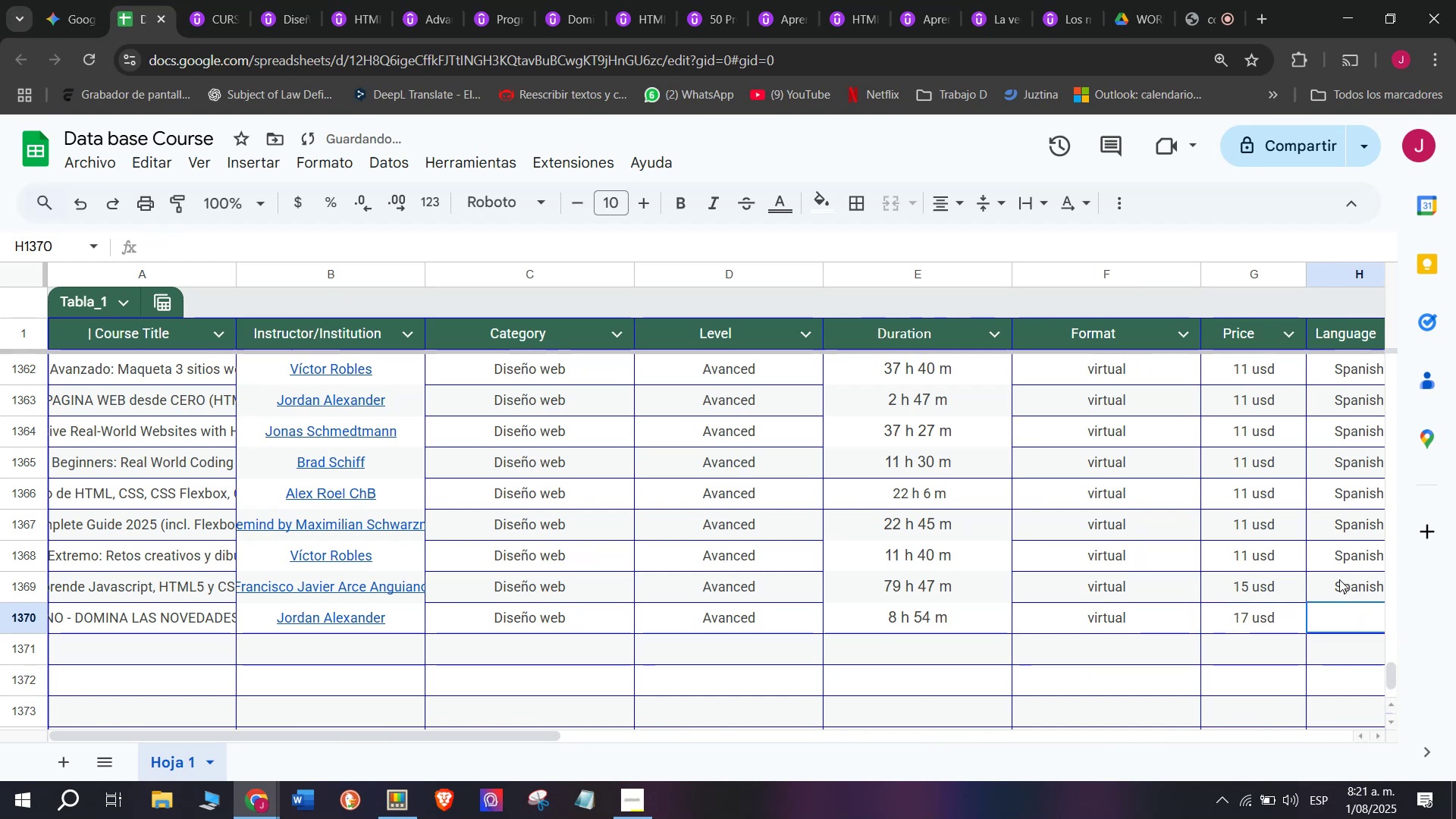 
left_click([1339, 577])
 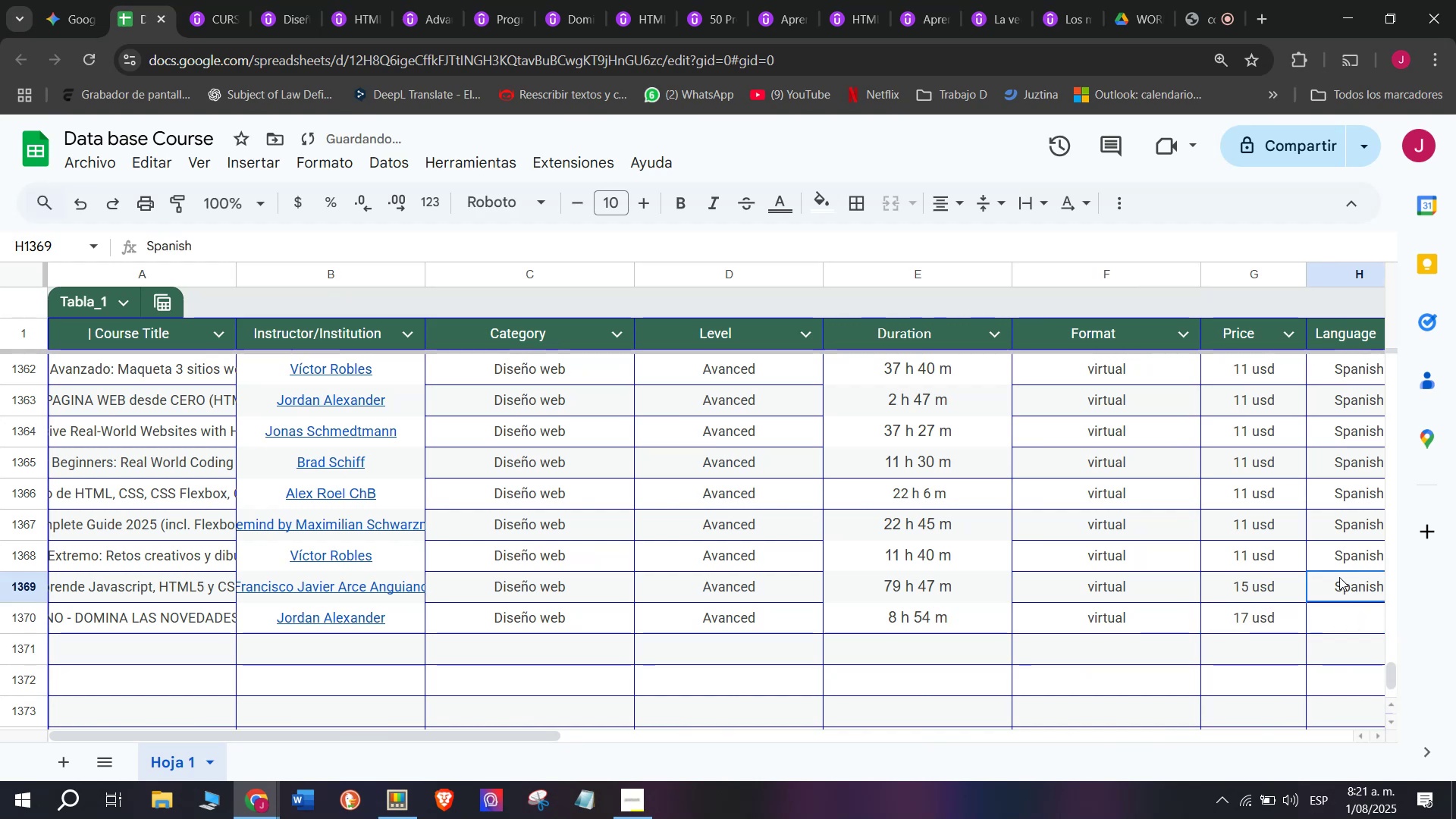 
key(Break)
 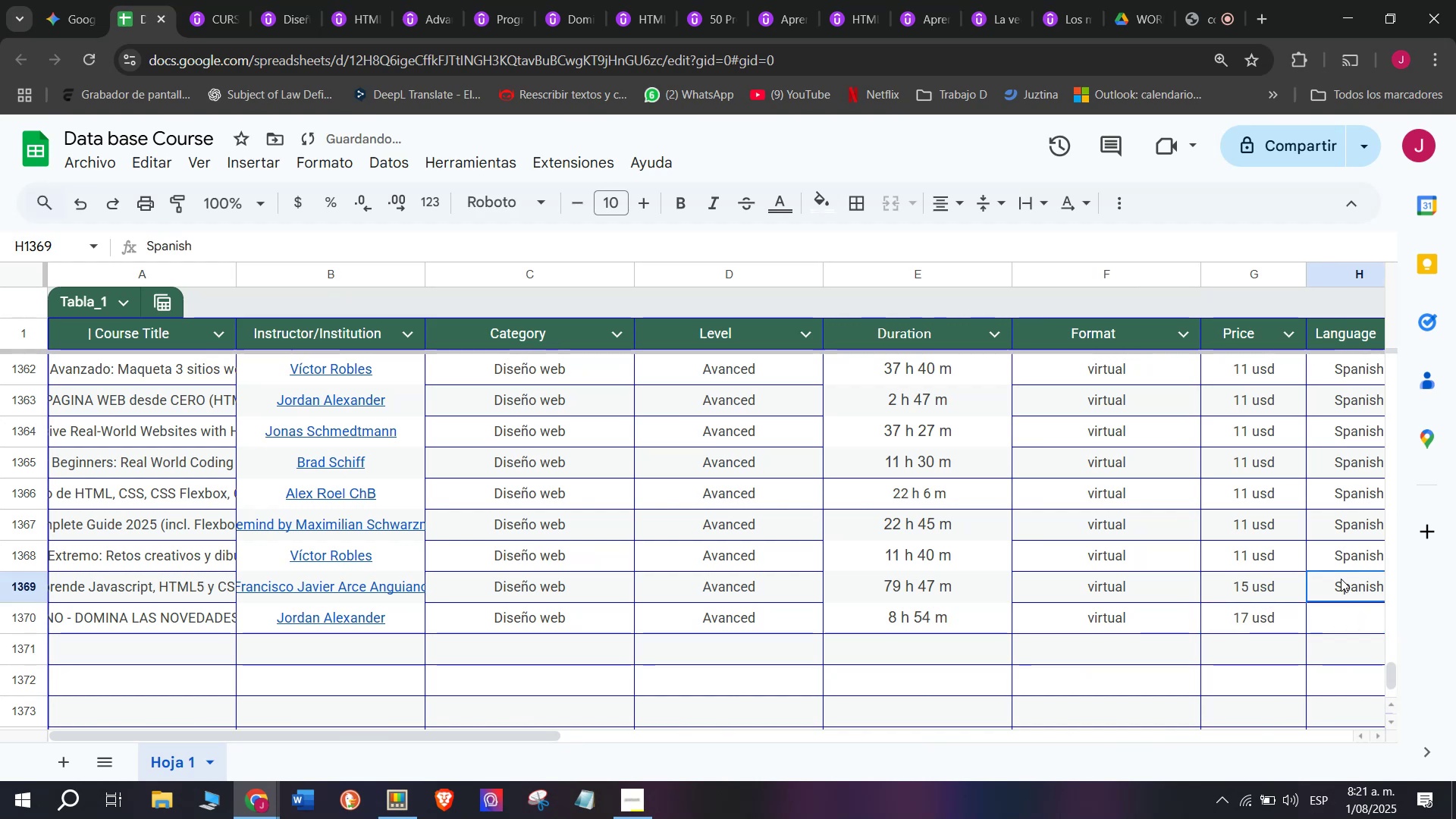 
key(Control+ControlLeft)
 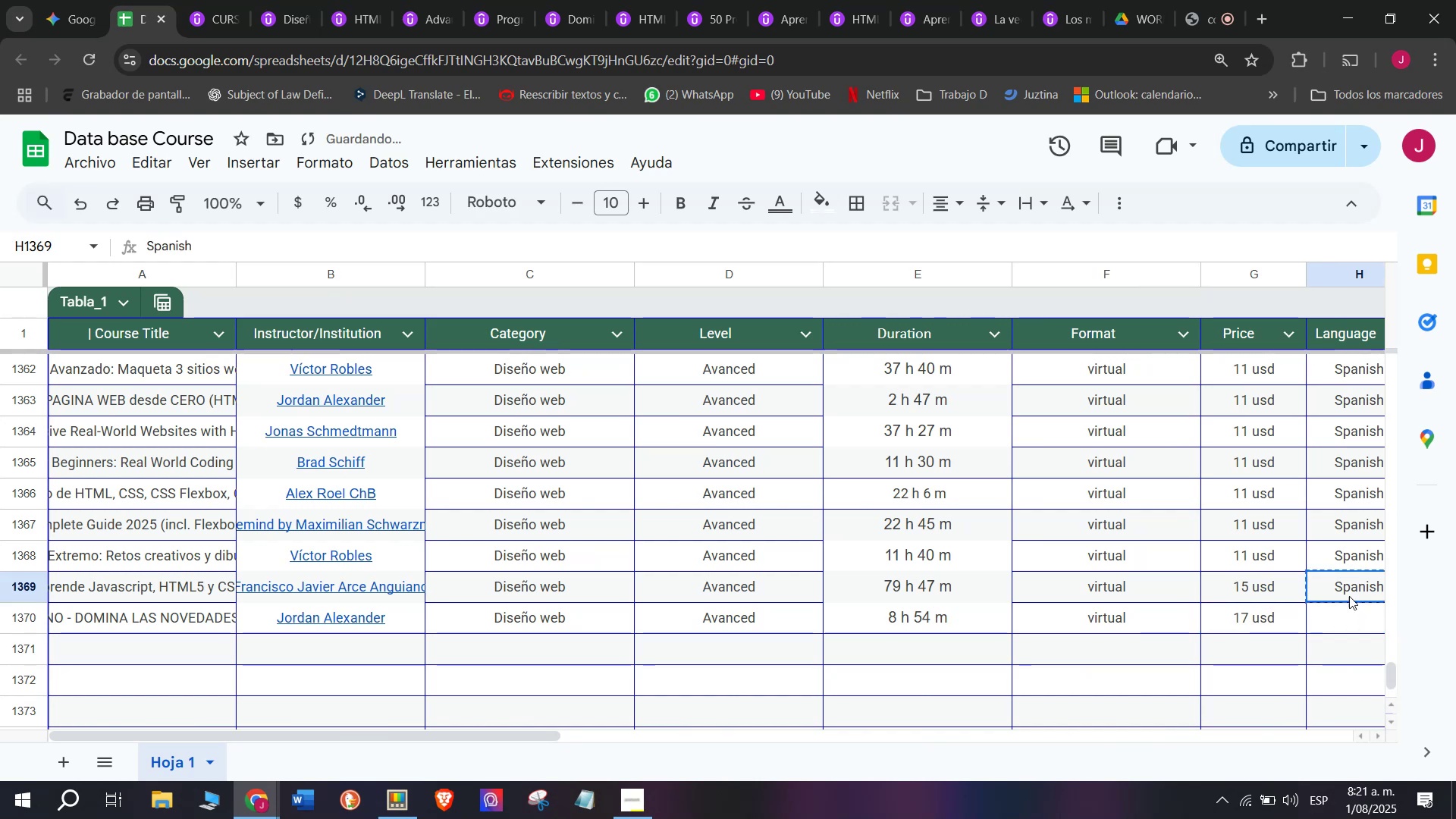 
key(Control+C)
 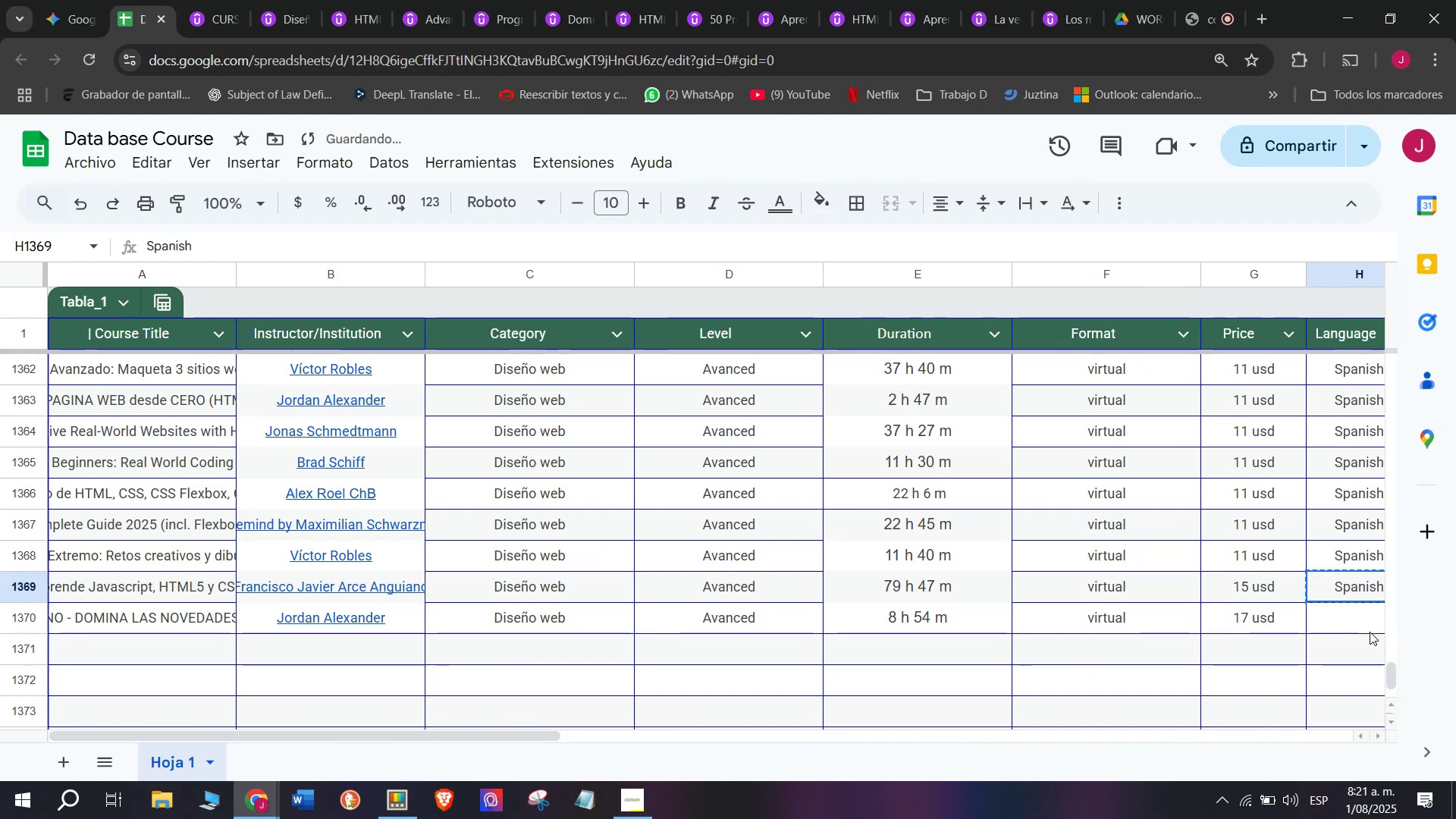 
left_click([1370, 633])
 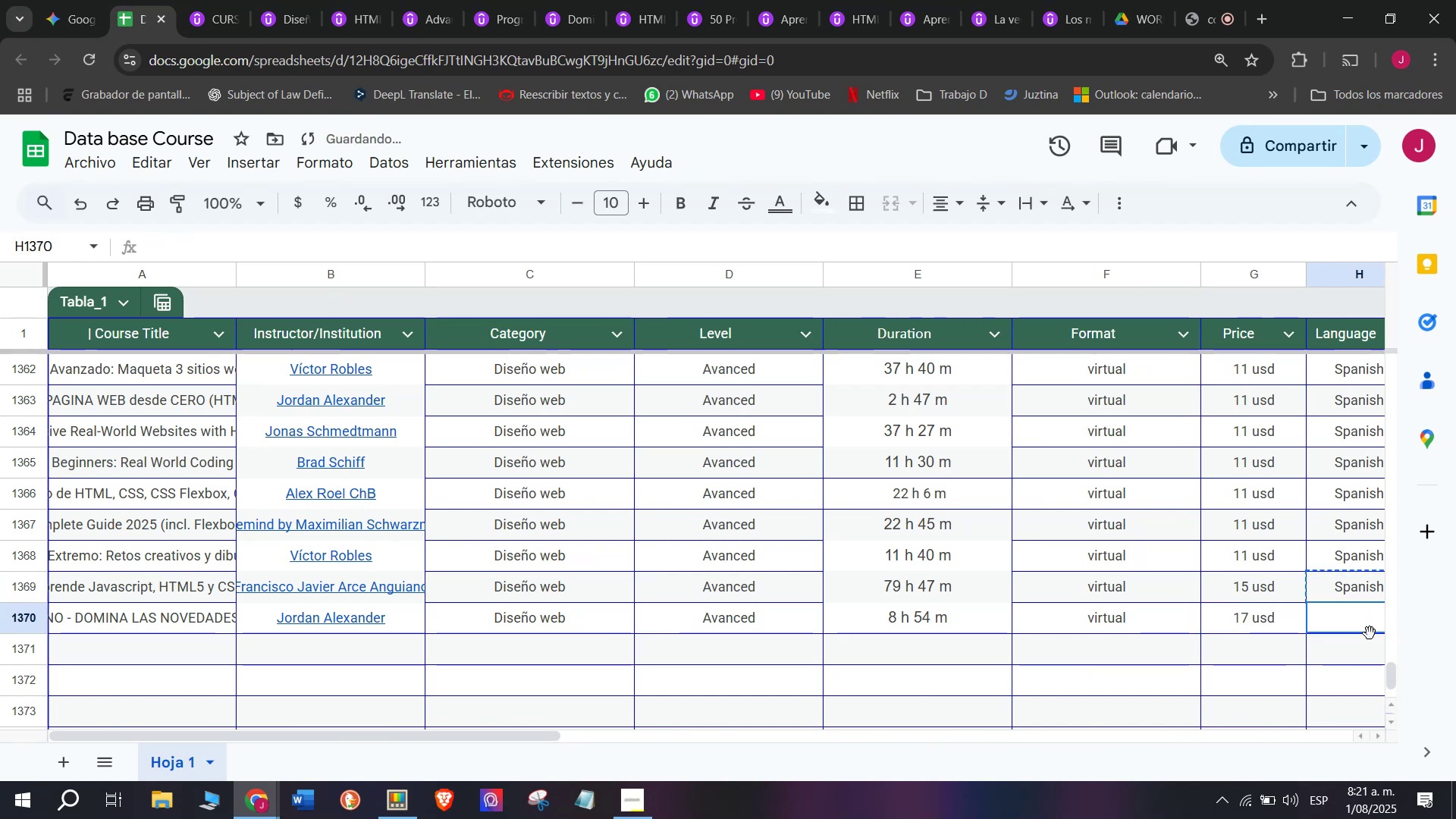 
key(Control+ControlLeft)
 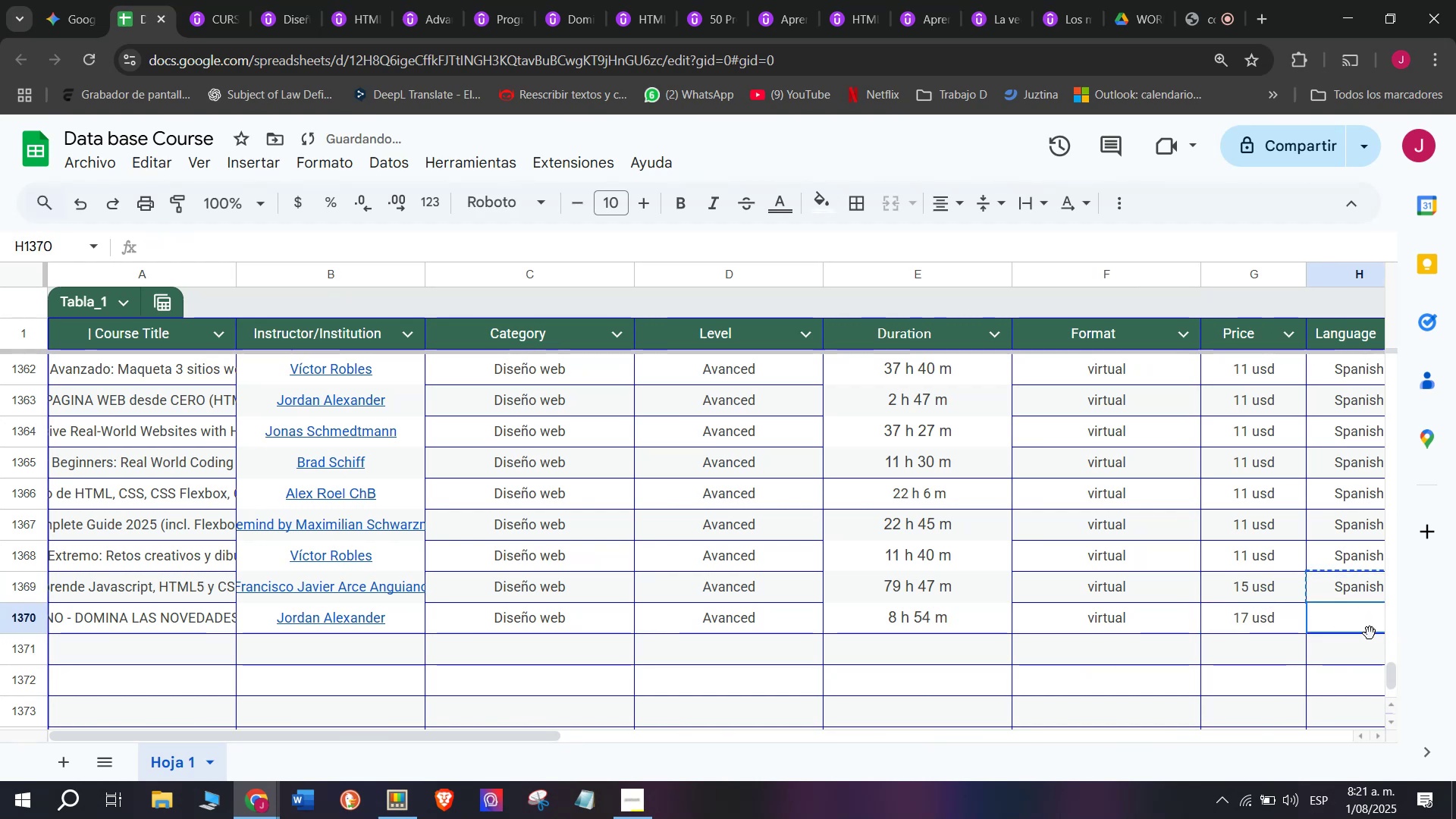 
key(Z)
 